 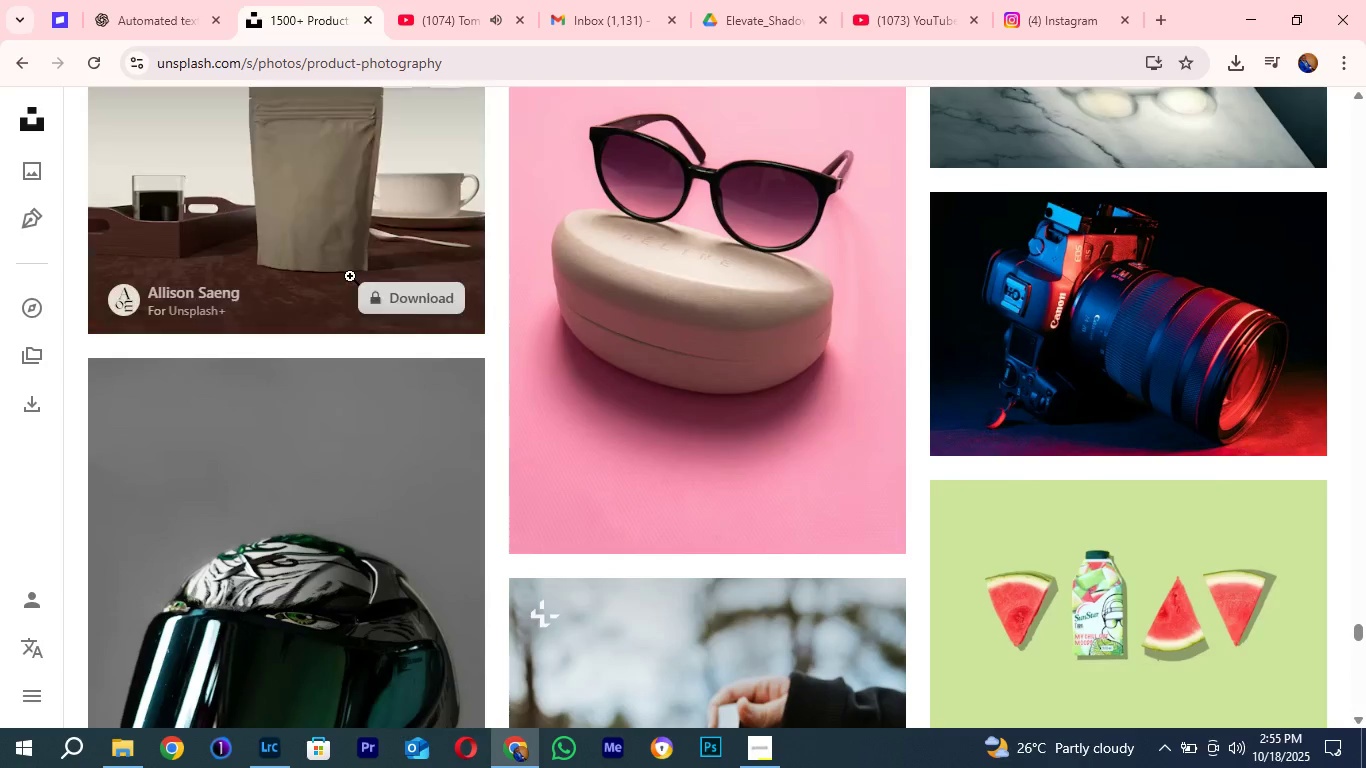 
scroll: coordinate [460, 304], scroll_direction: up, amount: 1.0
 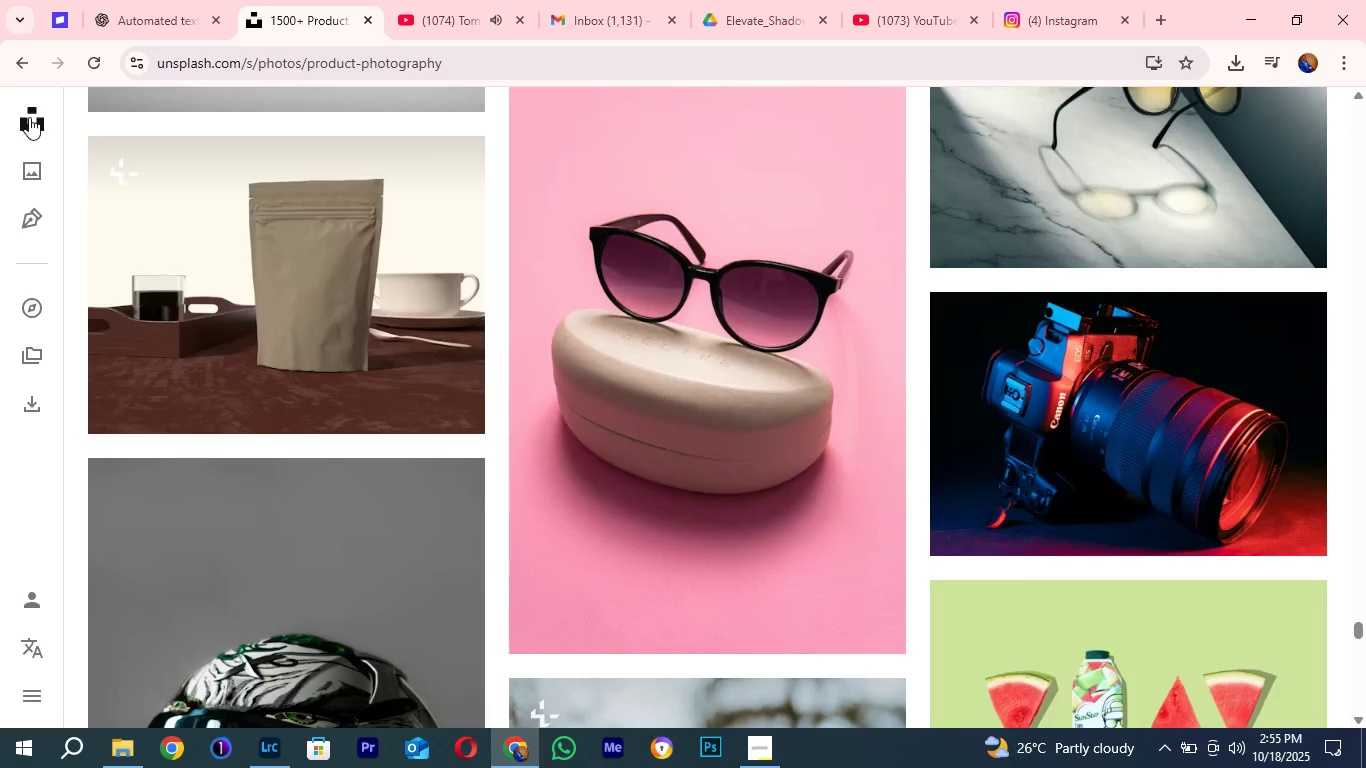 
left_click([29, 117])
 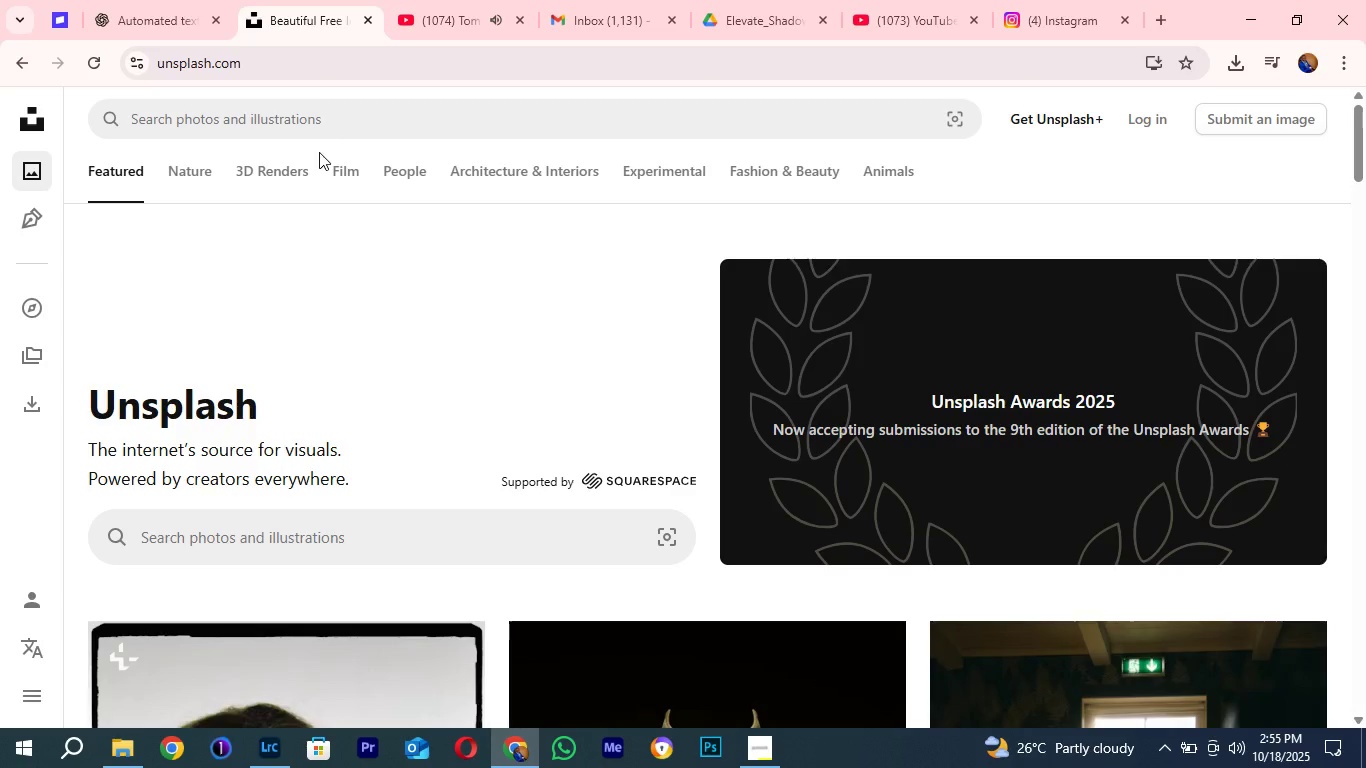 
left_click([298, 125])
 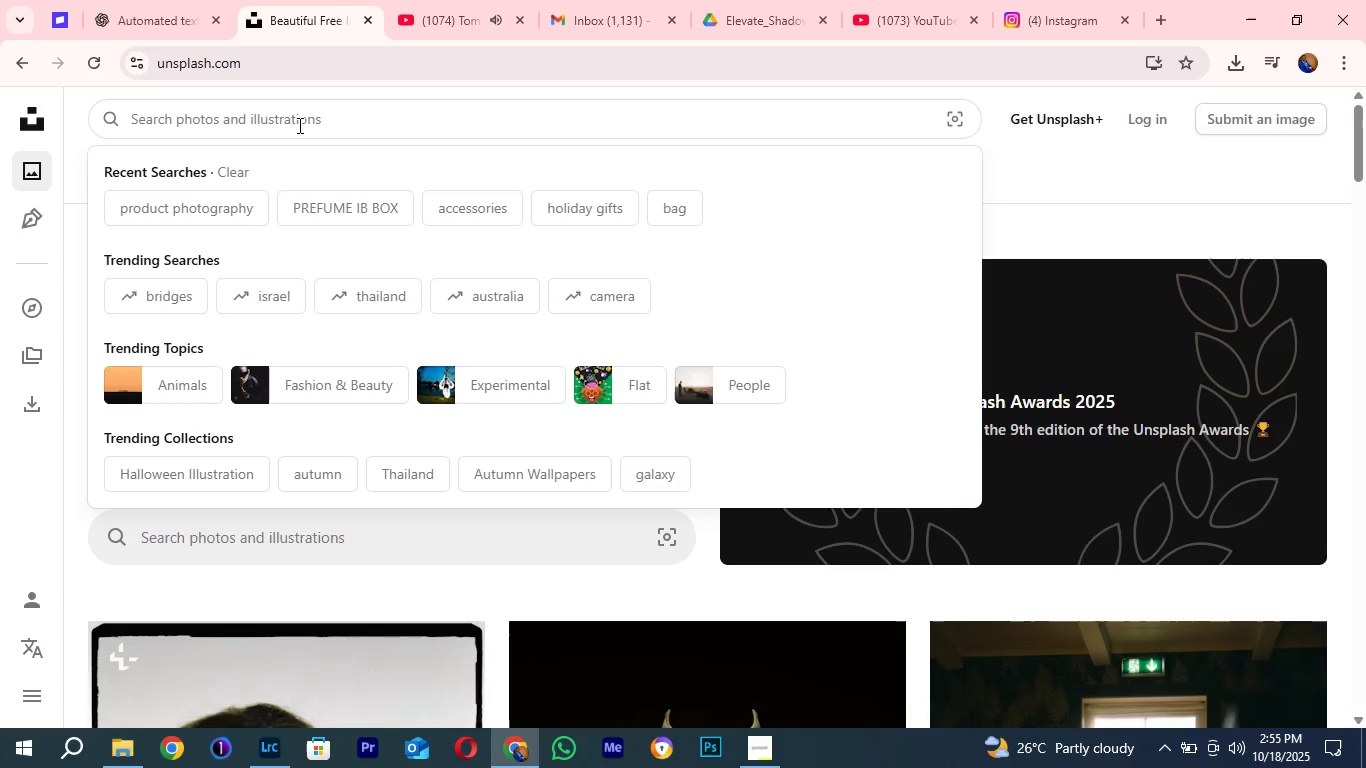 
type(clothings)
 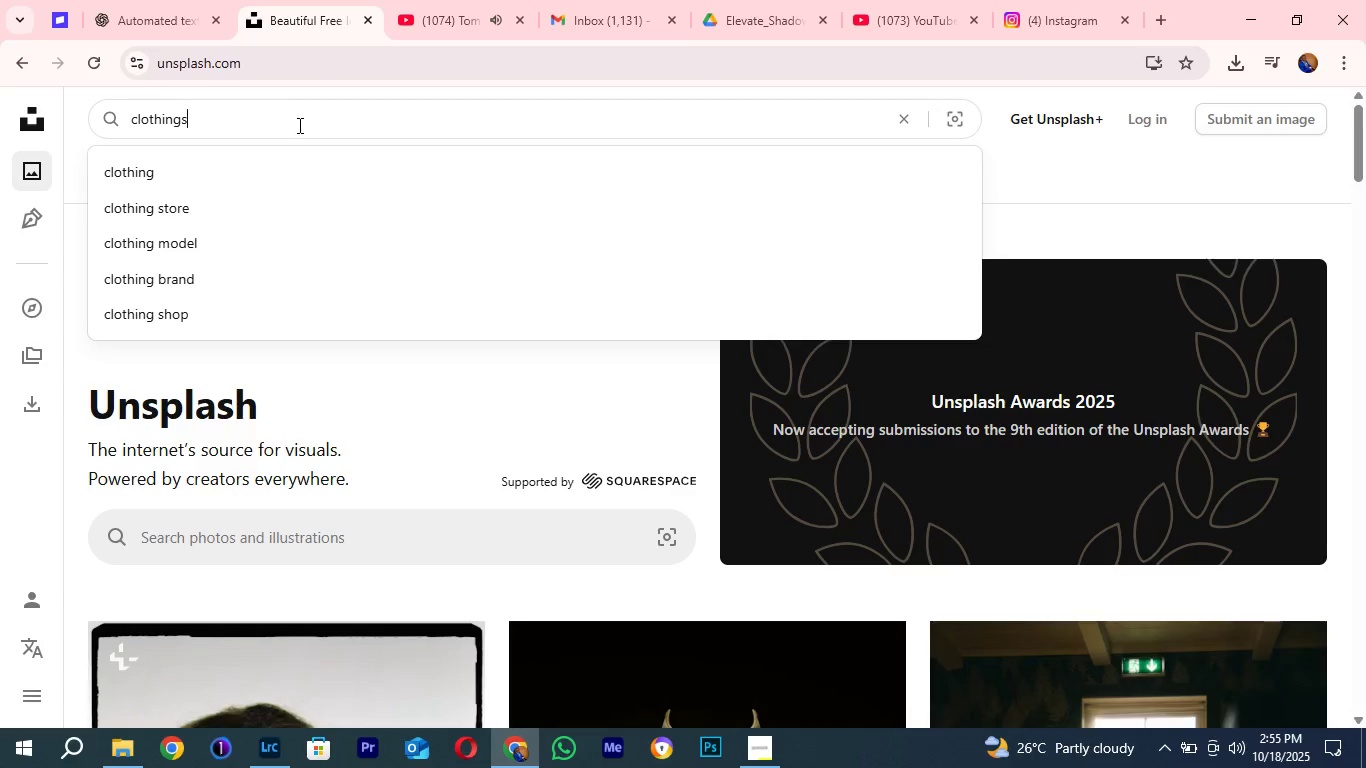 
key(Enter)
 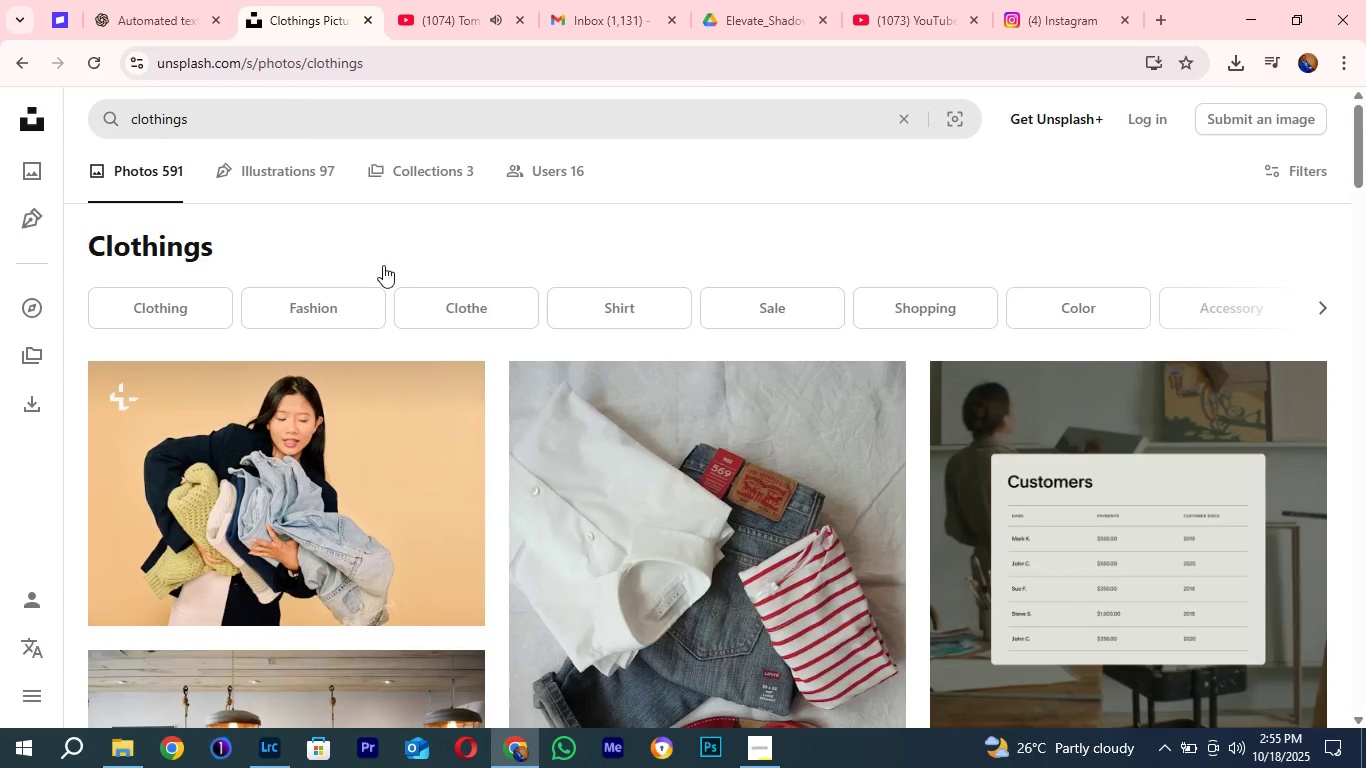 
scroll: coordinate [1138, 448], scroll_direction: down, amount: 23.0
 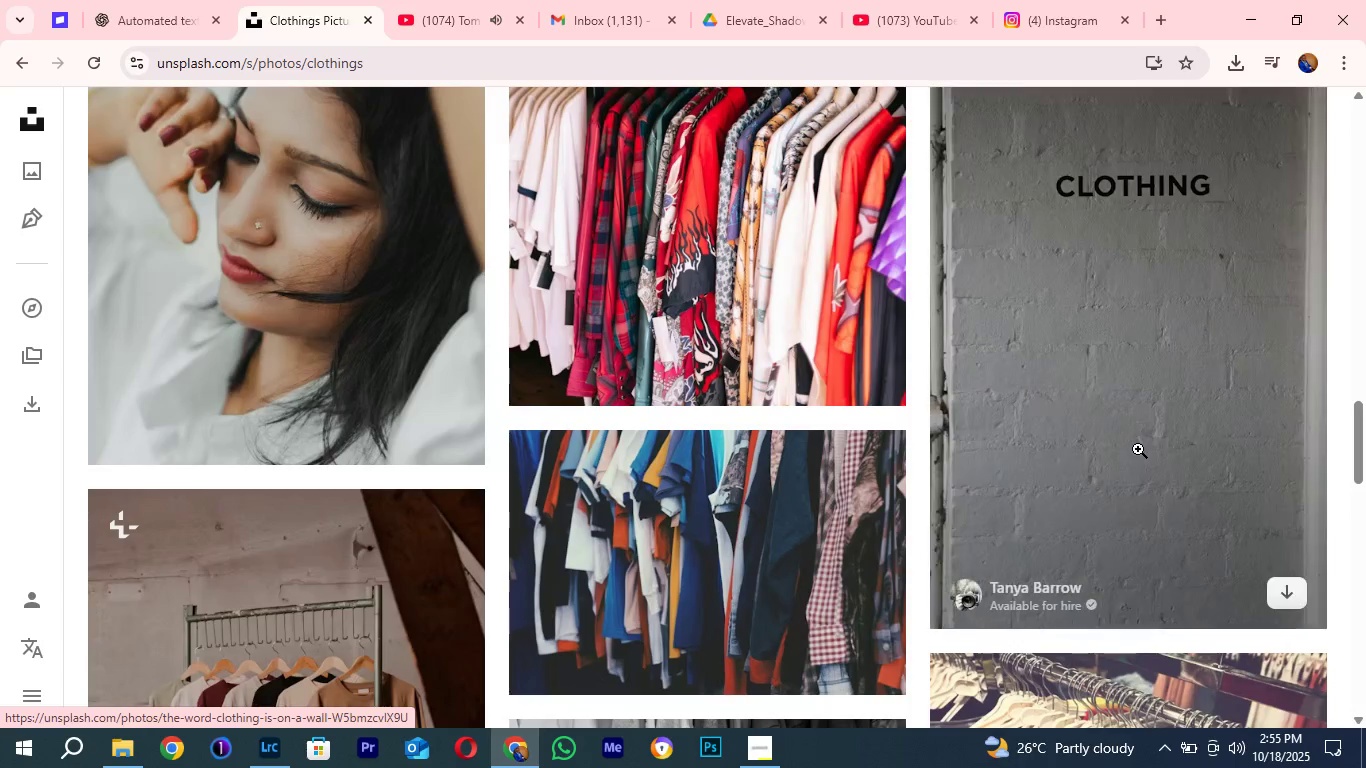 
scroll: coordinate [1138, 455], scroll_direction: up, amount: 6.0
 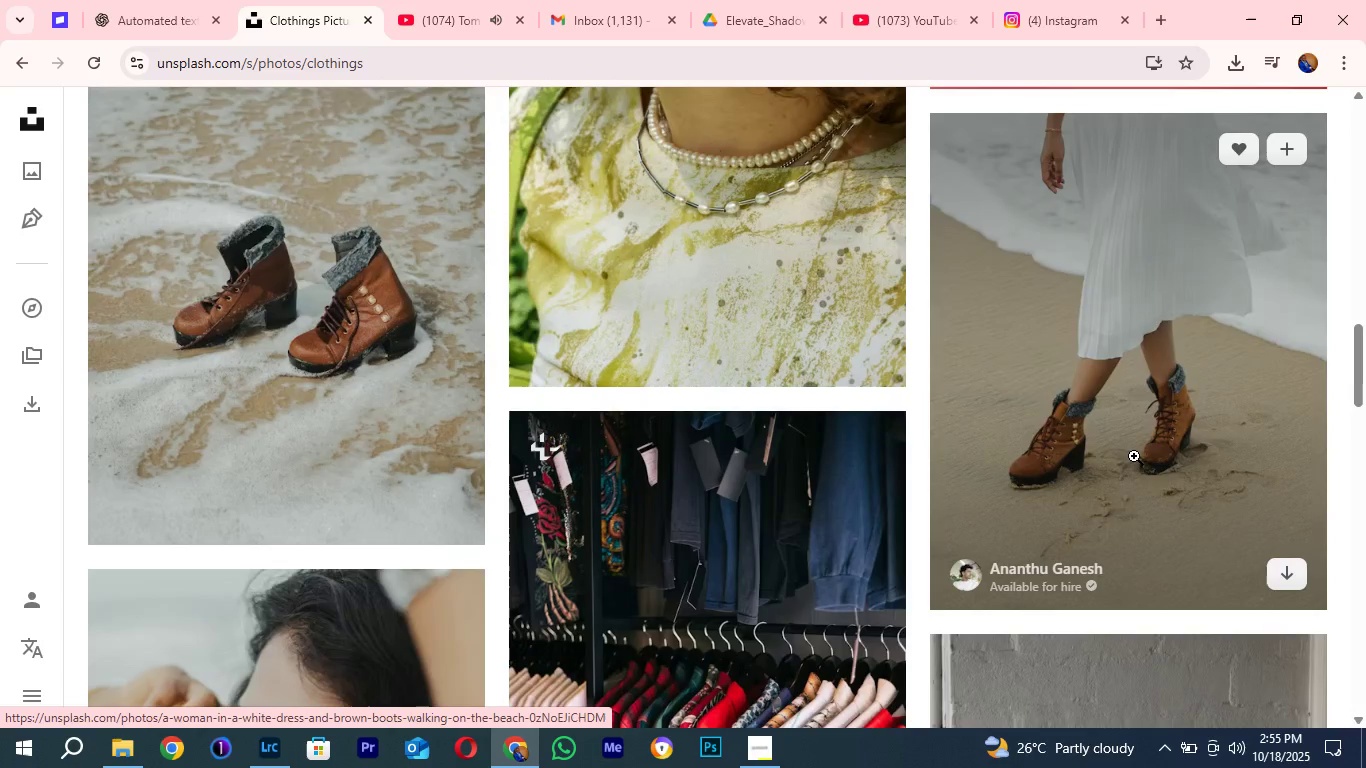 
scroll: coordinate [1134, 454], scroll_direction: none, amount: 0.0
 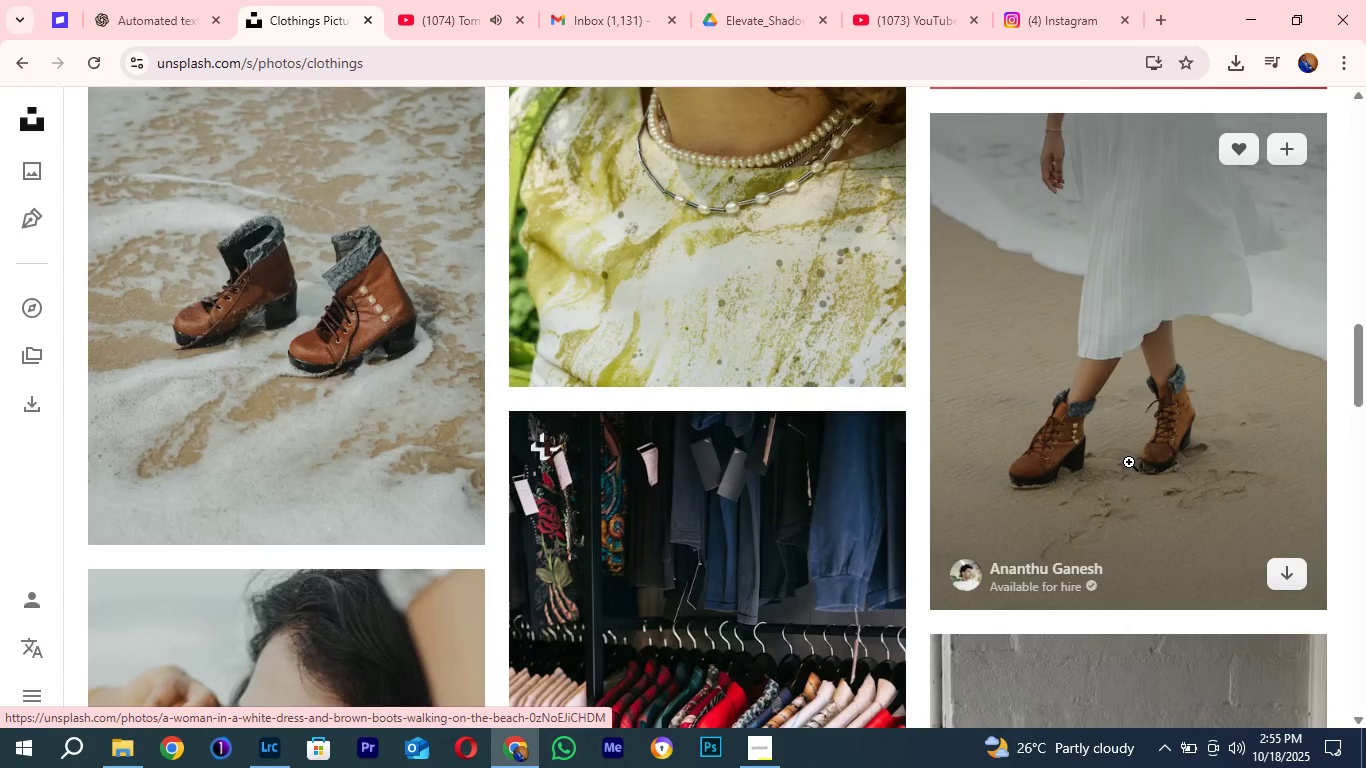 
scroll: coordinate [1129, 462], scroll_direction: up, amount: 2.0
 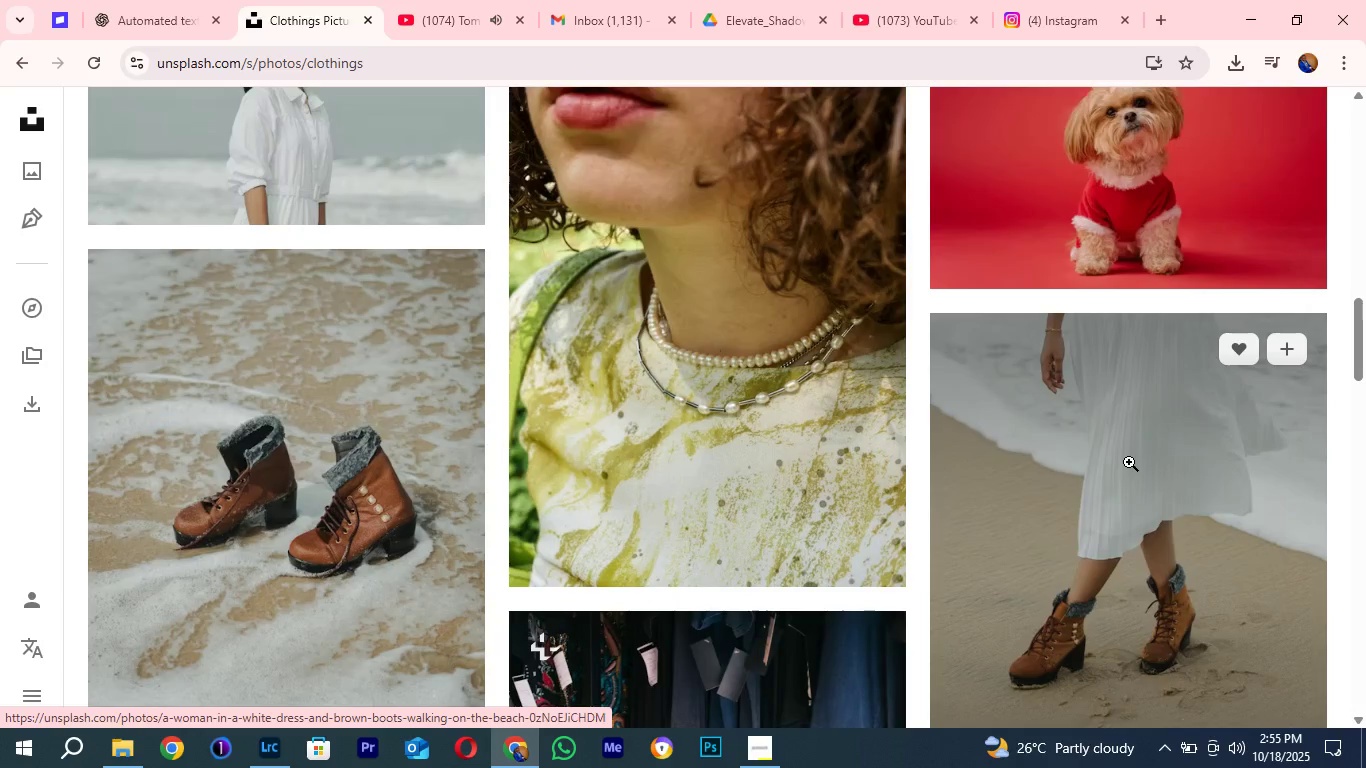 
scroll: coordinate [1129, 462], scroll_direction: down, amount: 4.0
 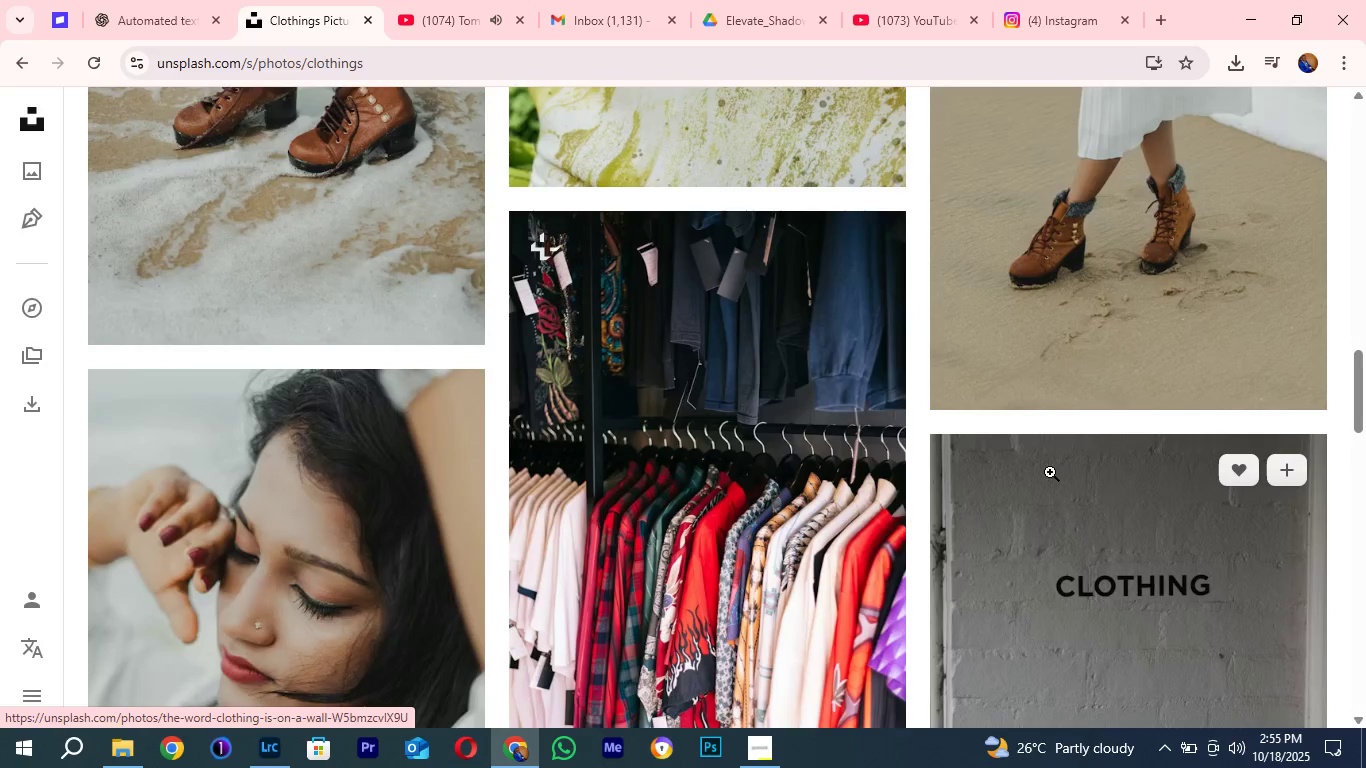 
scroll: coordinate [752, 293], scroll_direction: up, amount: 18.0
 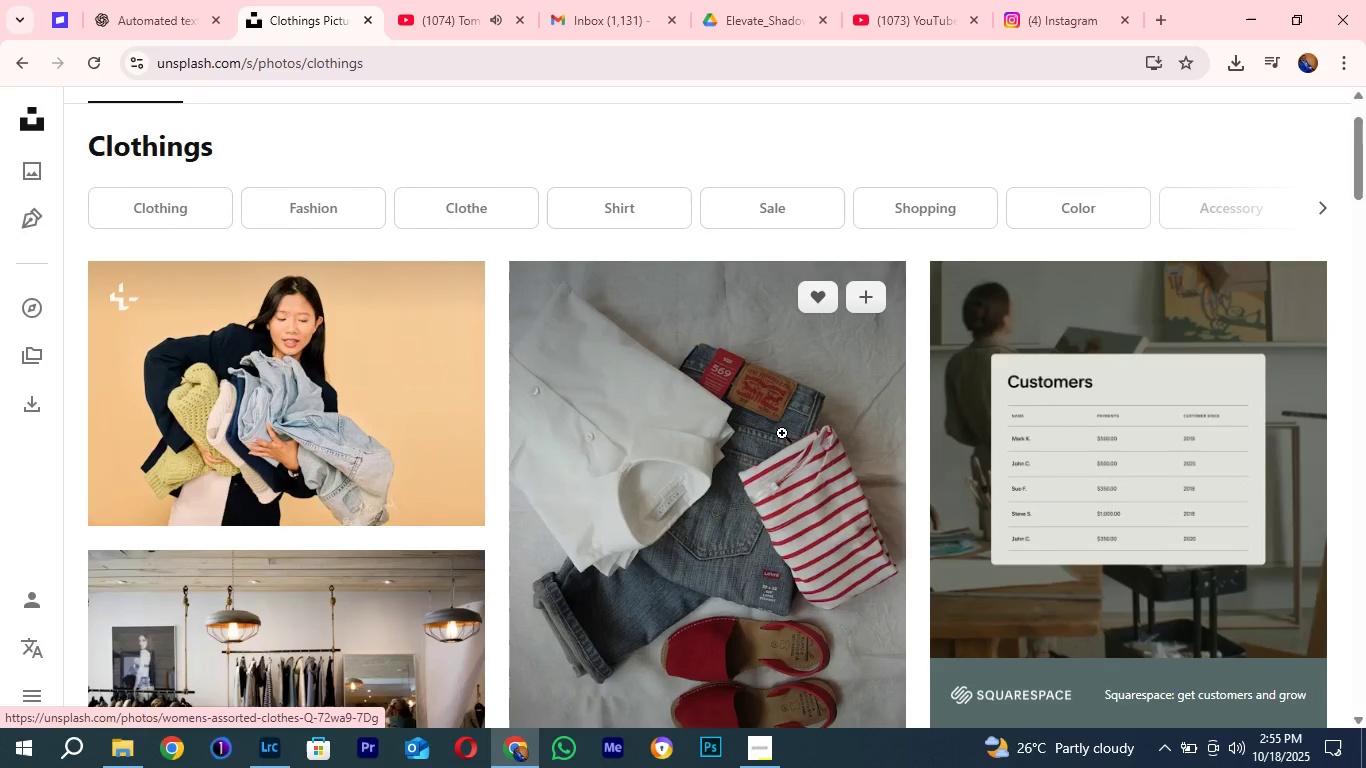 
scroll: coordinate [776, 436], scroll_direction: down, amount: 3.0
 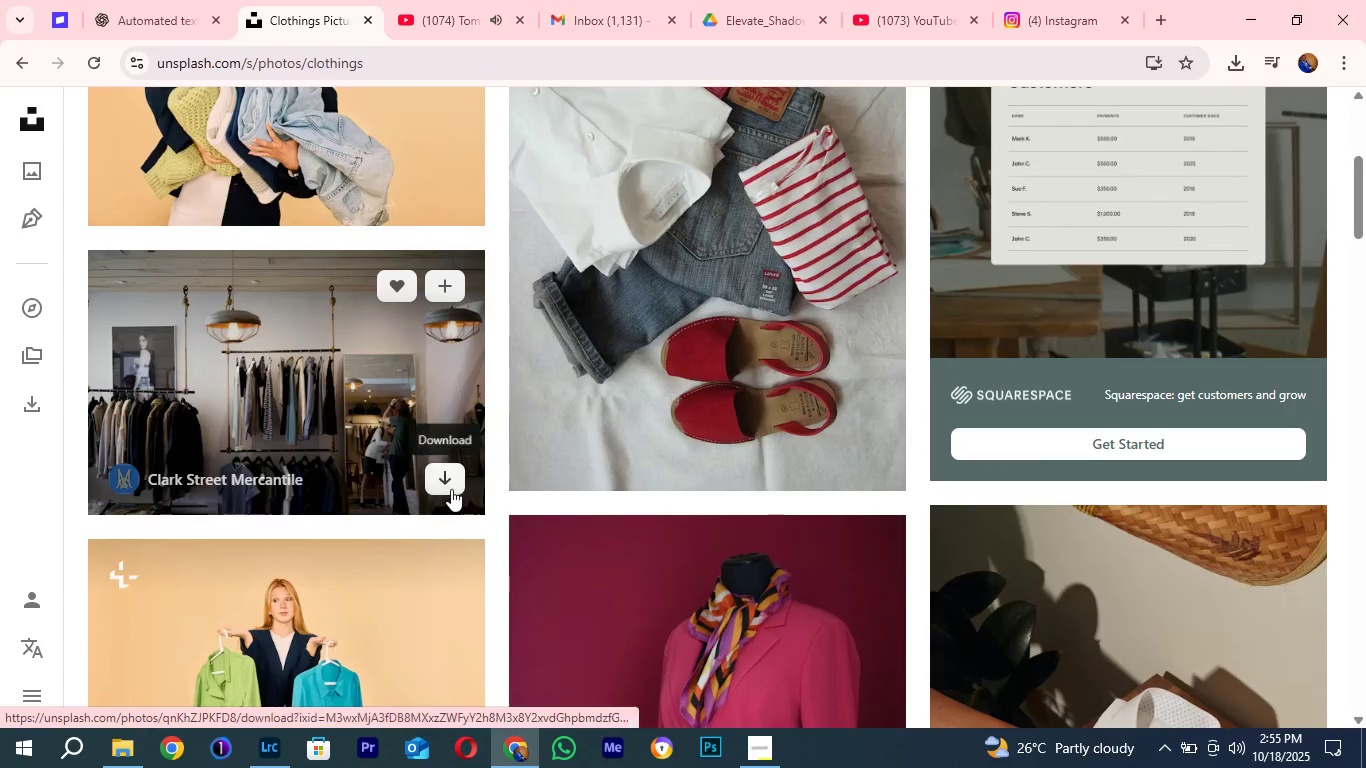 
left_click([451, 489])
 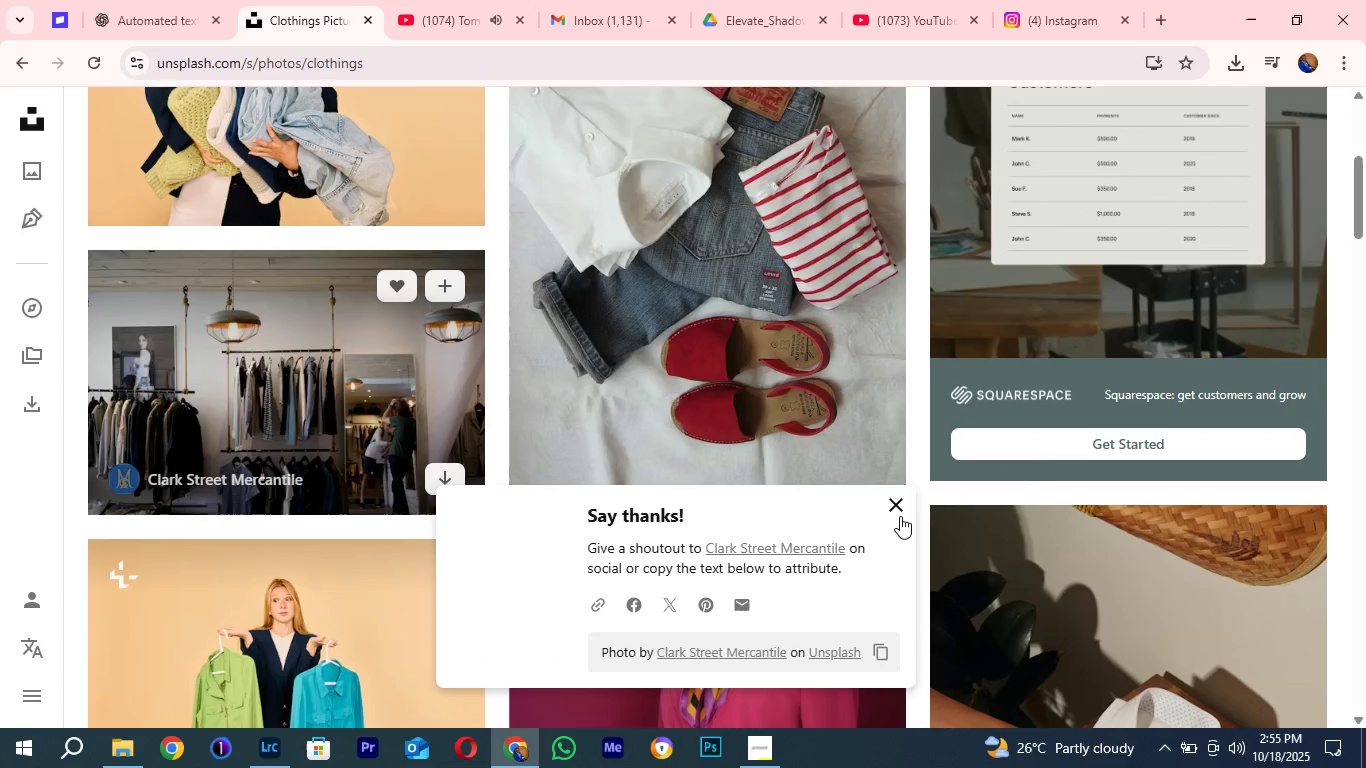 
left_click([900, 516])
 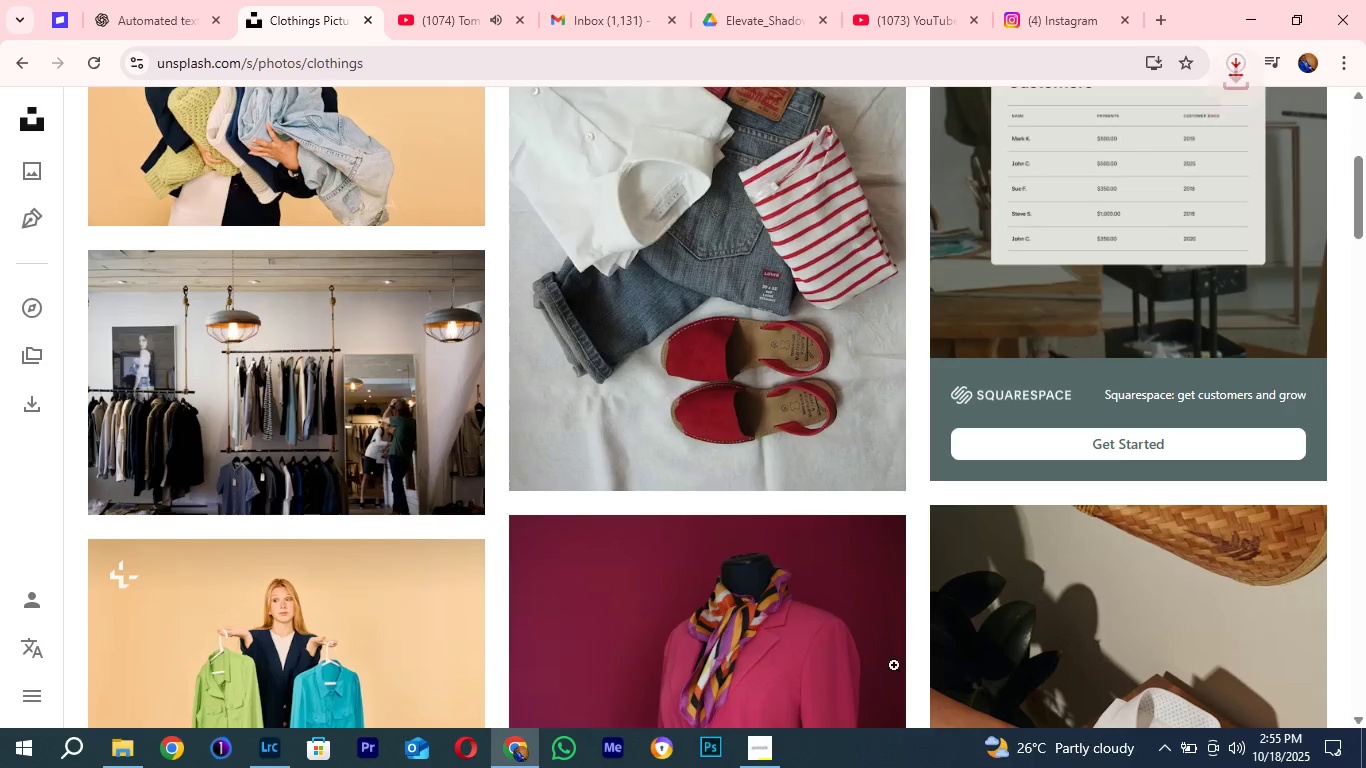 
mouse_move([395, 748])
 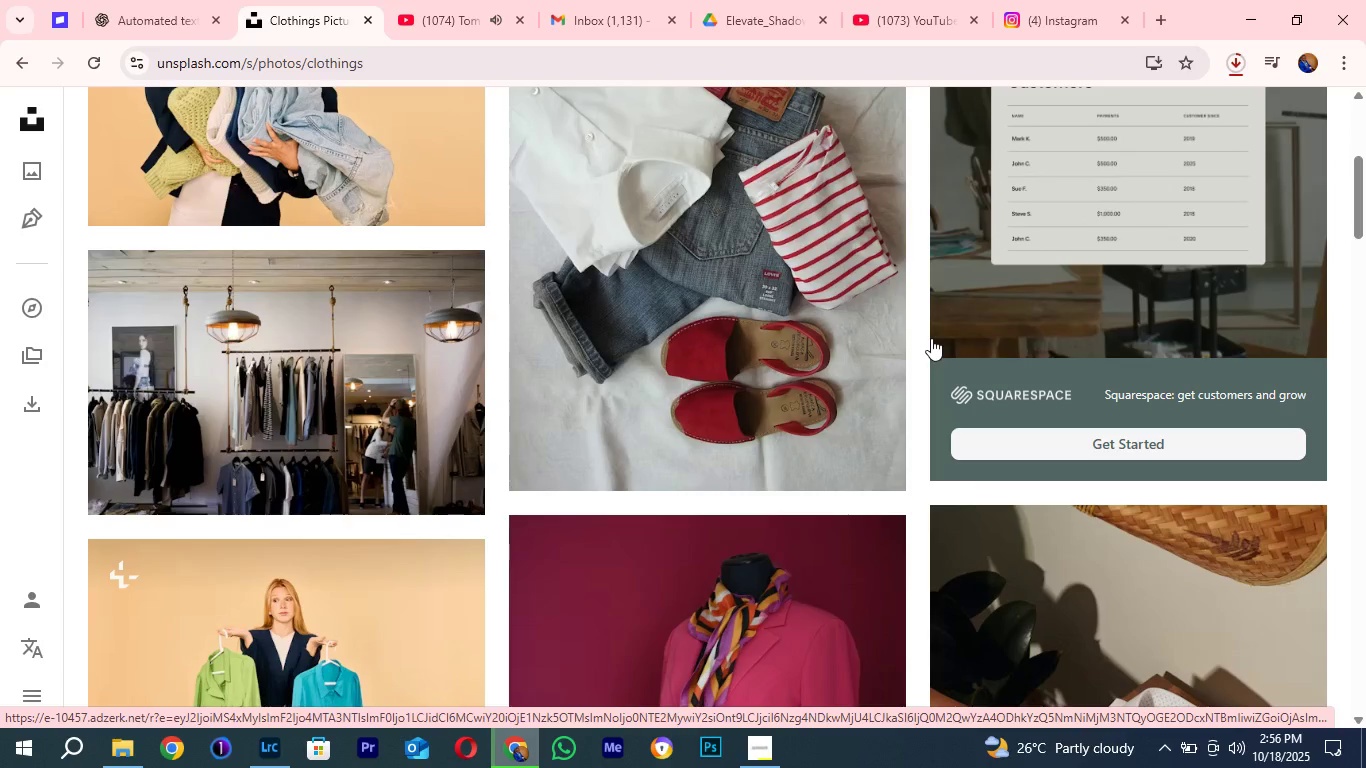 
wait(8.0)
 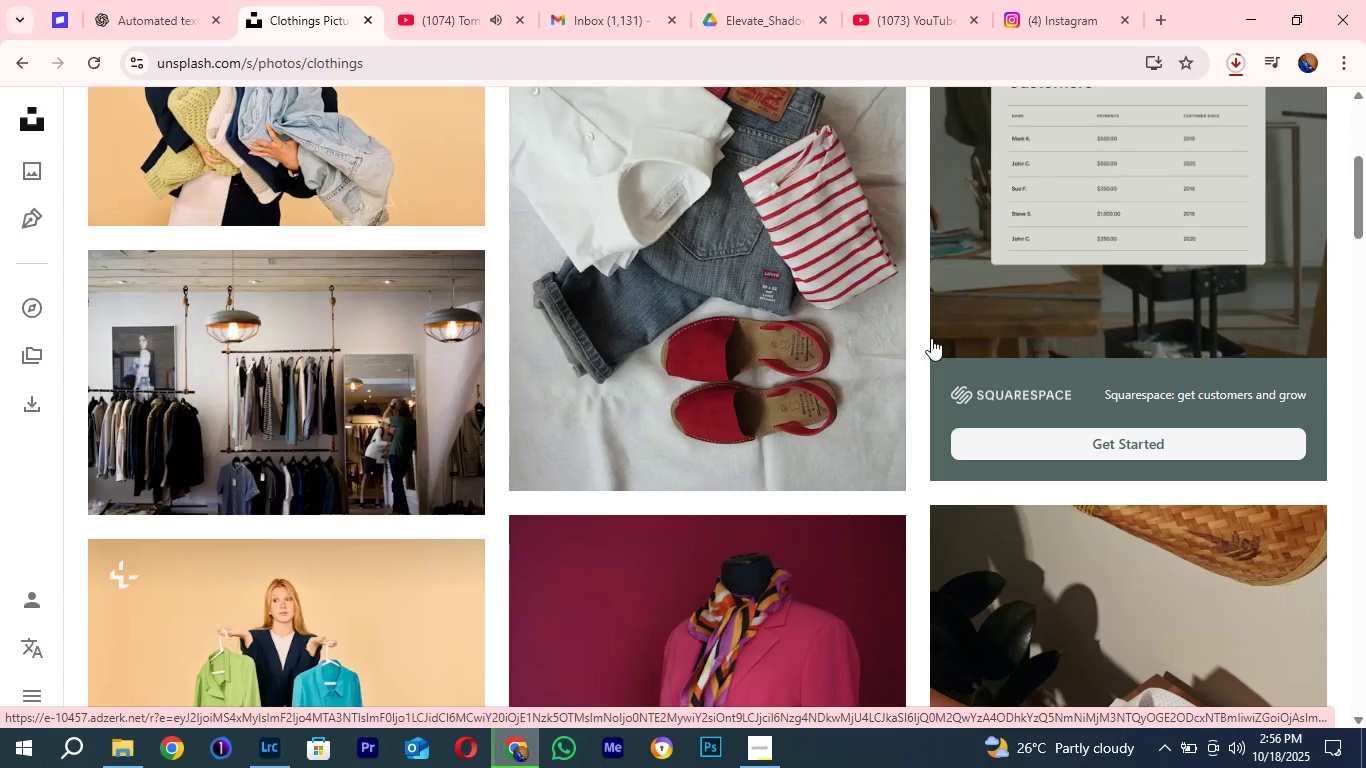 
scroll: coordinate [332, 517], scroll_direction: down, amount: 19.0
 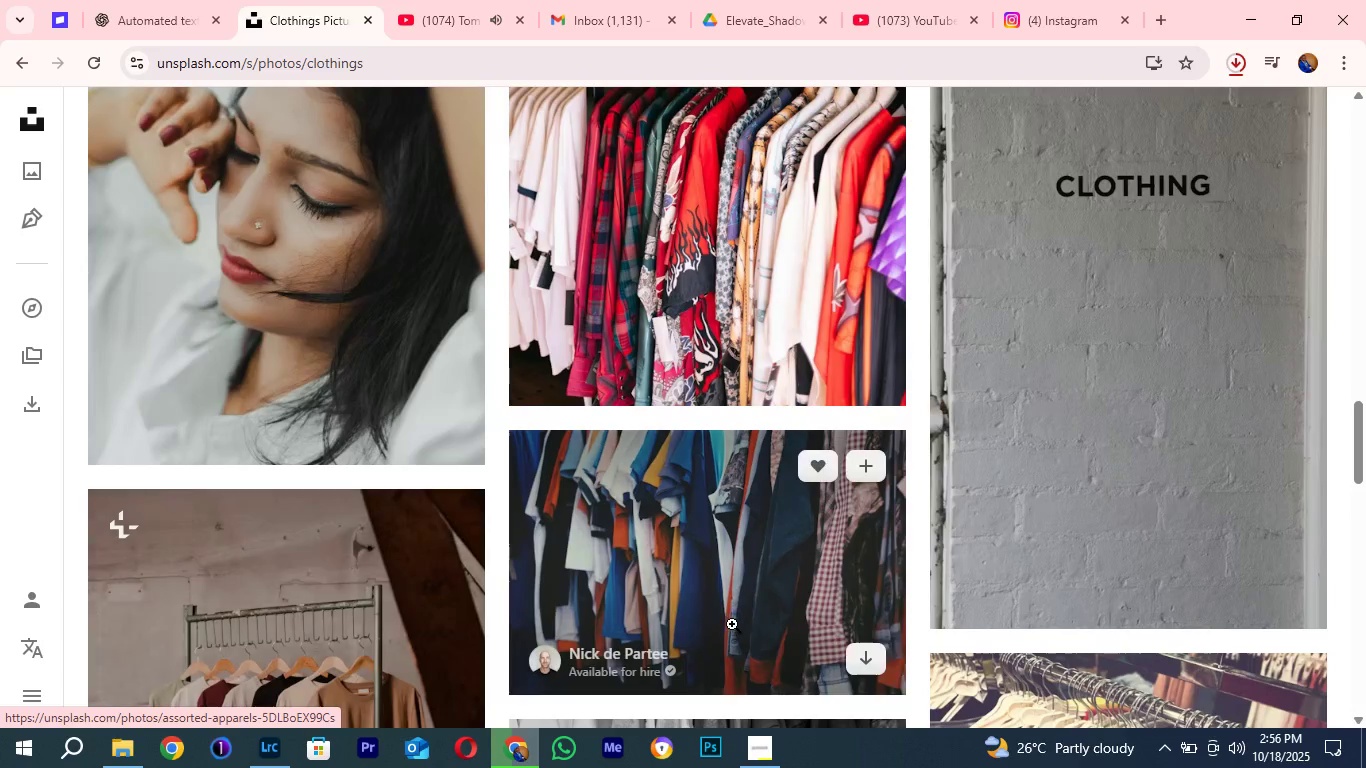 
scroll: coordinate [188, 495], scroll_direction: down, amount: 5.0
 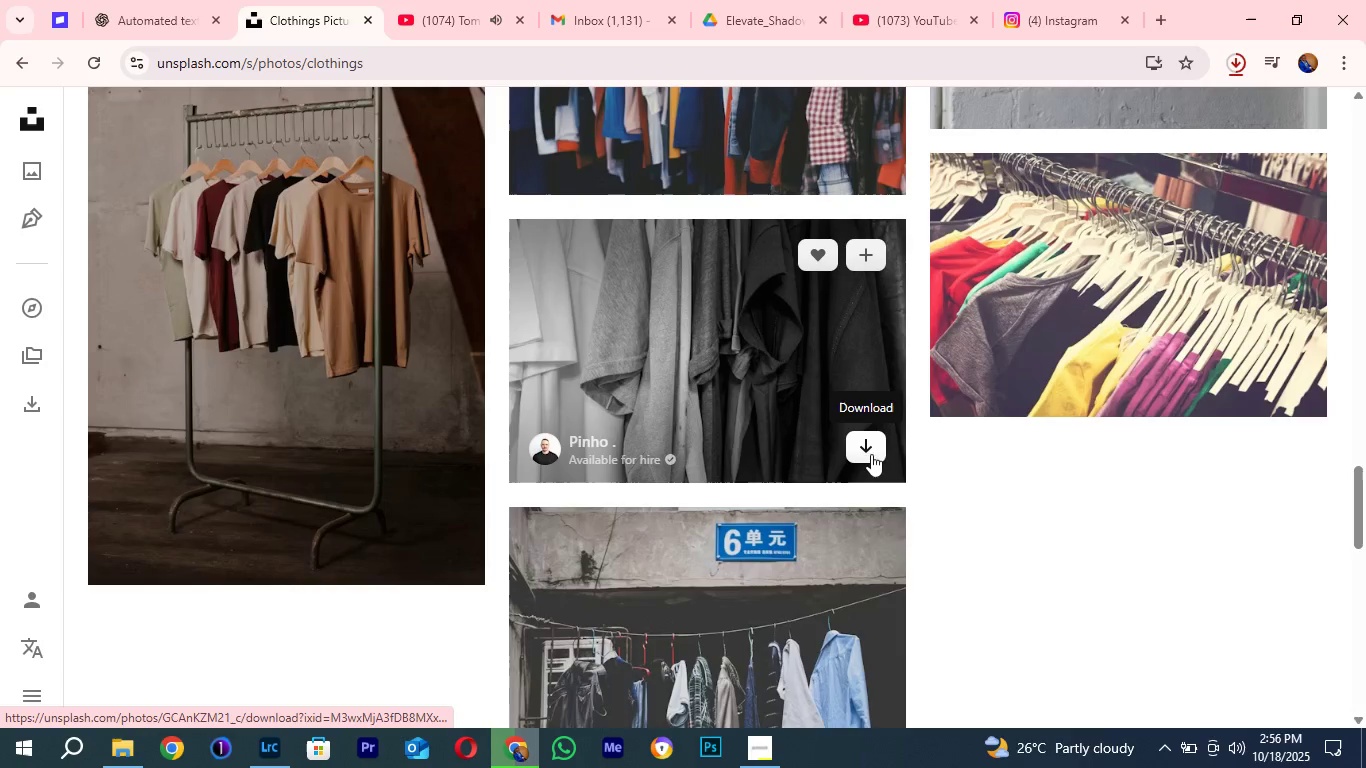 
left_click([885, 454])
 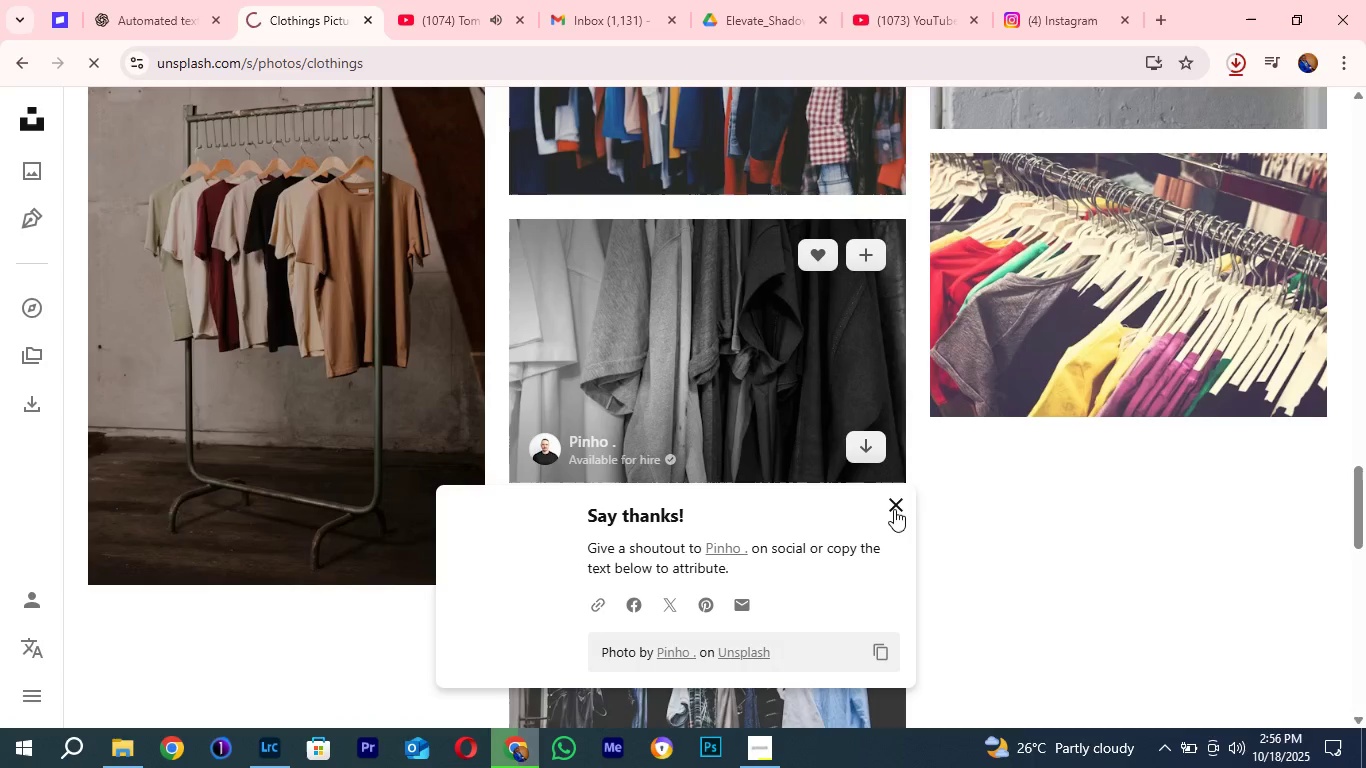 
left_click([892, 507])
 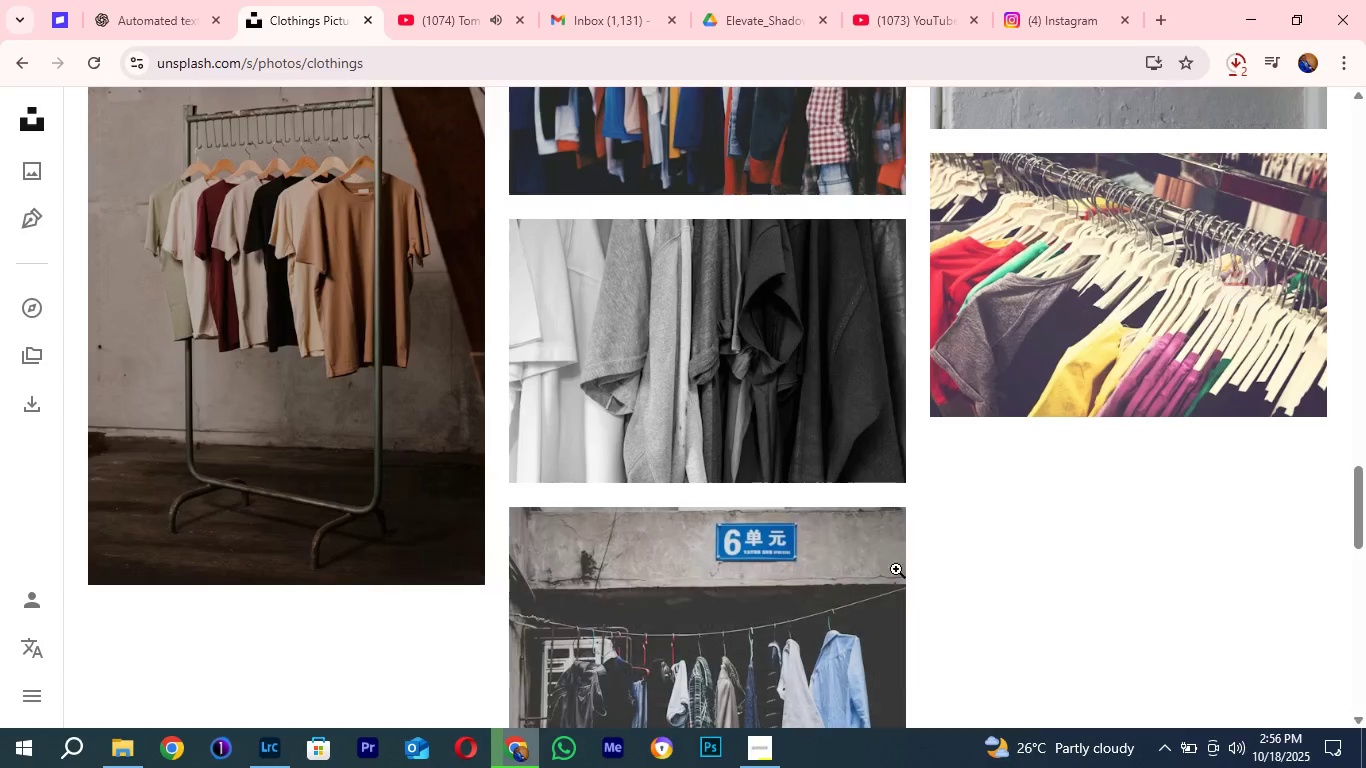 
scroll: coordinate [896, 577], scroll_direction: down, amount: 4.0
 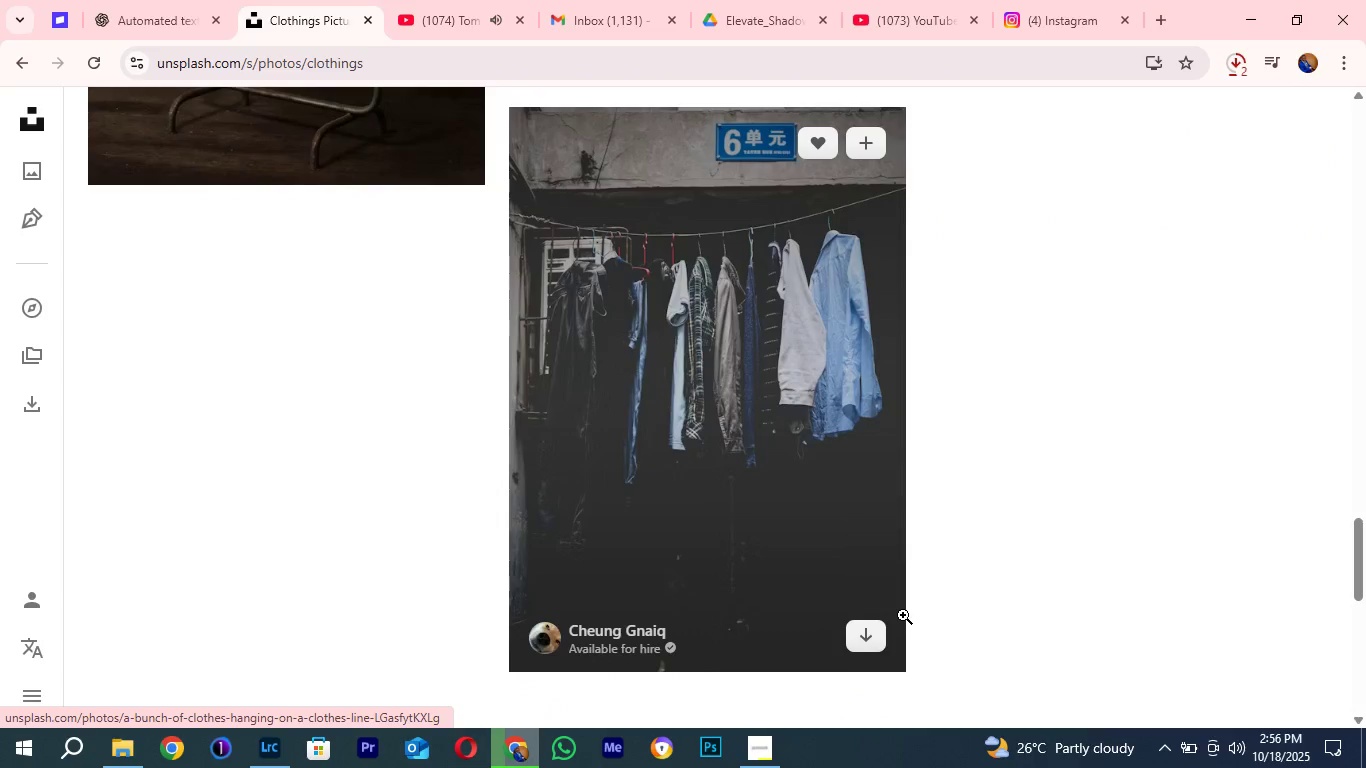 
scroll: coordinate [922, 319], scroll_direction: up, amount: 30.0
 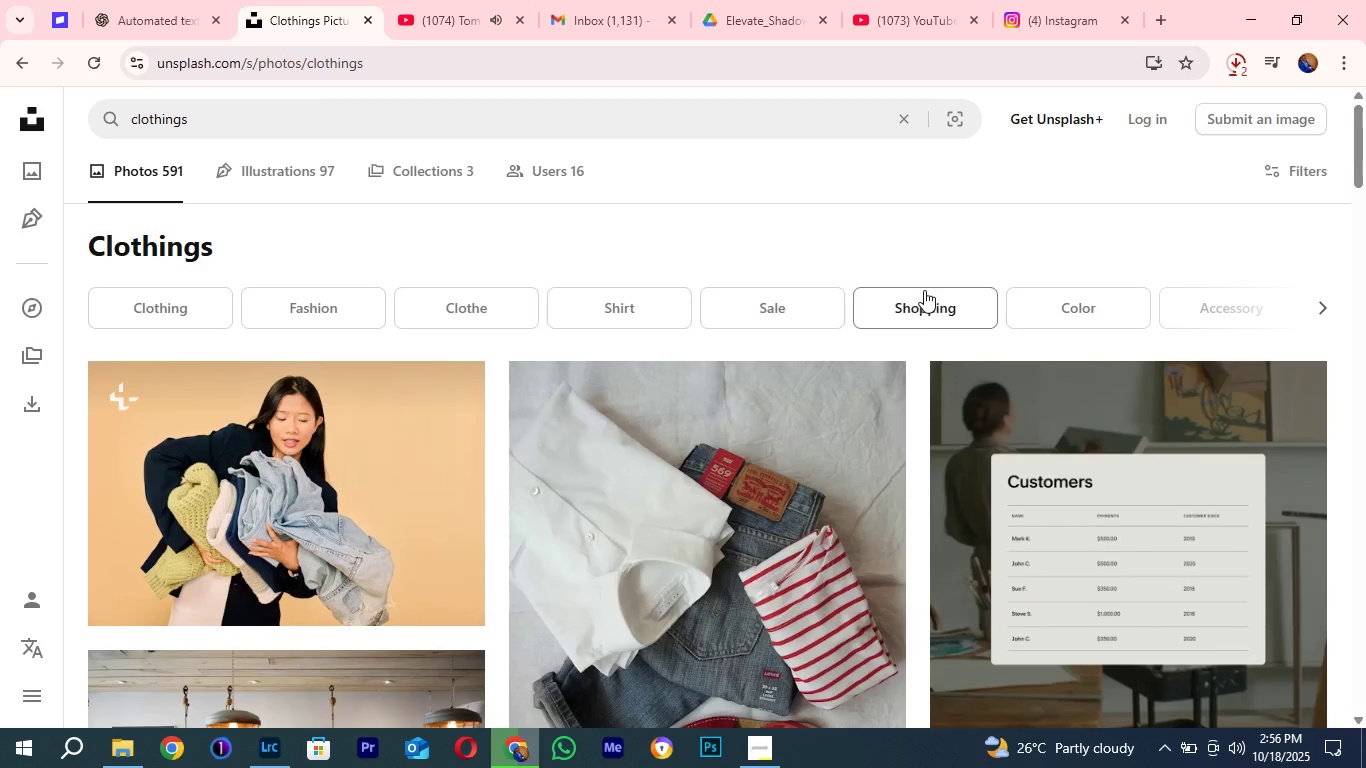 
scroll: coordinate [923, 515], scroll_direction: down, amount: 21.0
 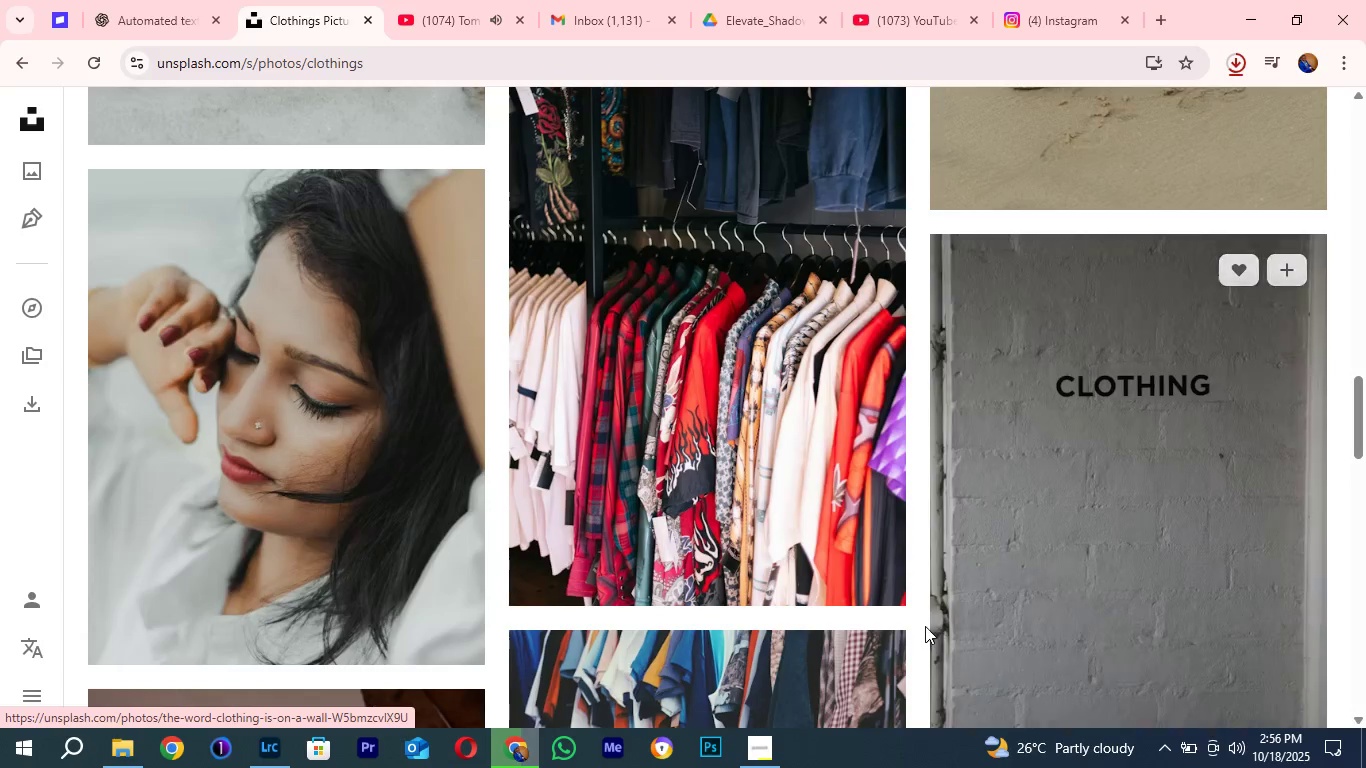 
scroll: coordinate [906, 556], scroll_direction: up, amount: 2.0
 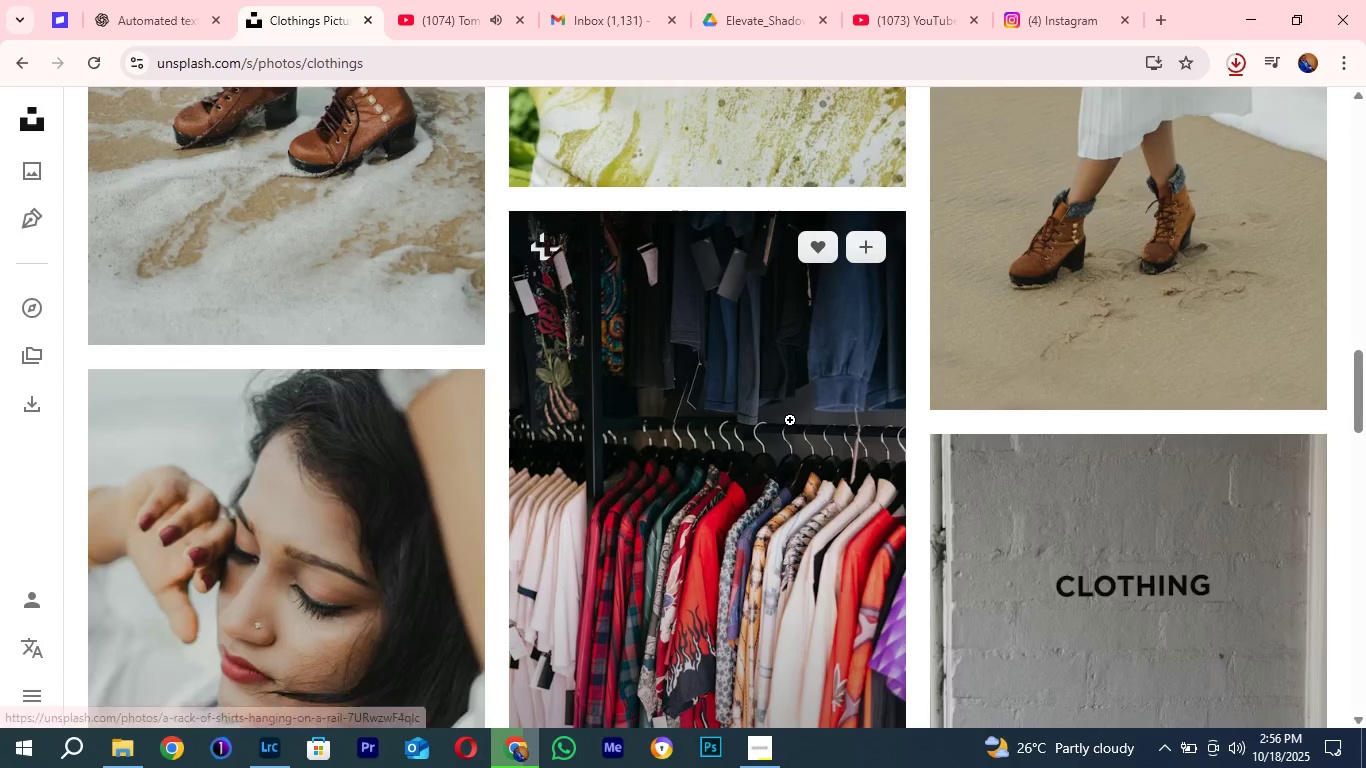 
scroll: coordinate [916, 618], scroll_direction: down, amount: 22.0
 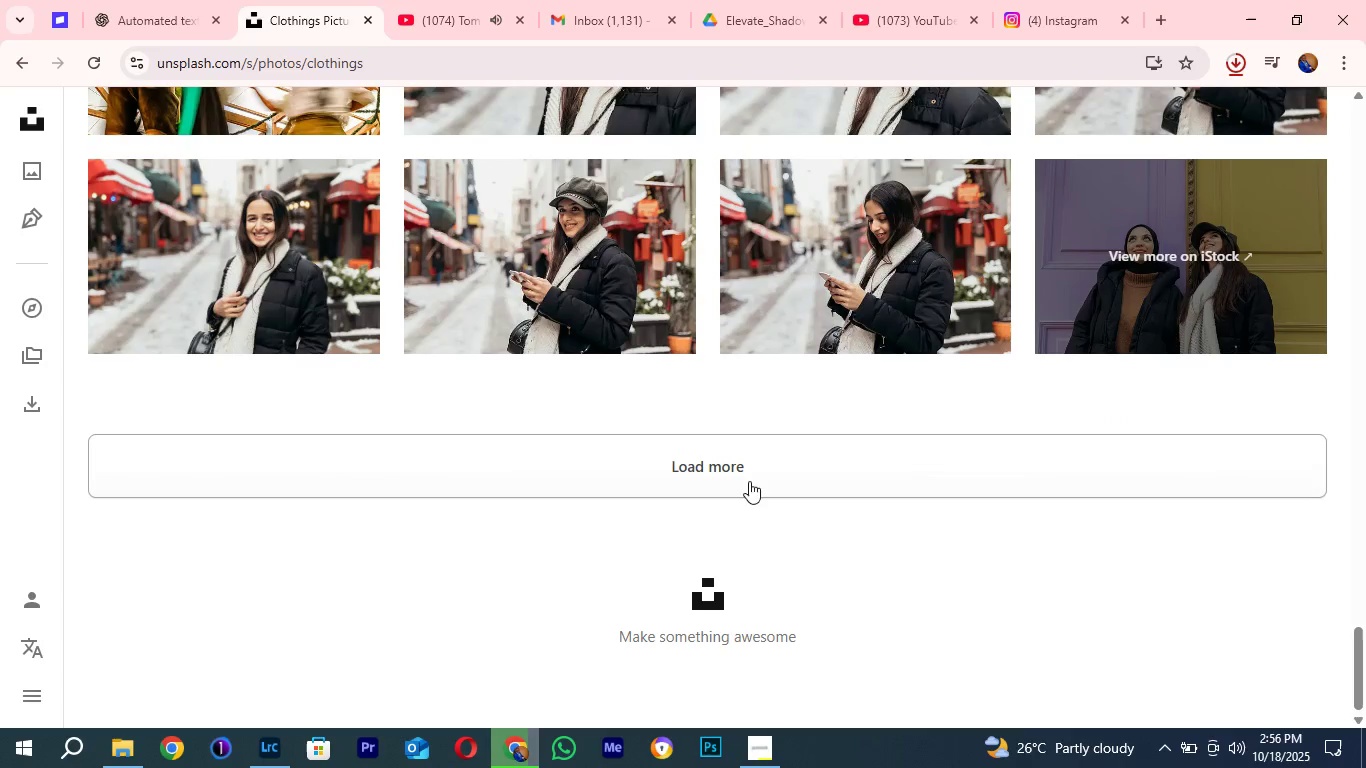 
left_click([749, 456])
 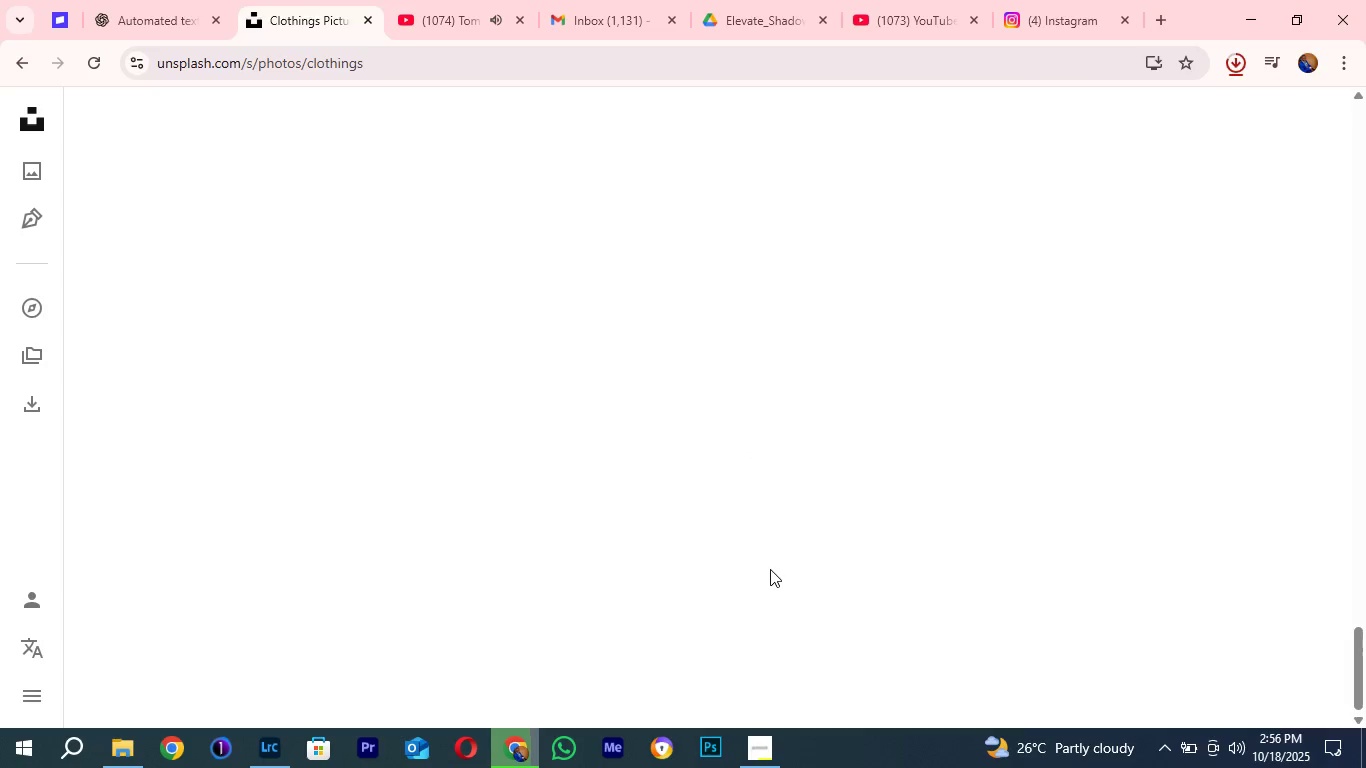 
mouse_move([726, 564])
 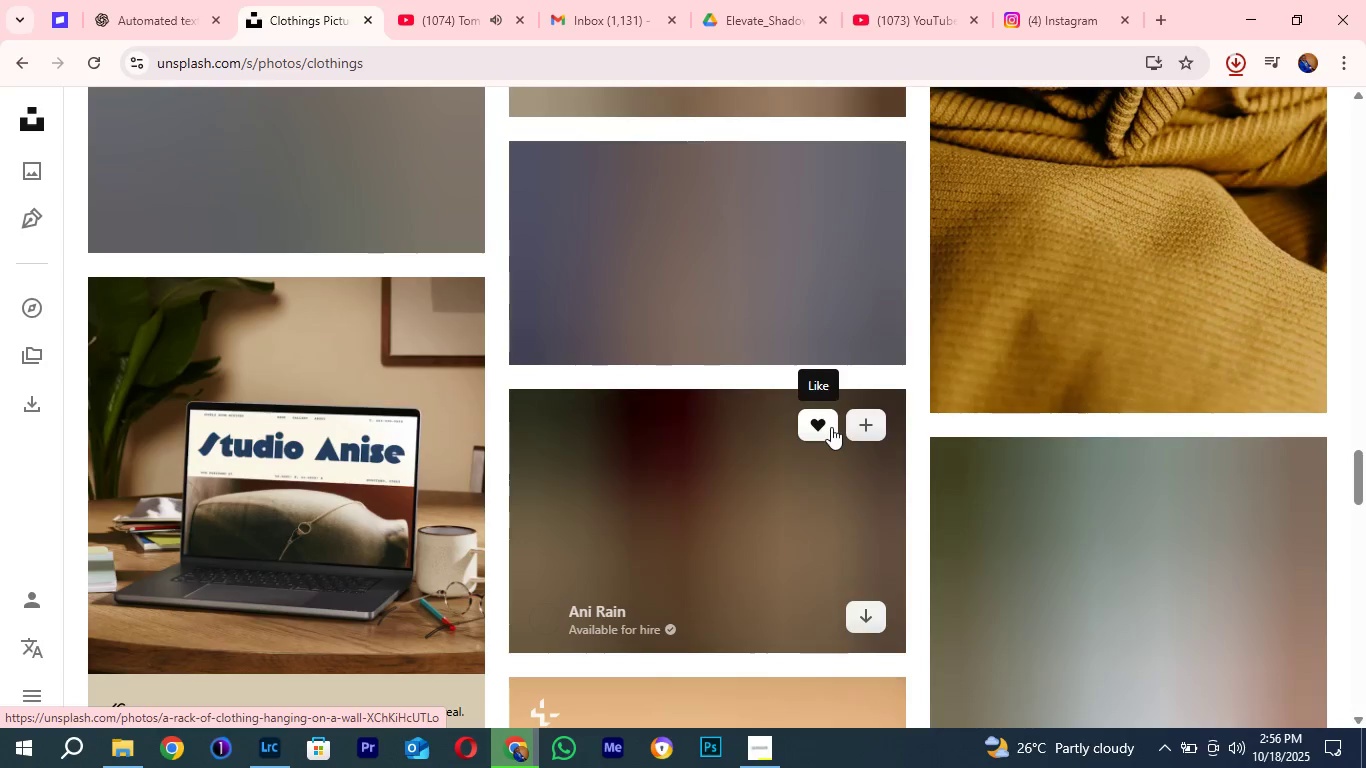 
scroll: coordinate [881, 482], scroll_direction: up, amount: 5.0
 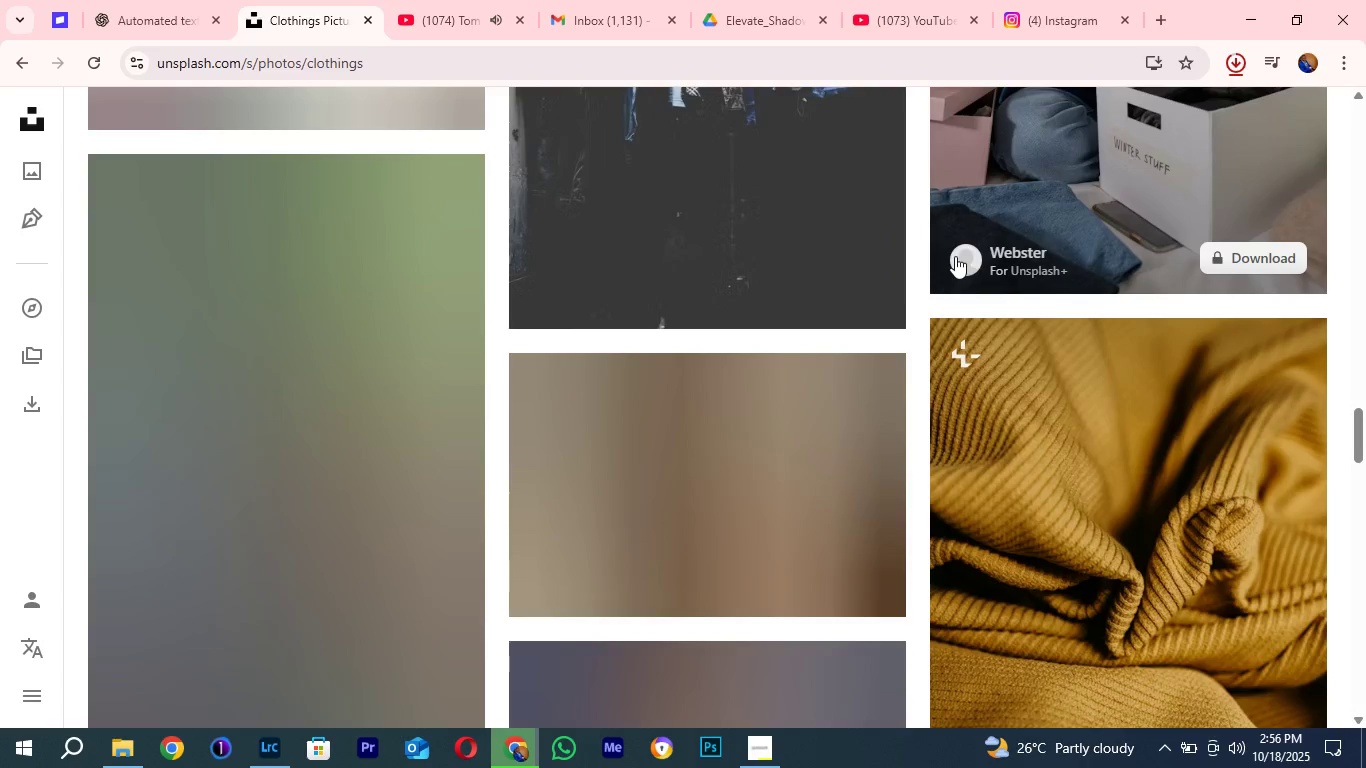 
mouse_move([887, 291])
 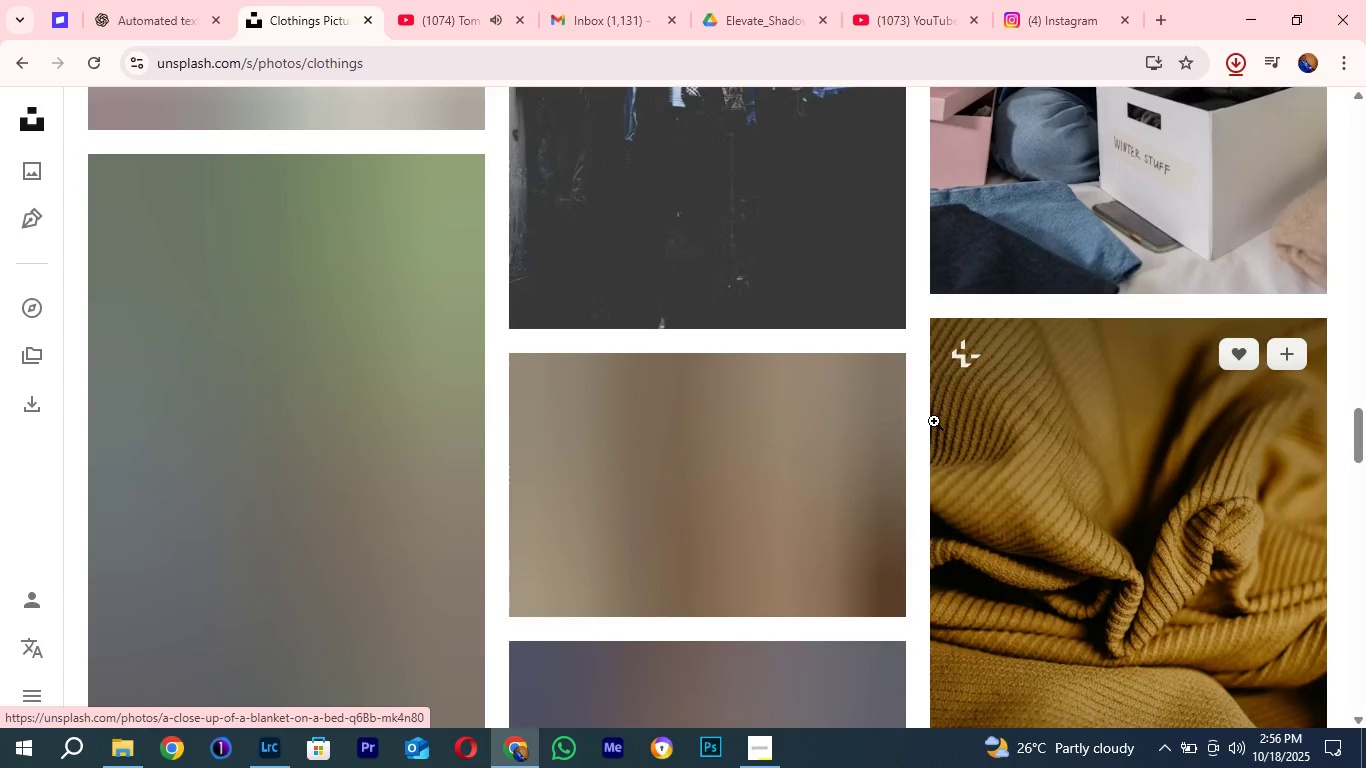 
scroll: coordinate [934, 422], scroll_direction: down, amount: 2.0
 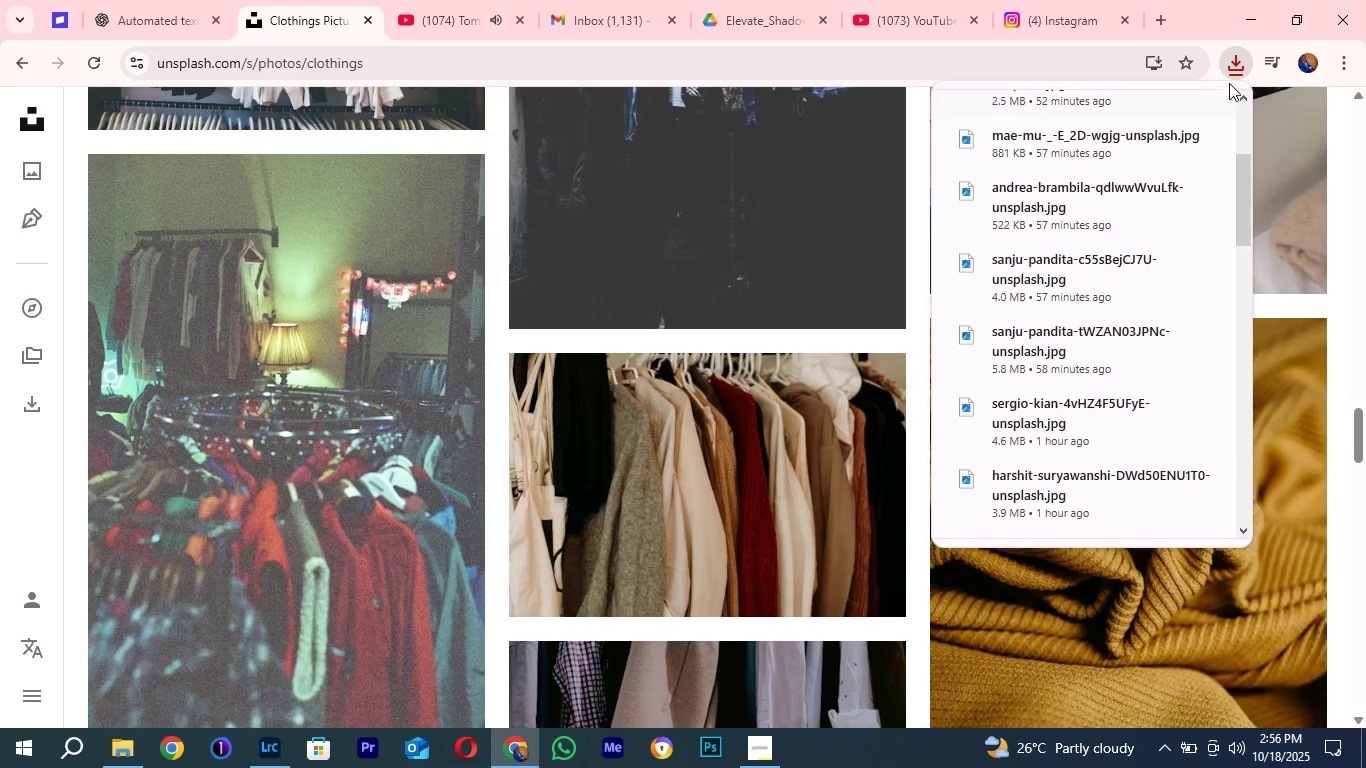 
left_click([1230, 52])
 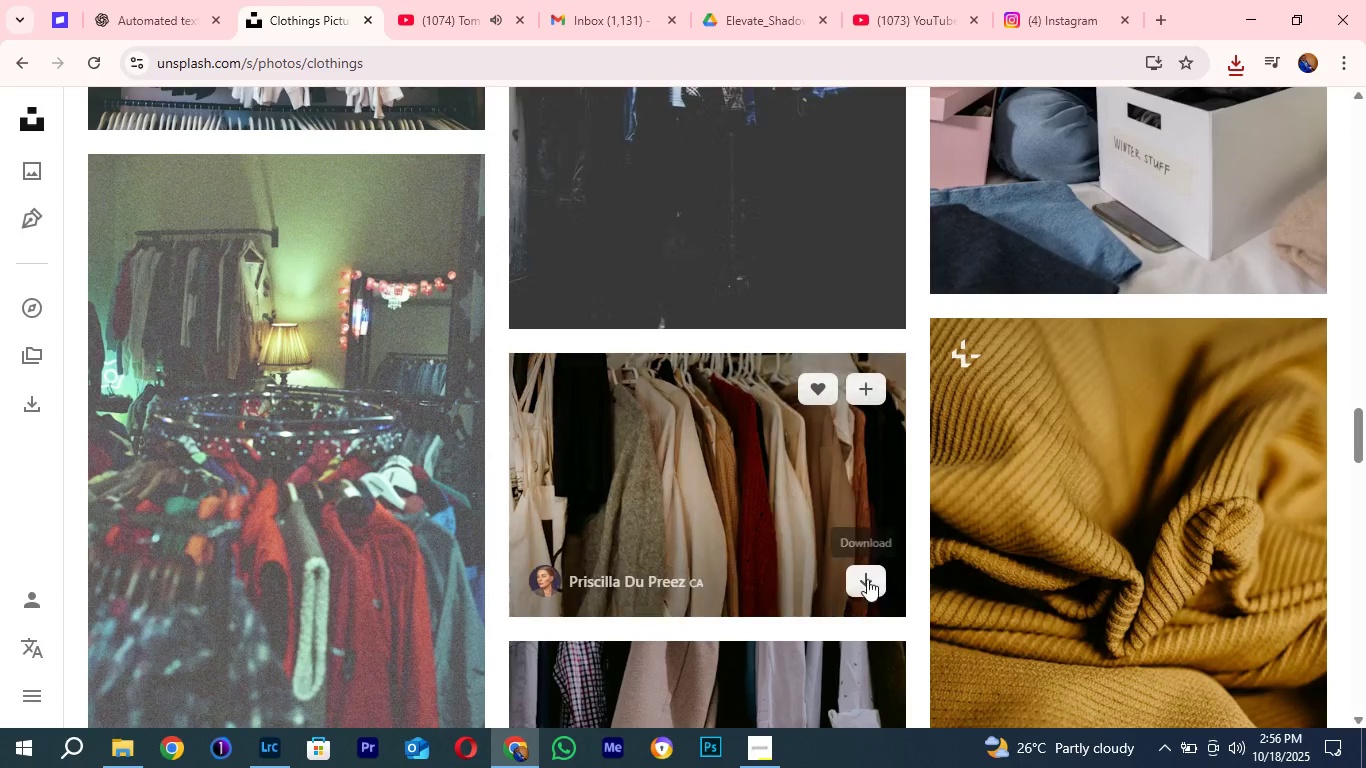 
left_click([866, 578])
 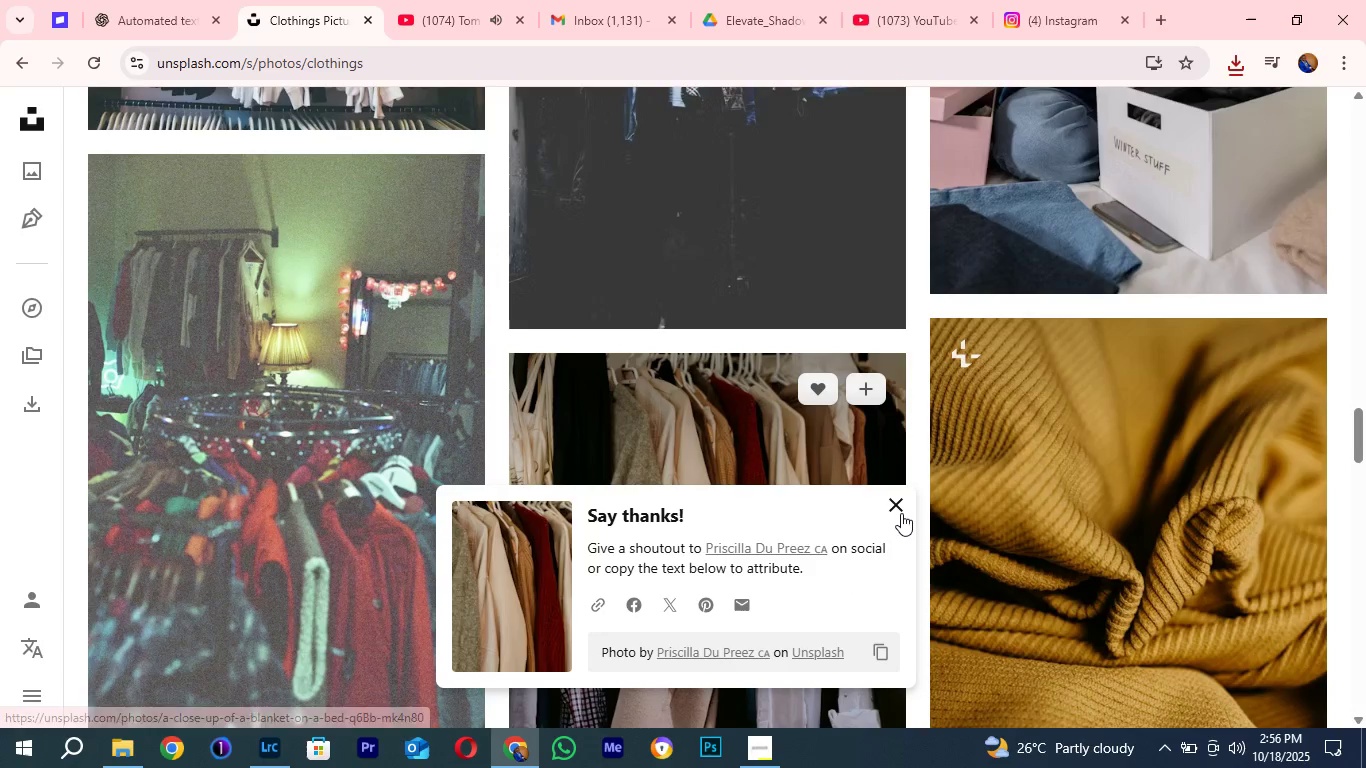 
left_click([900, 512])
 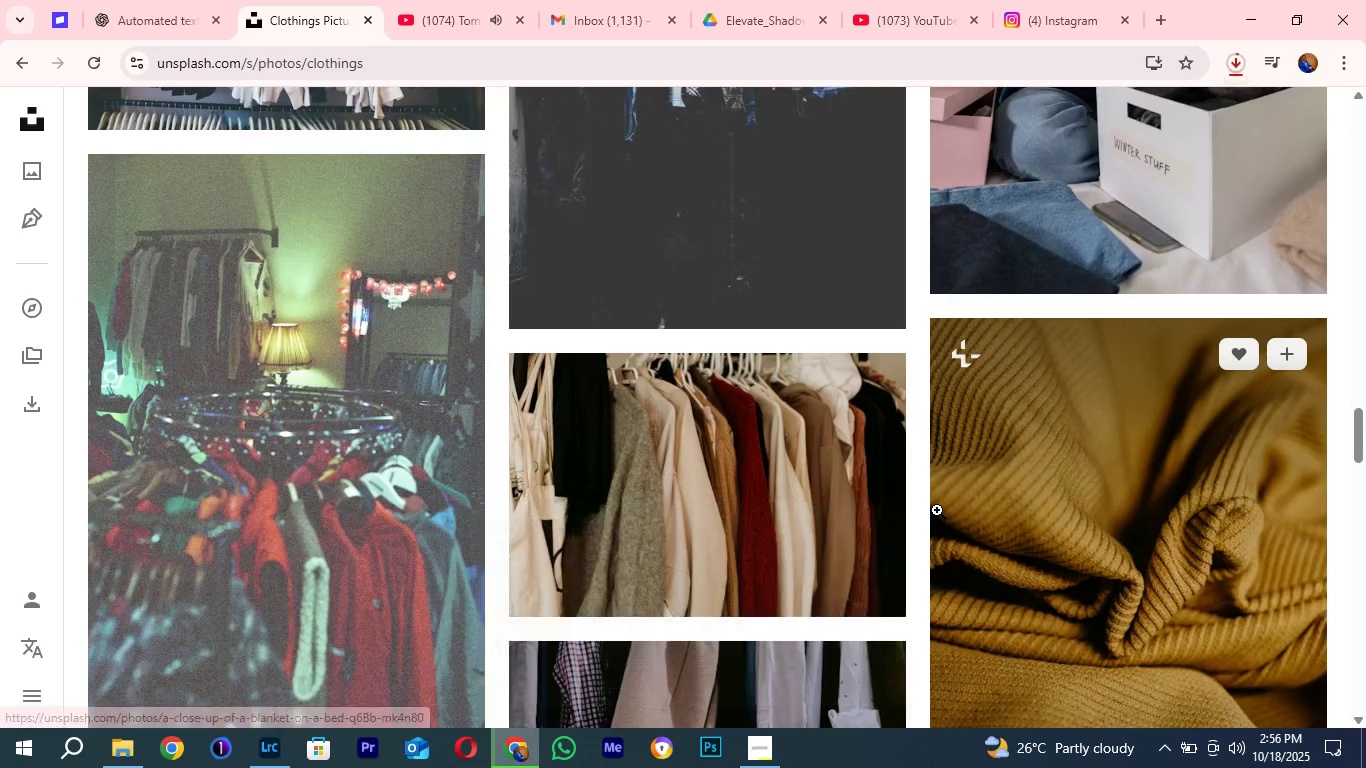 
scroll: coordinate [920, 571], scroll_direction: down, amount: 8.0
 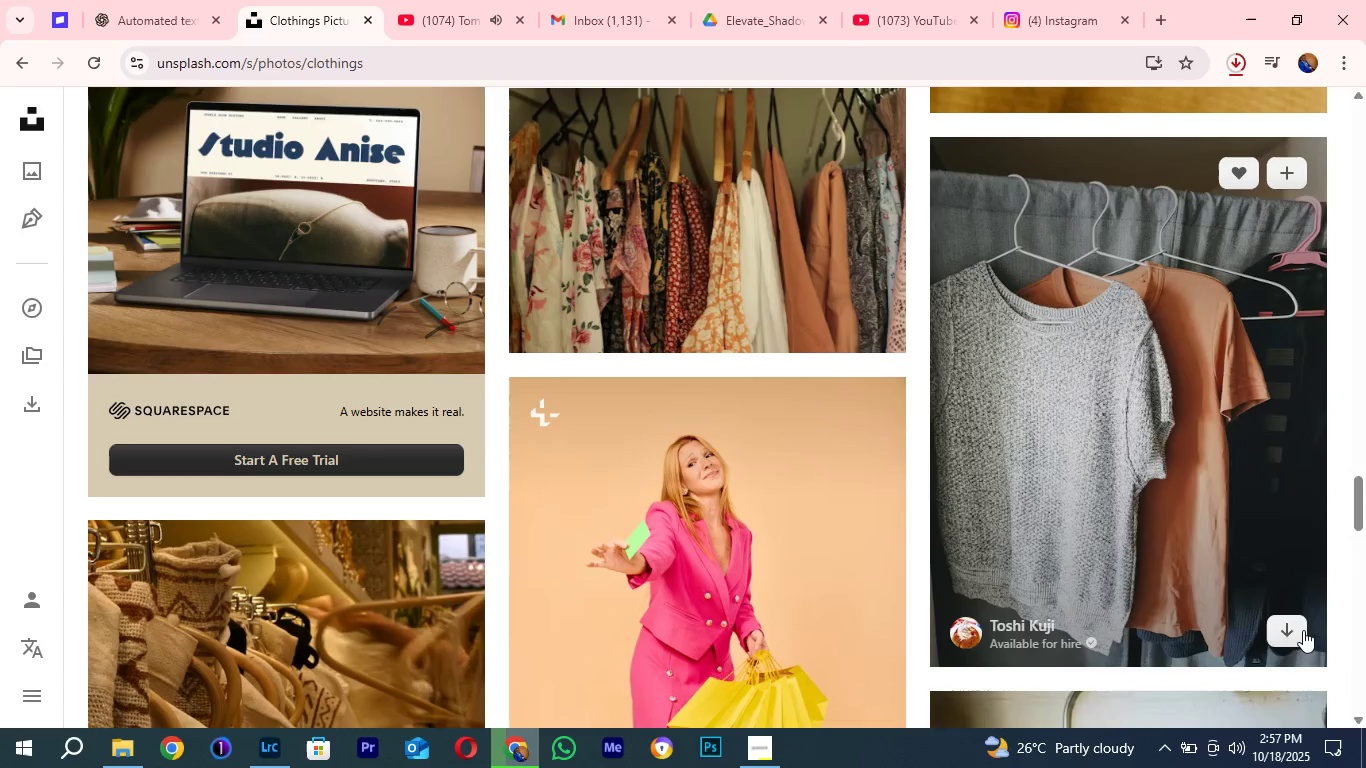 
left_click([1296, 630])
 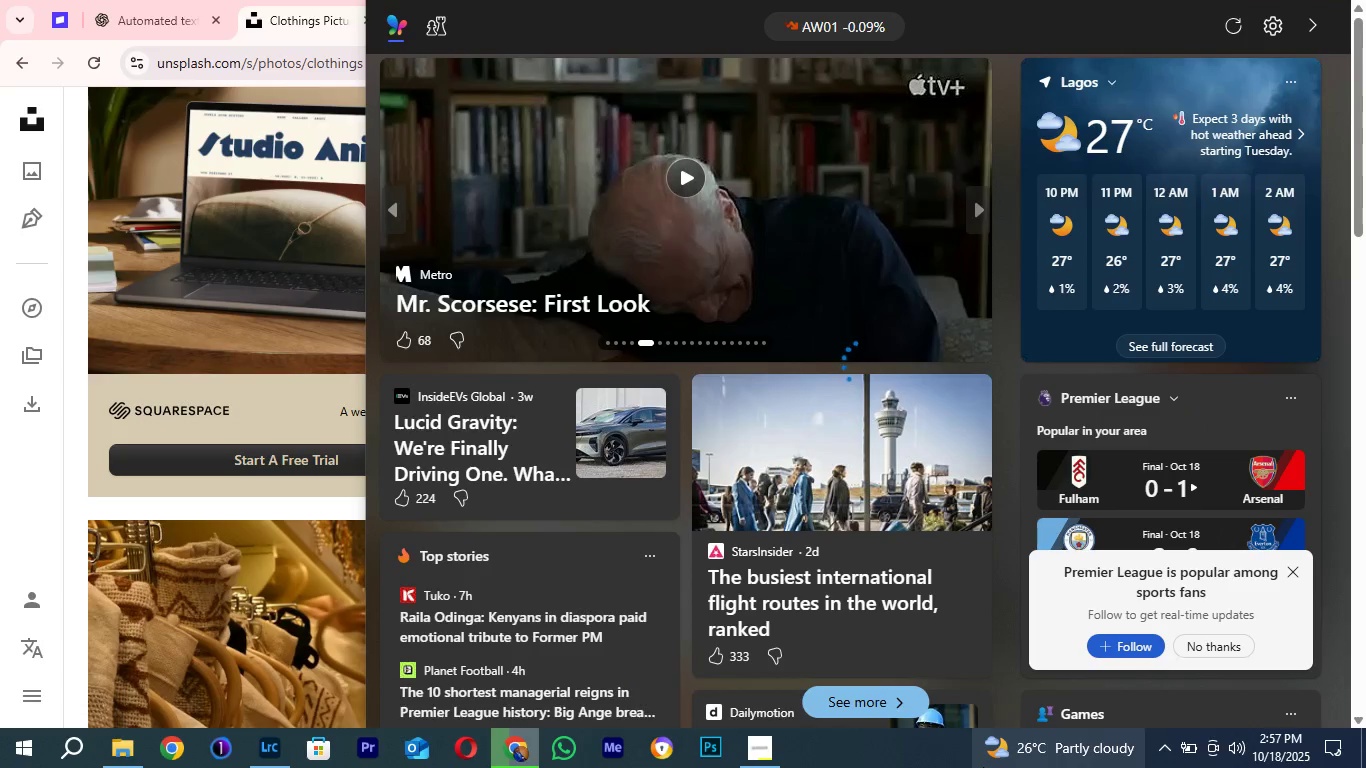 
wait(10.93)
 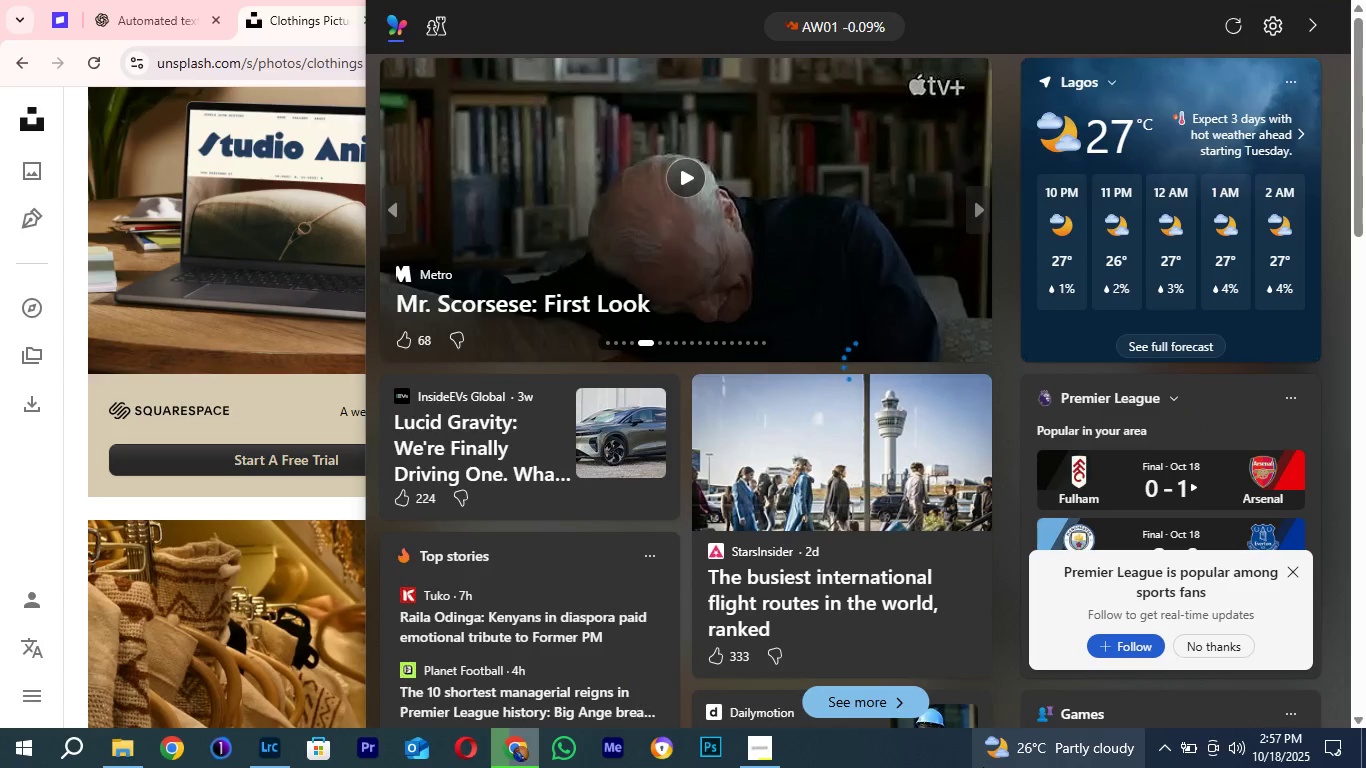 
left_click([889, 500])
 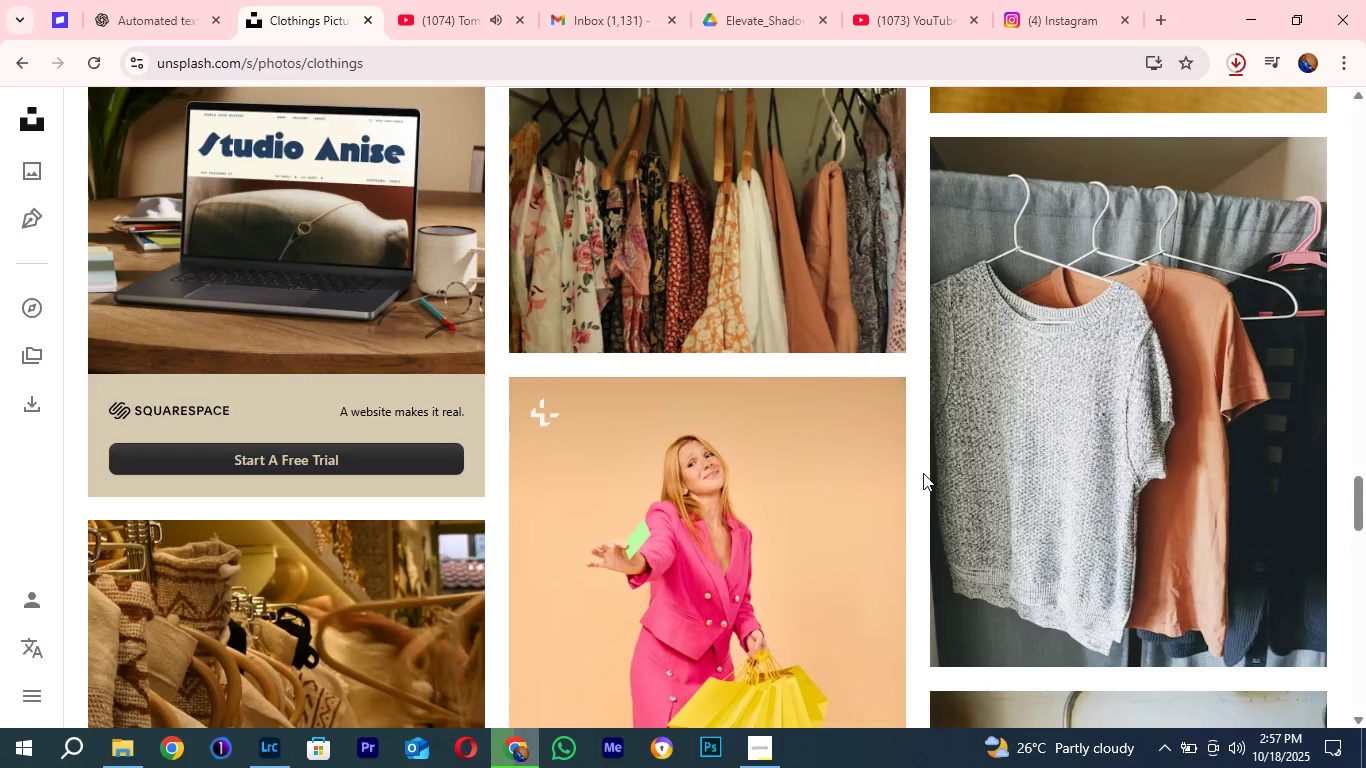 
wait(5.19)
 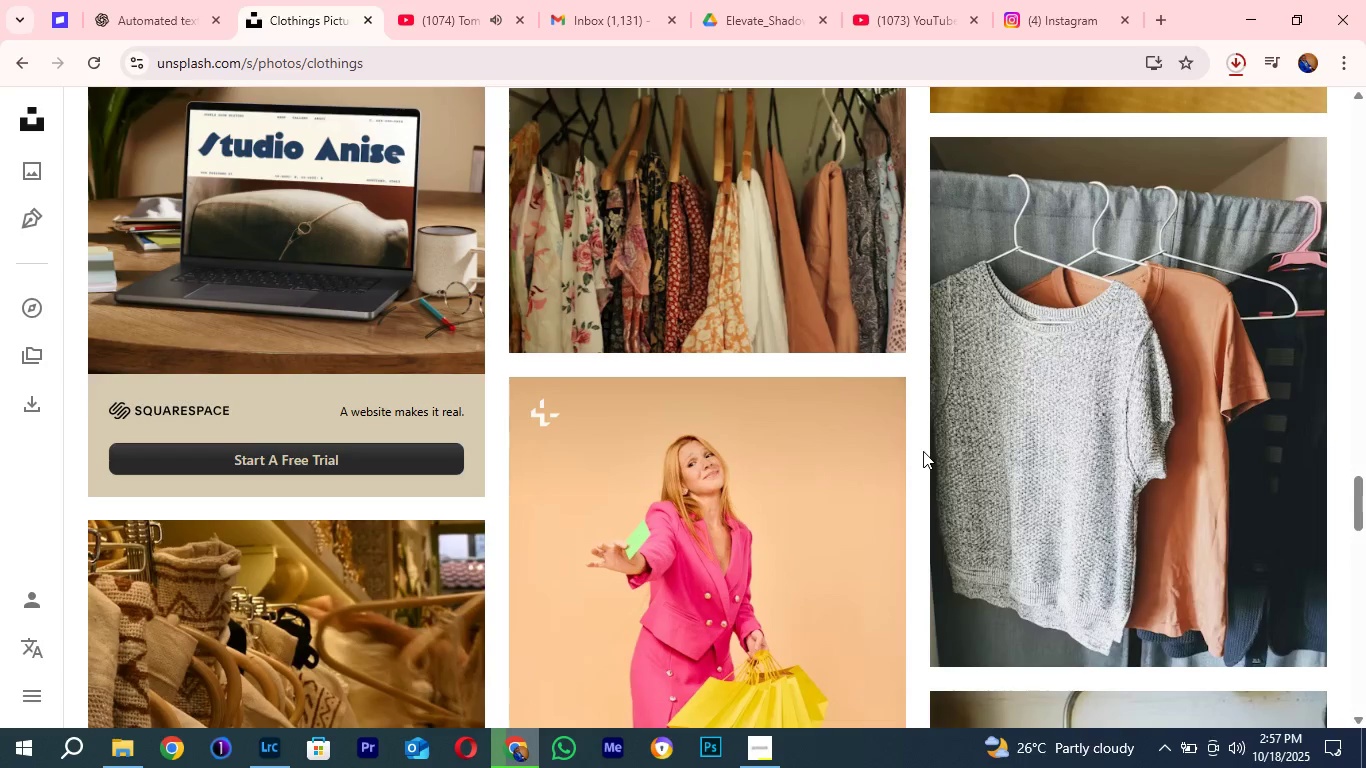 
scroll: coordinate [915, 473], scroll_direction: down, amount: 2.0
 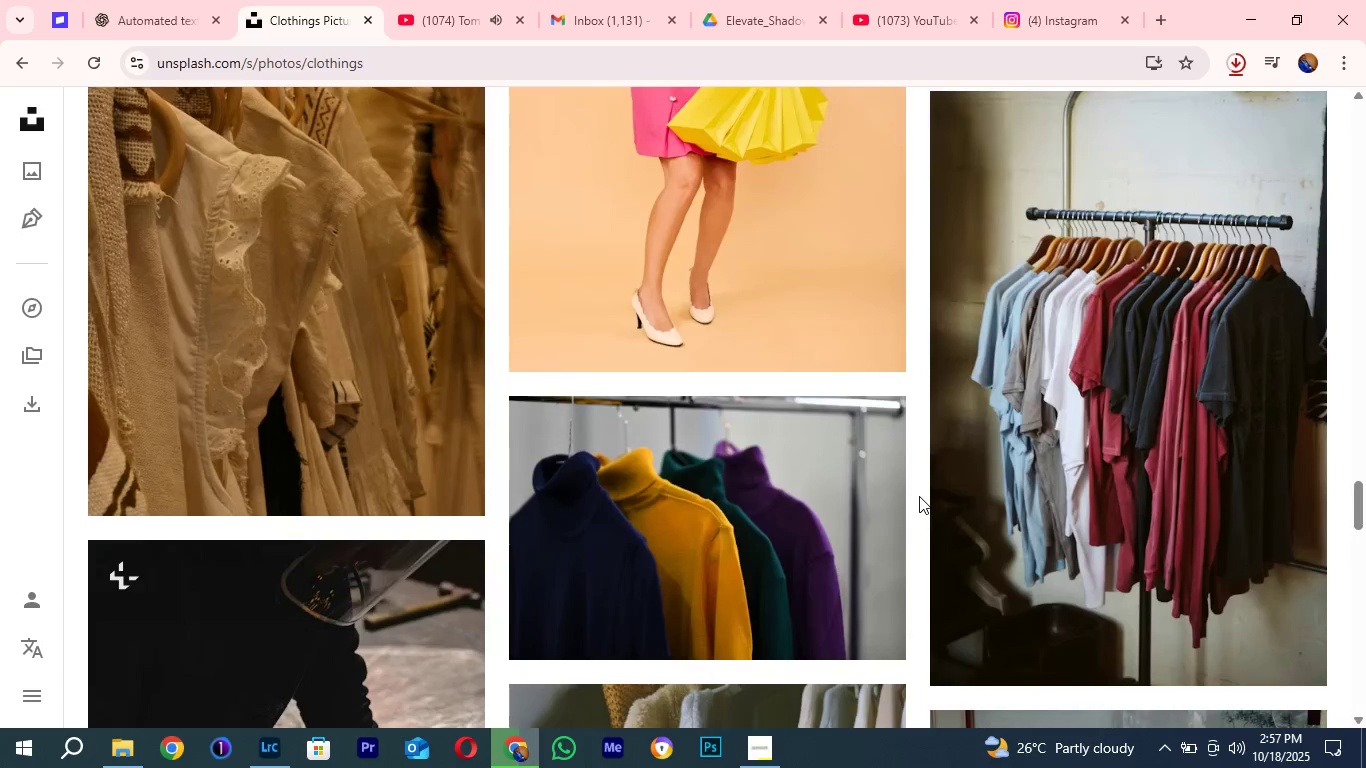 
mouse_move([1172, 516])
 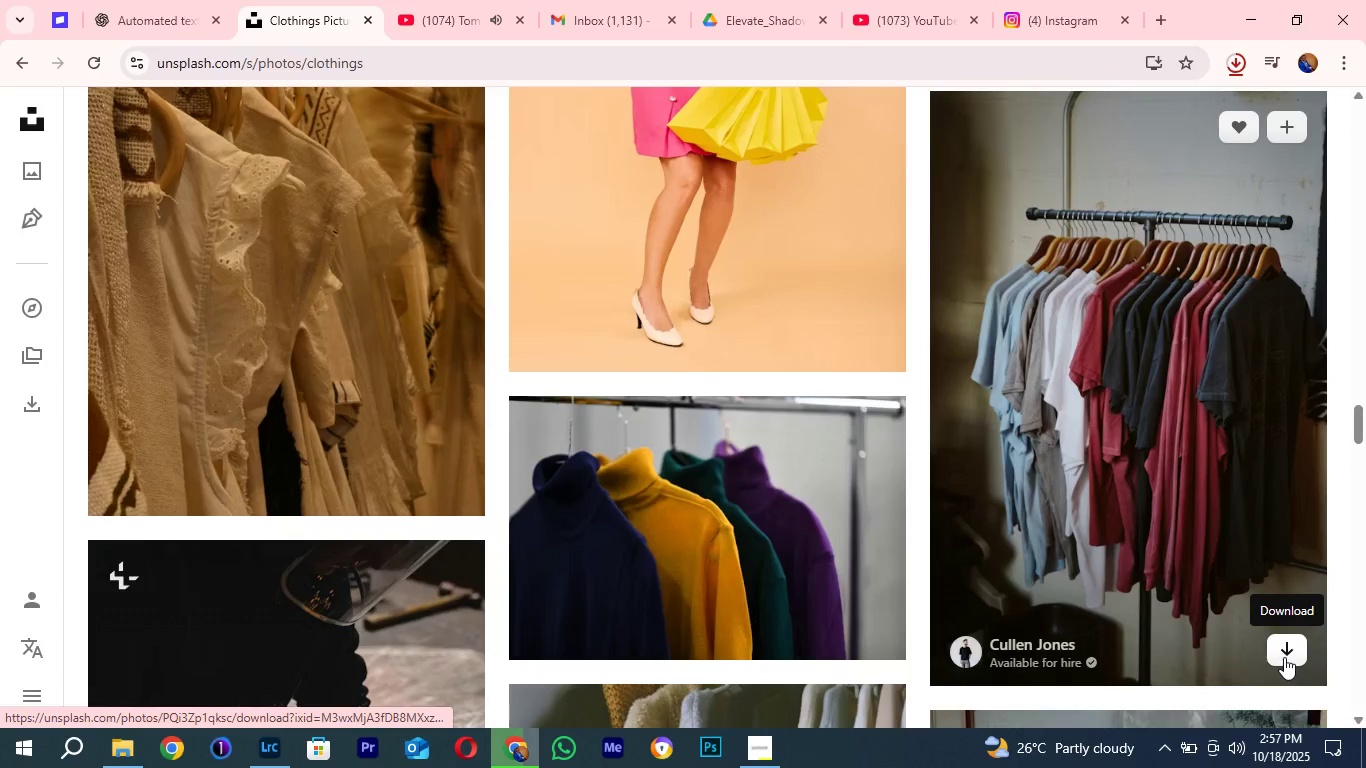 
left_click([1284, 657])
 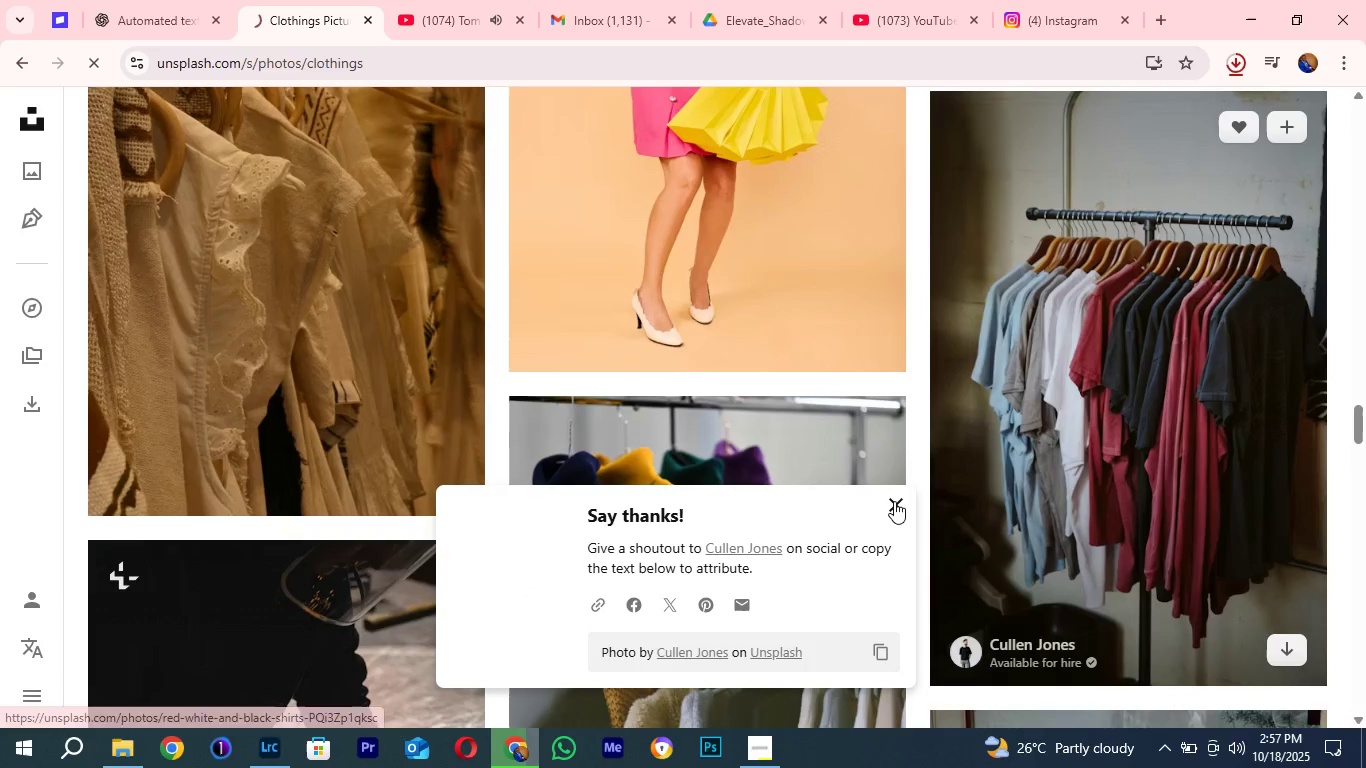 
left_click([894, 501])
 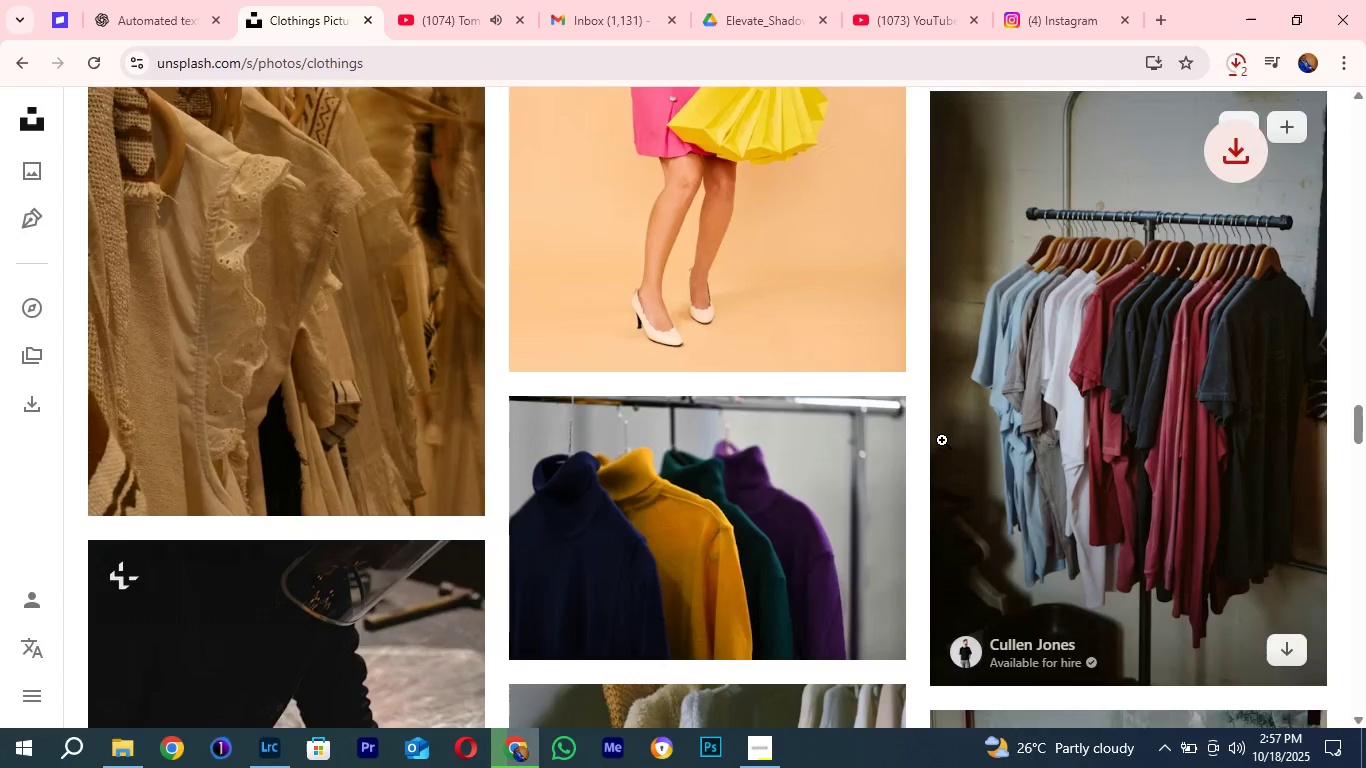 
scroll: coordinate [930, 483], scroll_direction: down, amount: 3.0
 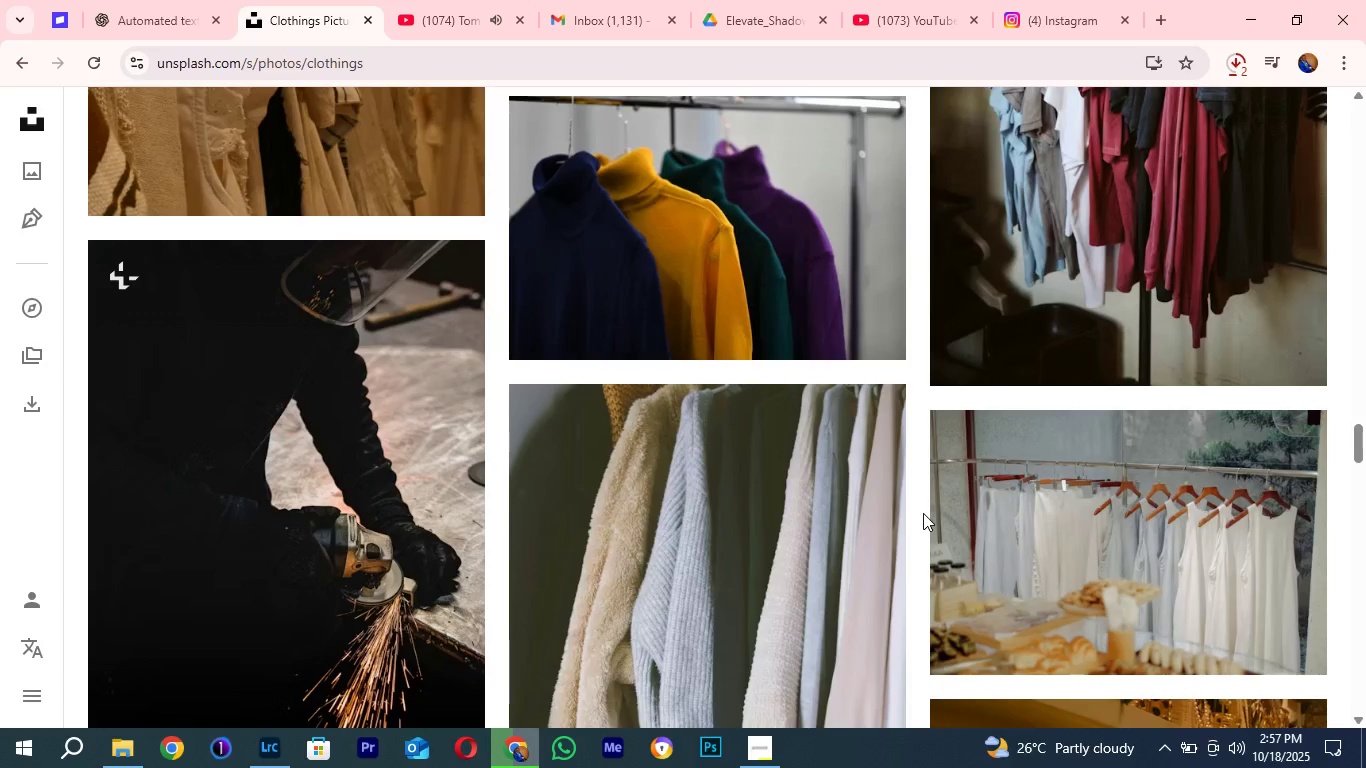 
wait(10.54)
 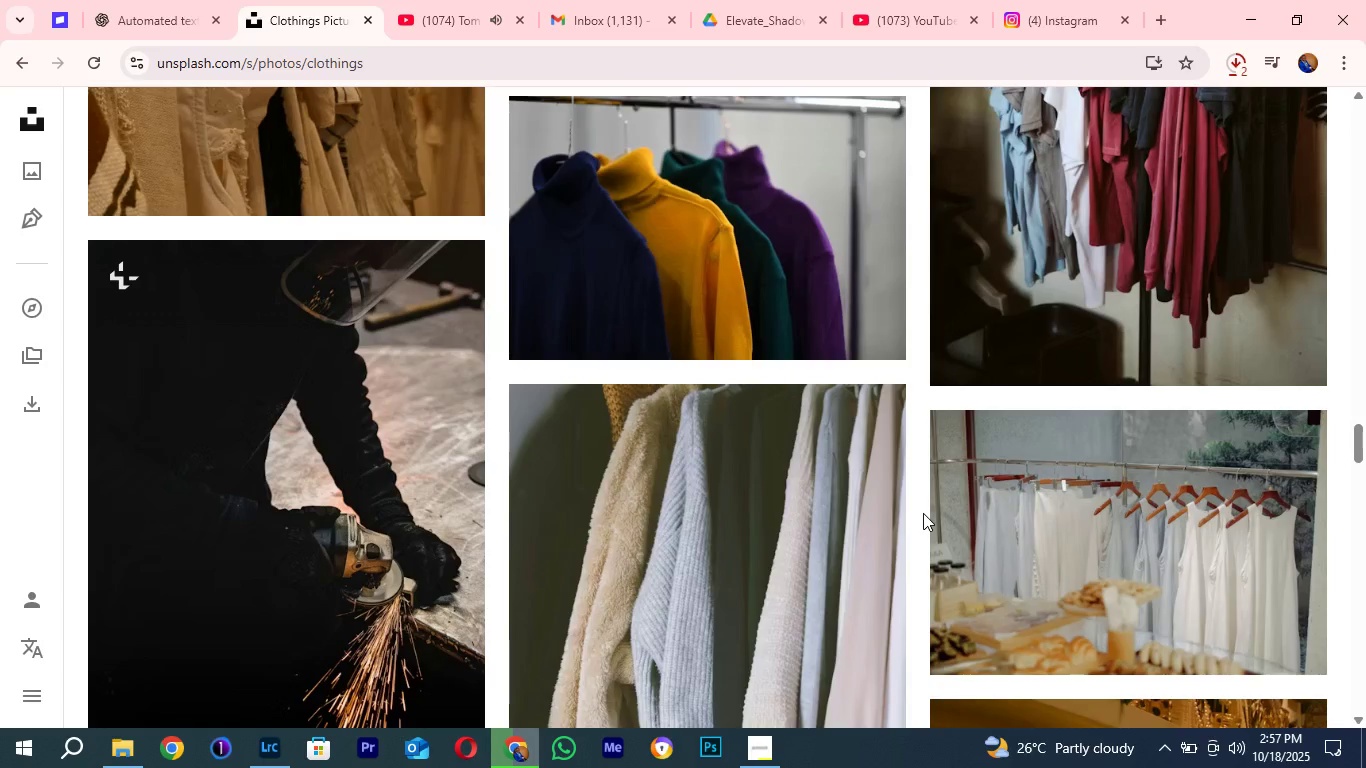 
scroll: coordinate [1054, 445], scroll_direction: down, amount: 6.0
 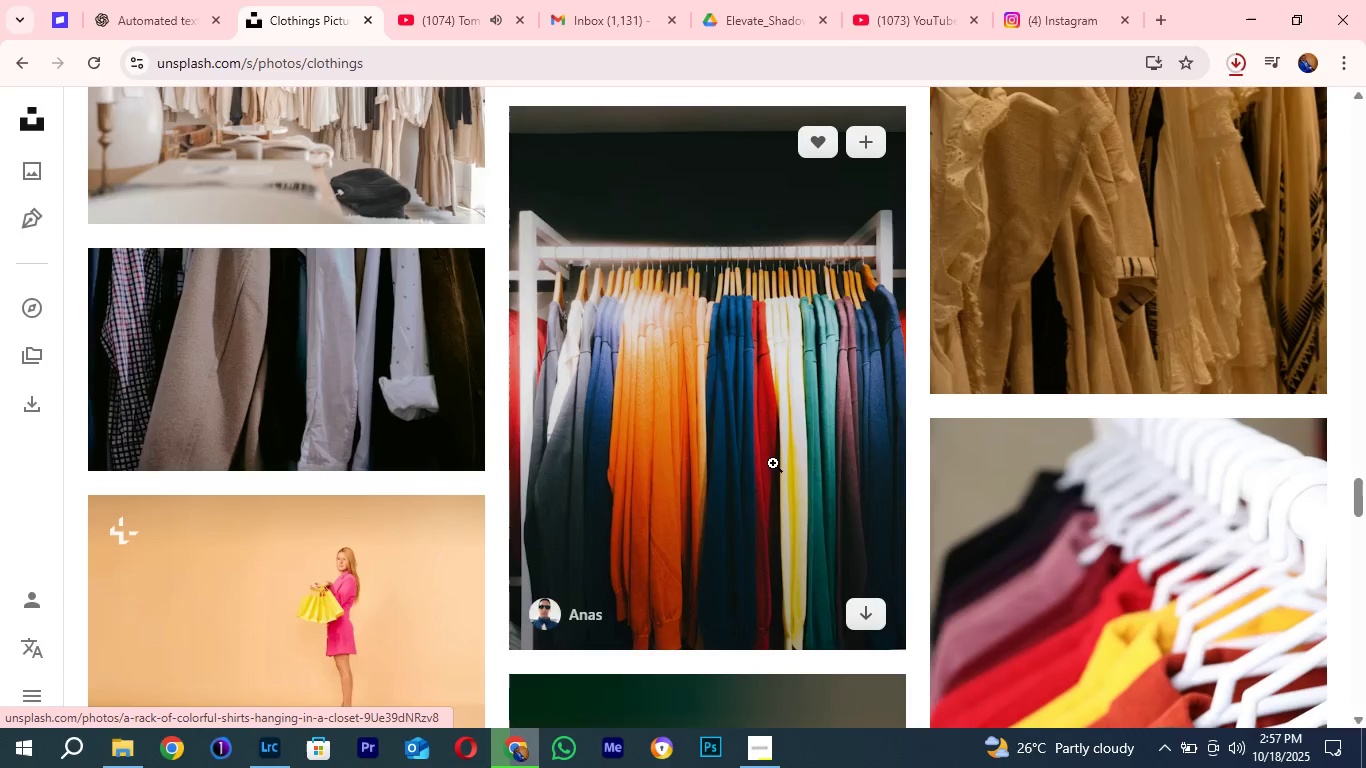 
scroll: coordinate [936, 535], scroll_direction: up, amount: 8.0
 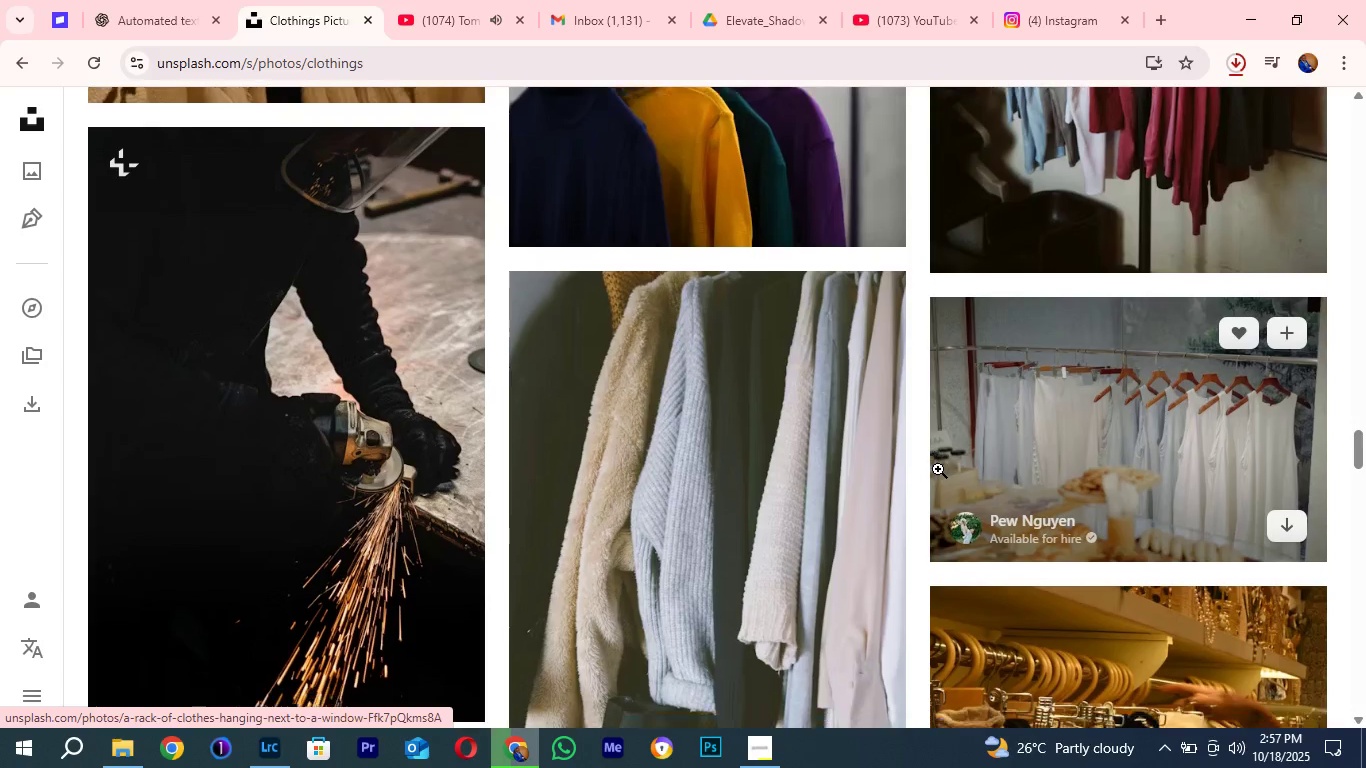 
scroll: coordinate [928, 694], scroll_direction: down, amount: 12.0
 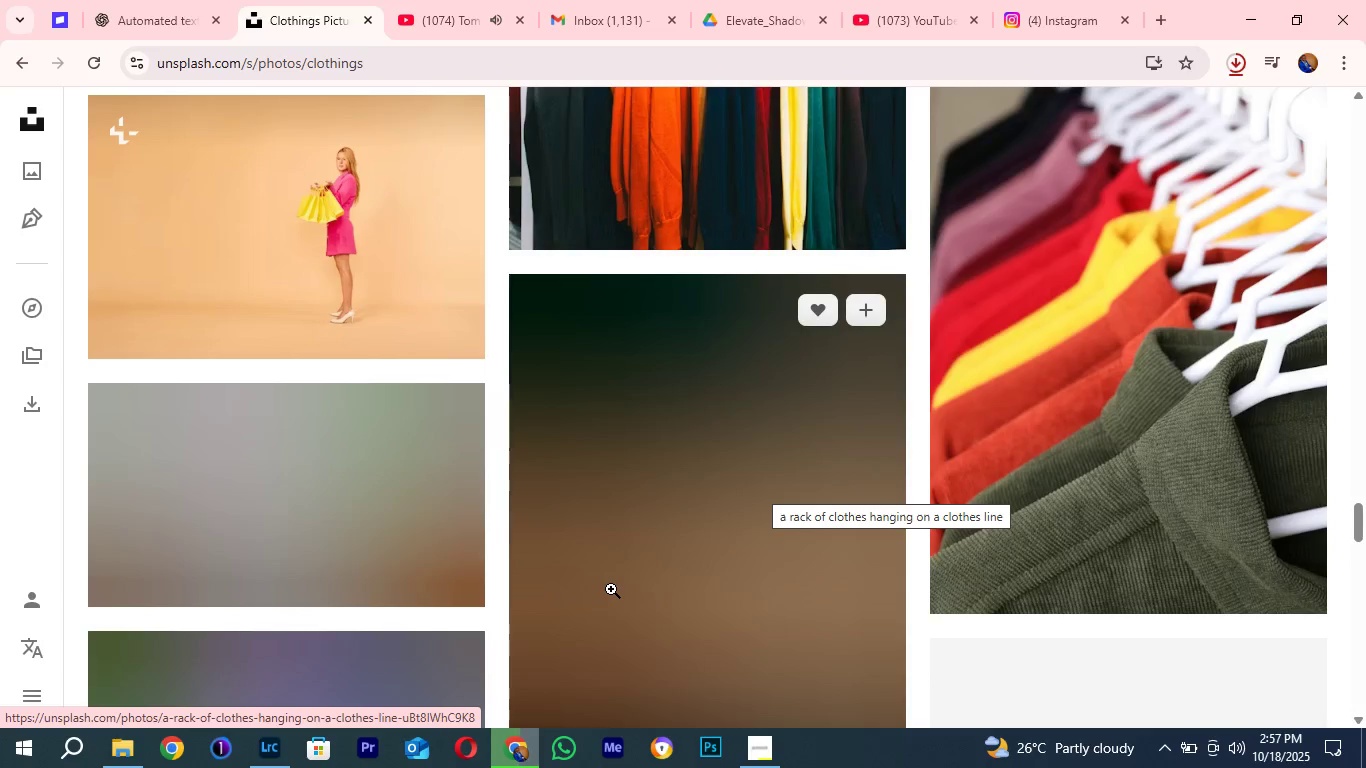 
wait(14.39)
 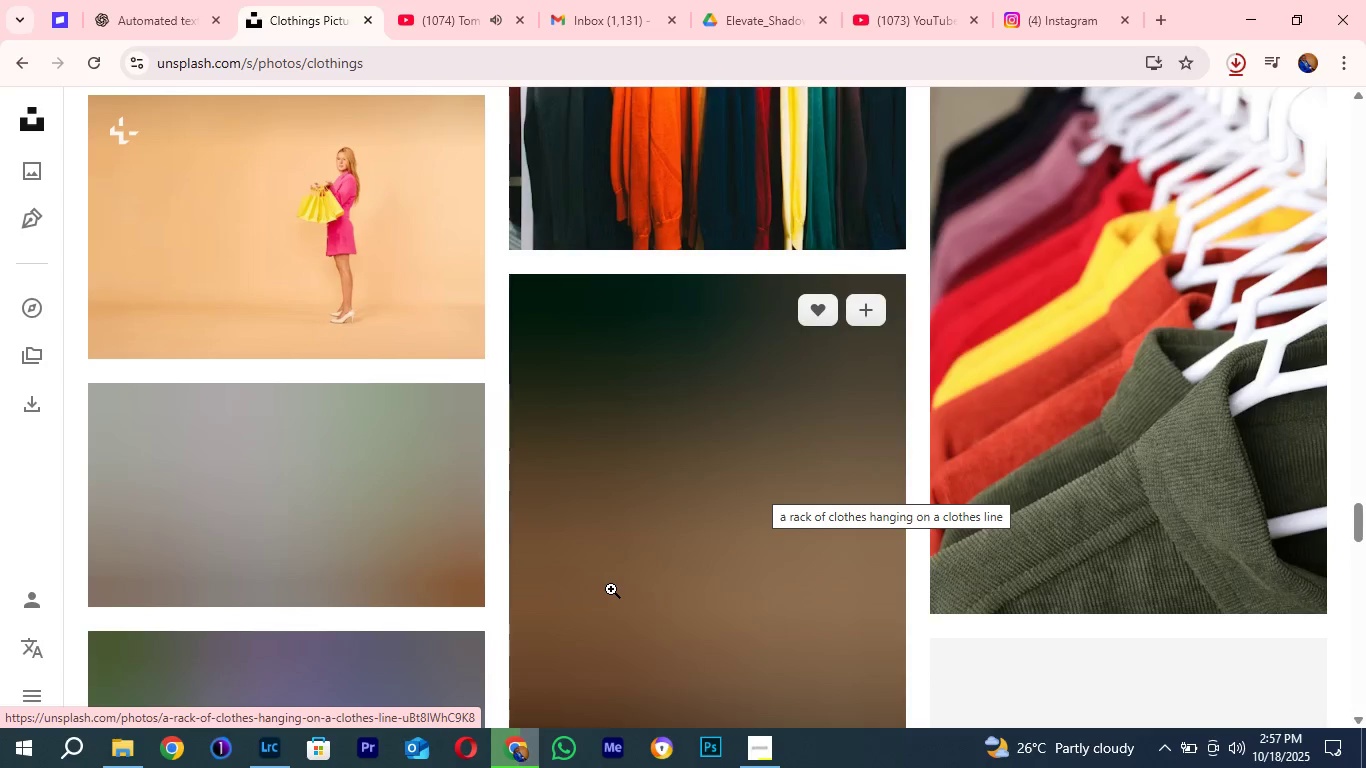 
scroll: coordinate [846, 555], scroll_direction: down, amount: 9.0
 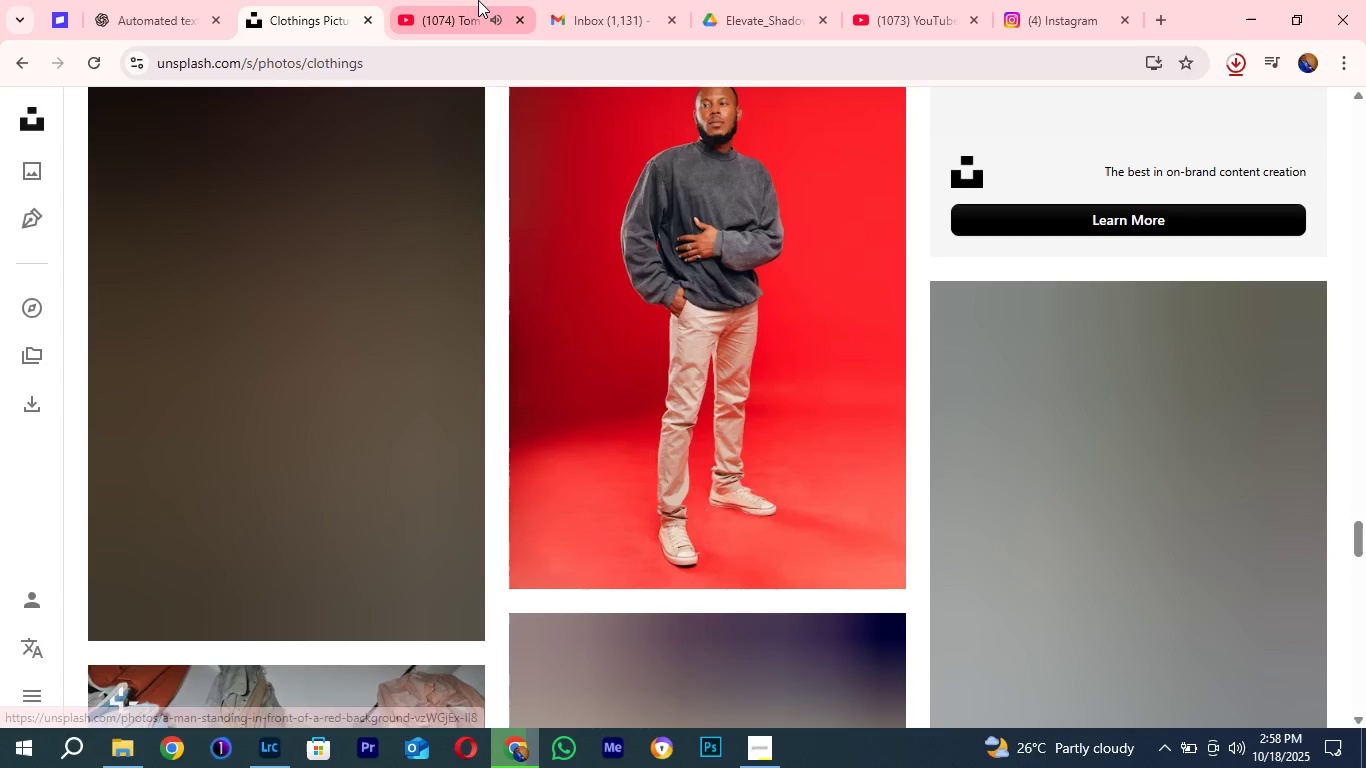 
left_click([478, 0])
 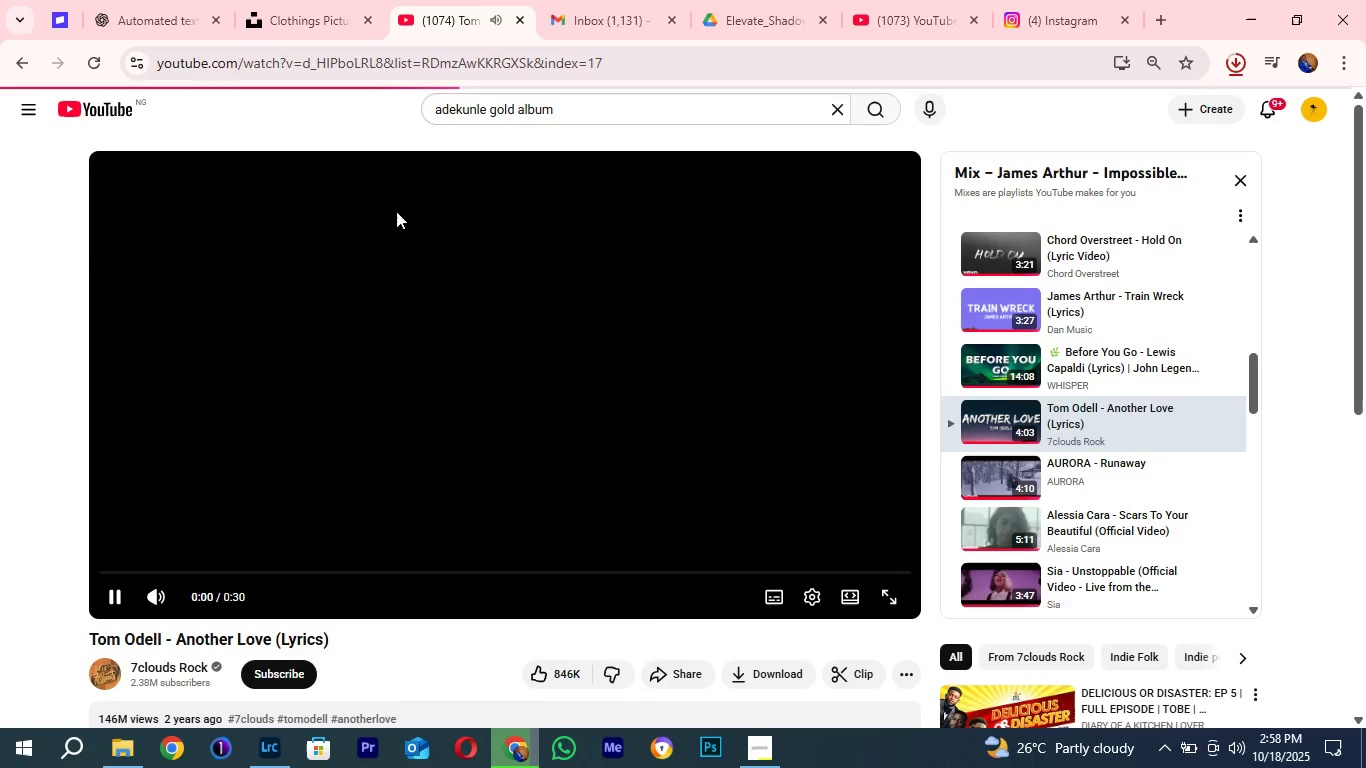 
left_click([324, 21])
 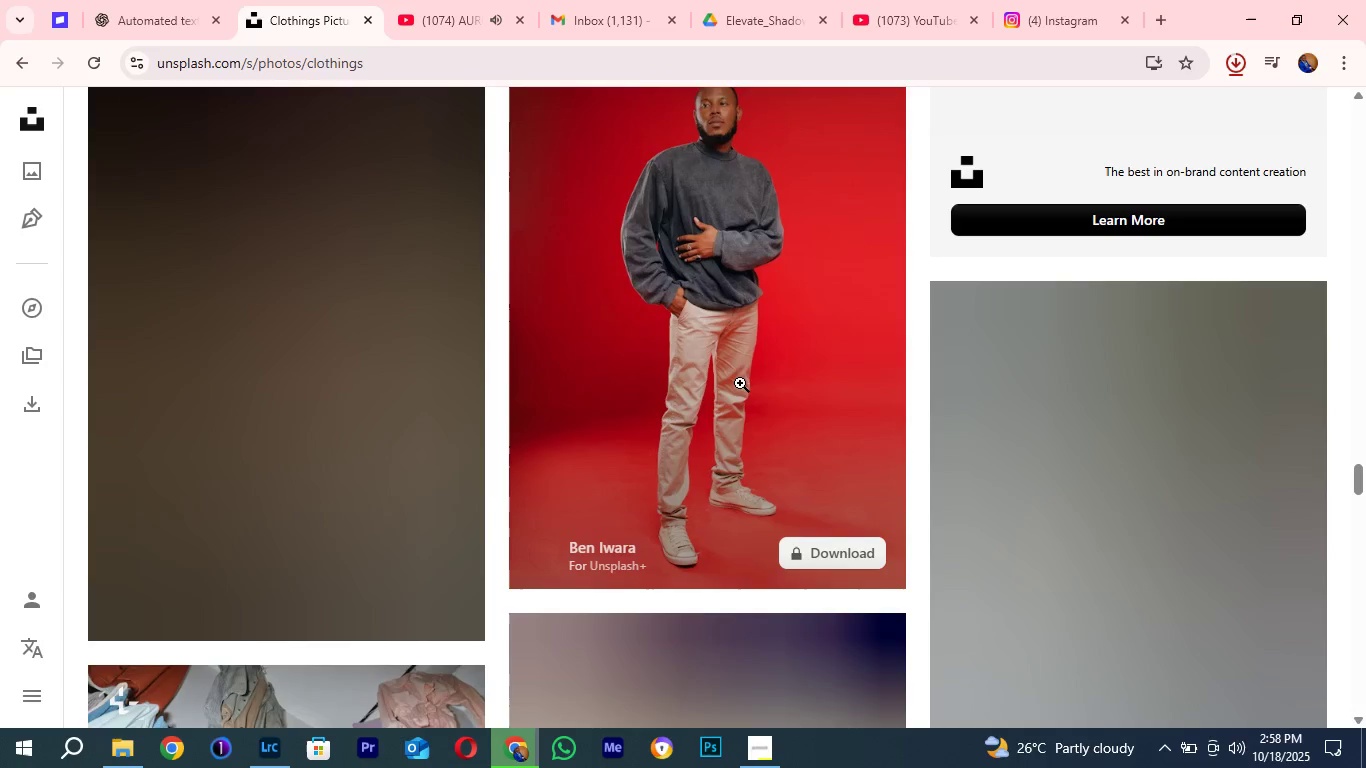 
scroll: coordinate [895, 536], scroll_direction: down, amount: 3.0
 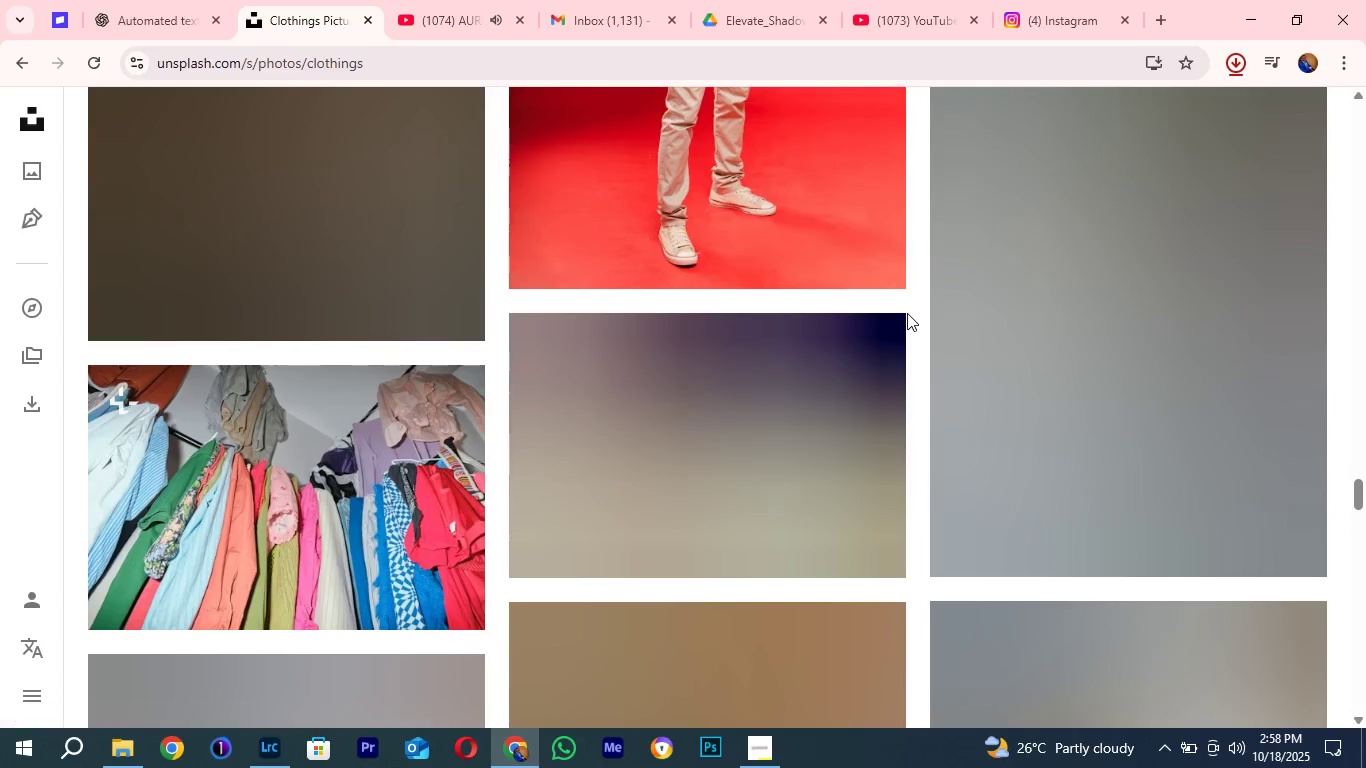 
mouse_move([927, 301])
 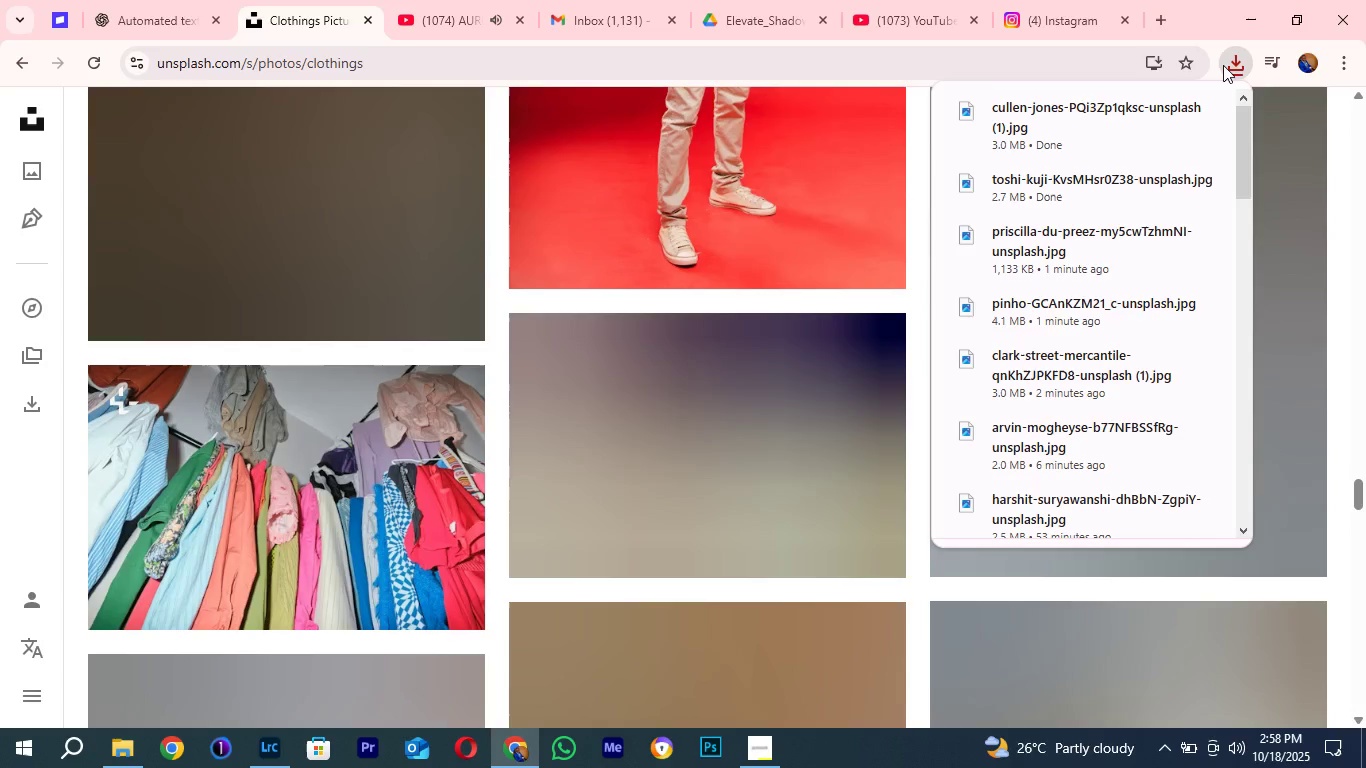 
left_click([1223, 61])
 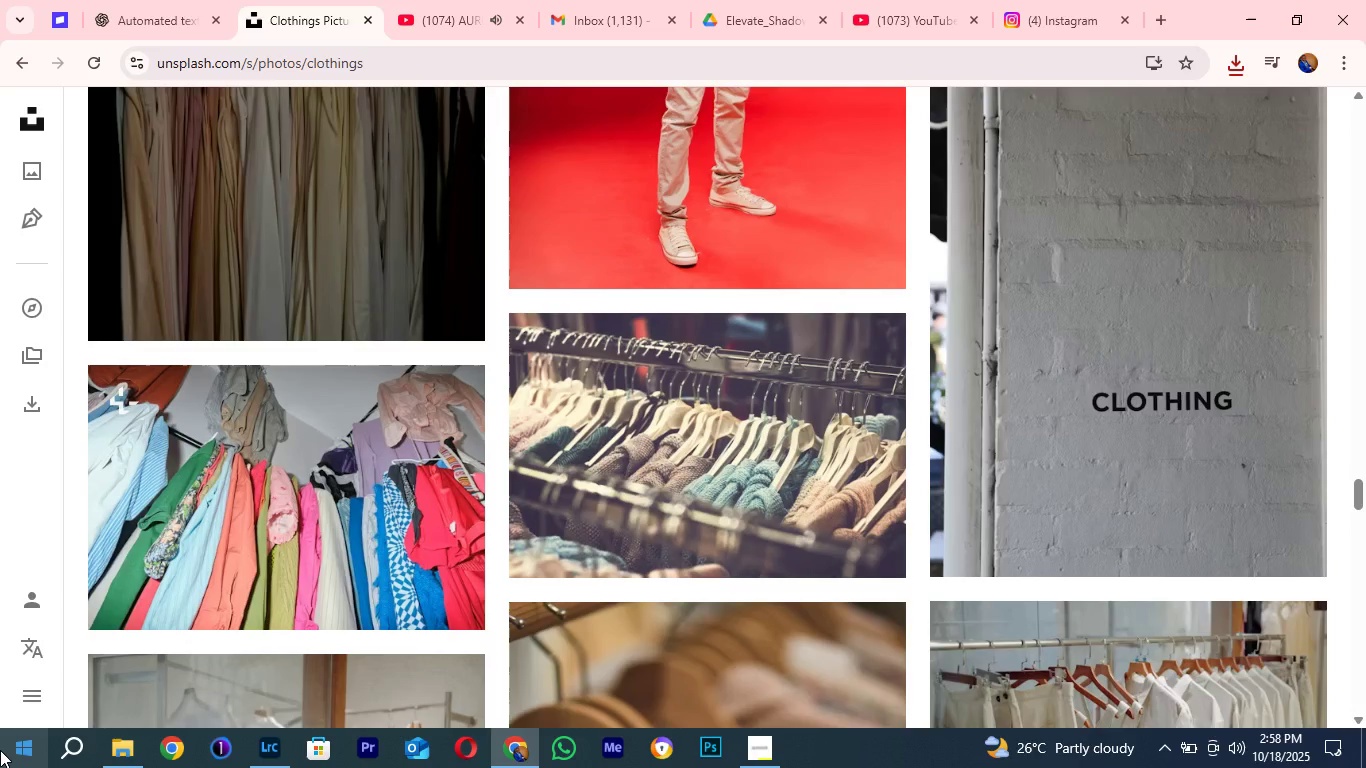 
wait(24.89)
 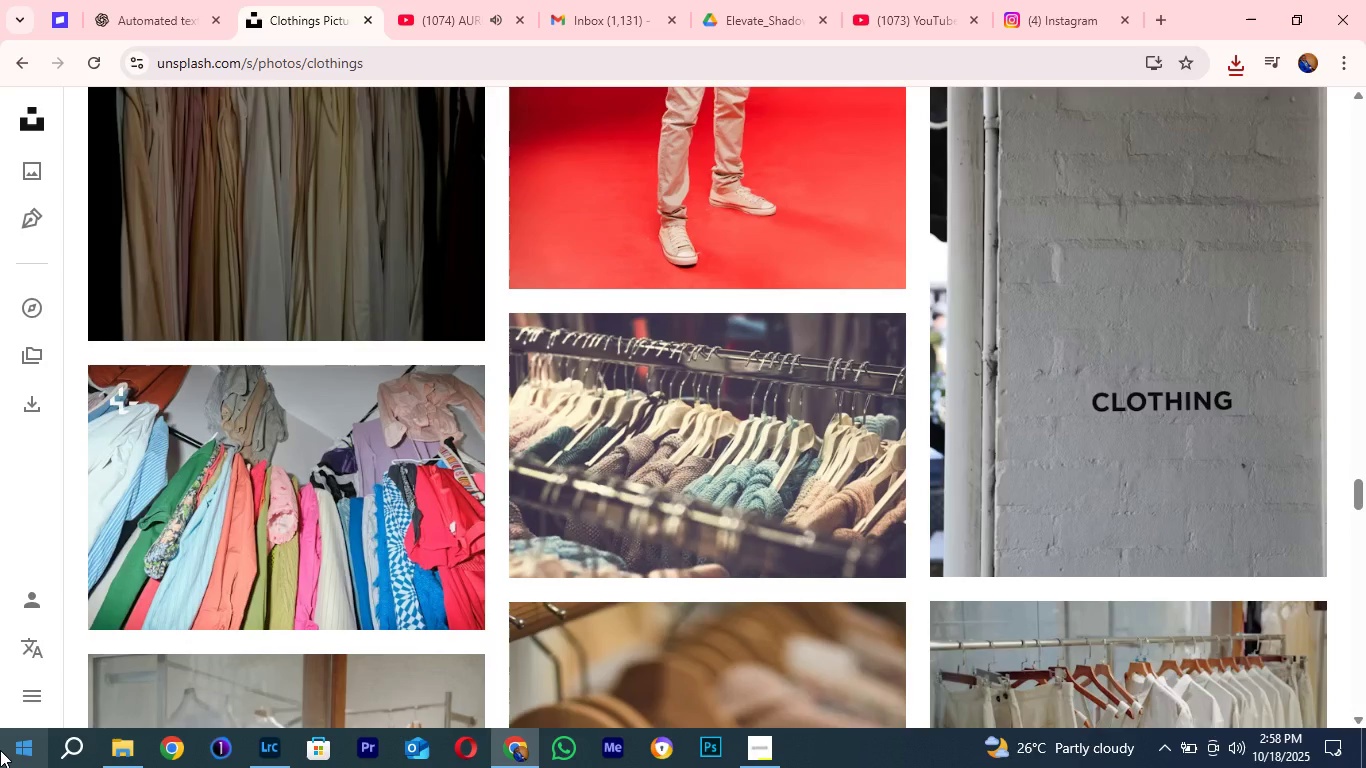 
scroll: coordinate [931, 554], scroll_direction: down, amount: 12.0
 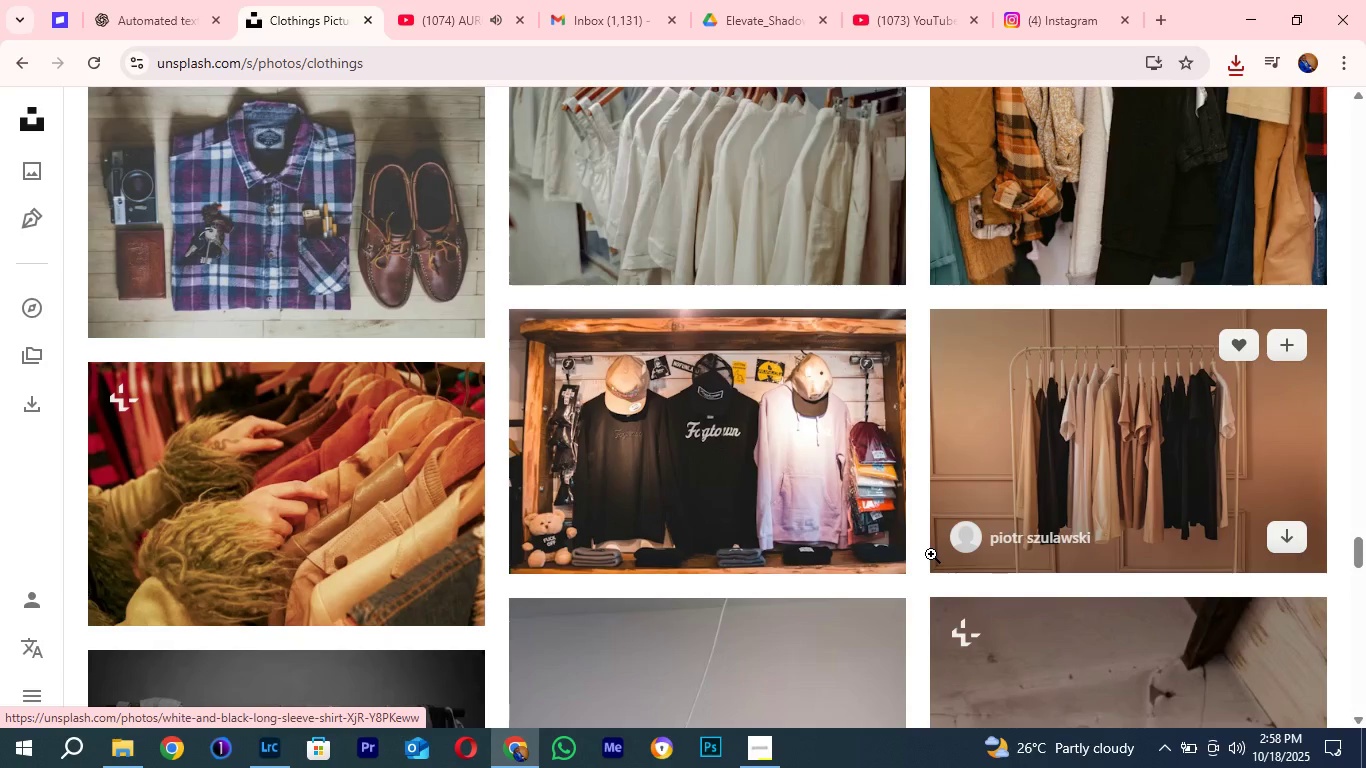 
scroll: coordinate [926, 567], scroll_direction: down, amount: 18.0
 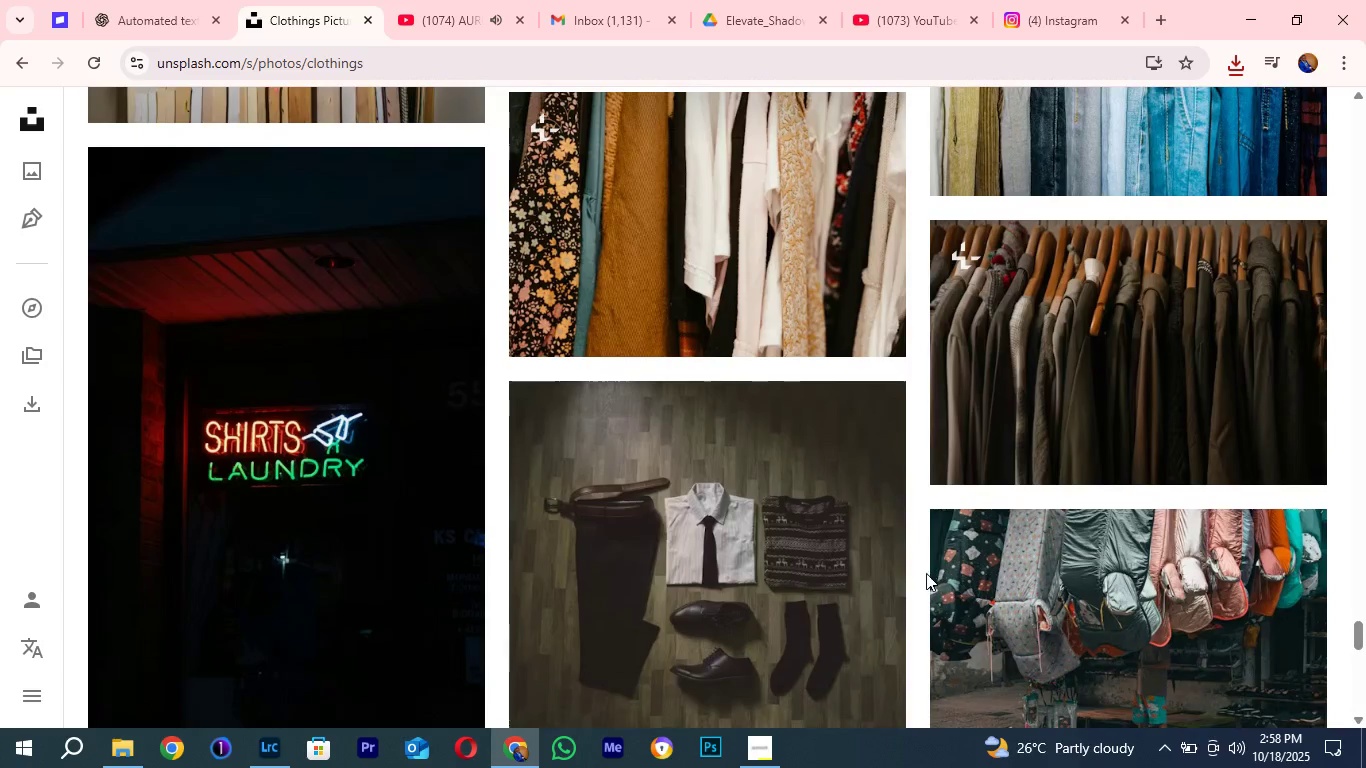 
scroll: coordinate [924, 650], scroll_direction: down, amount: 5.0
 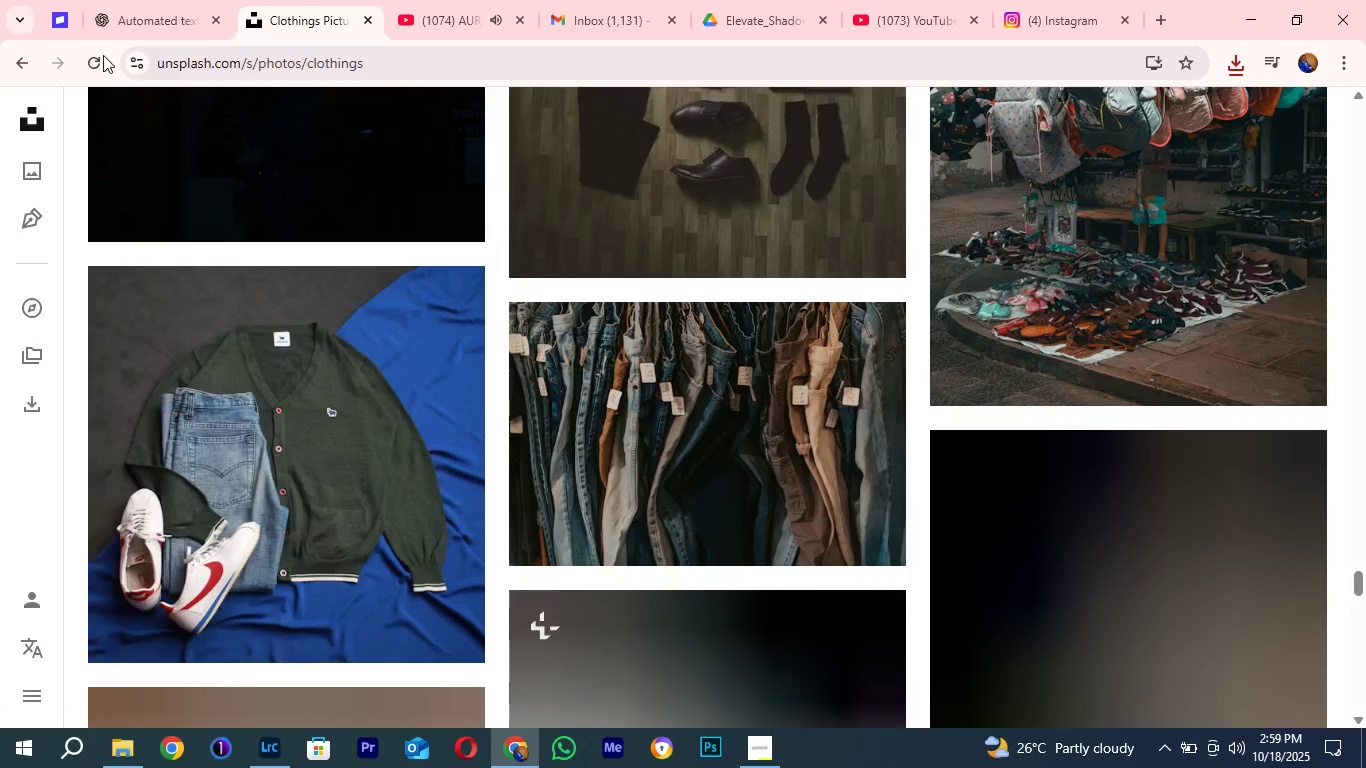 
left_click([102, 56])
 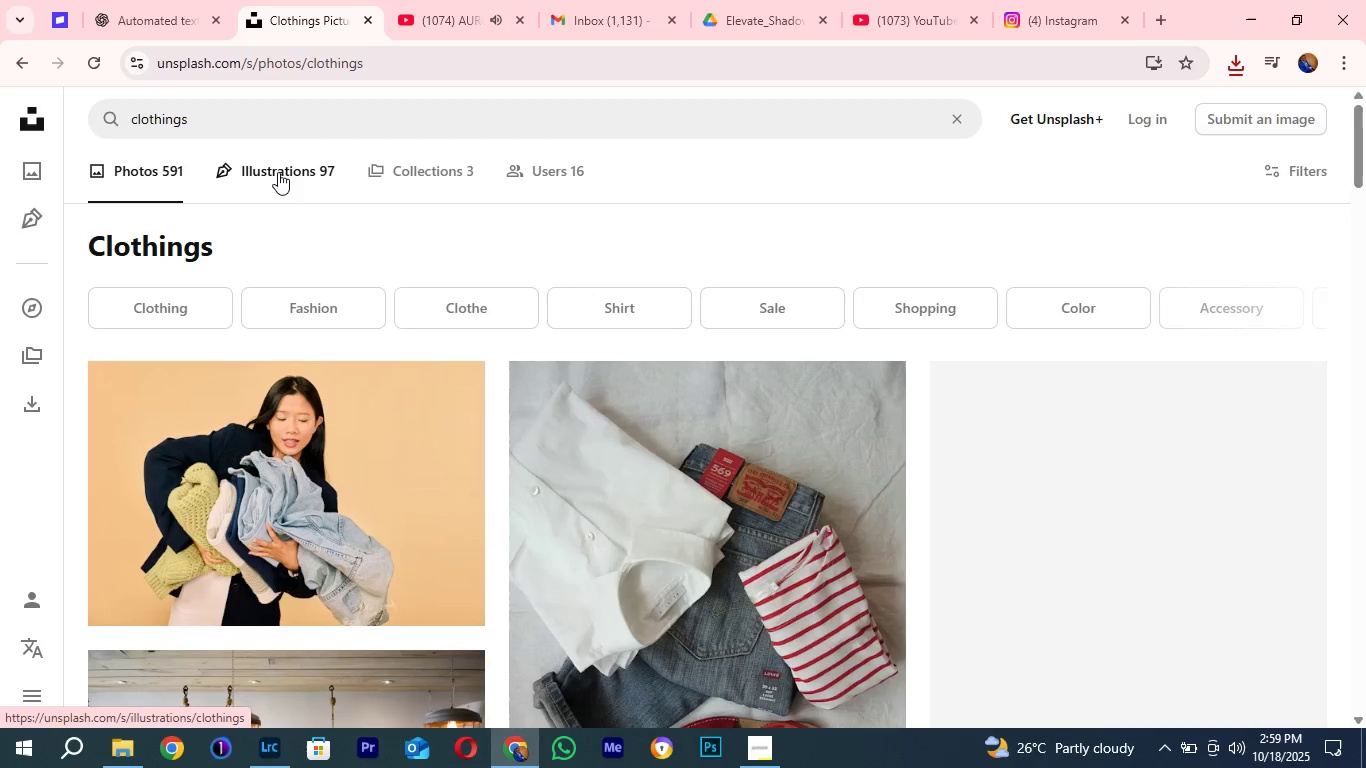 
left_click([222, 120])
 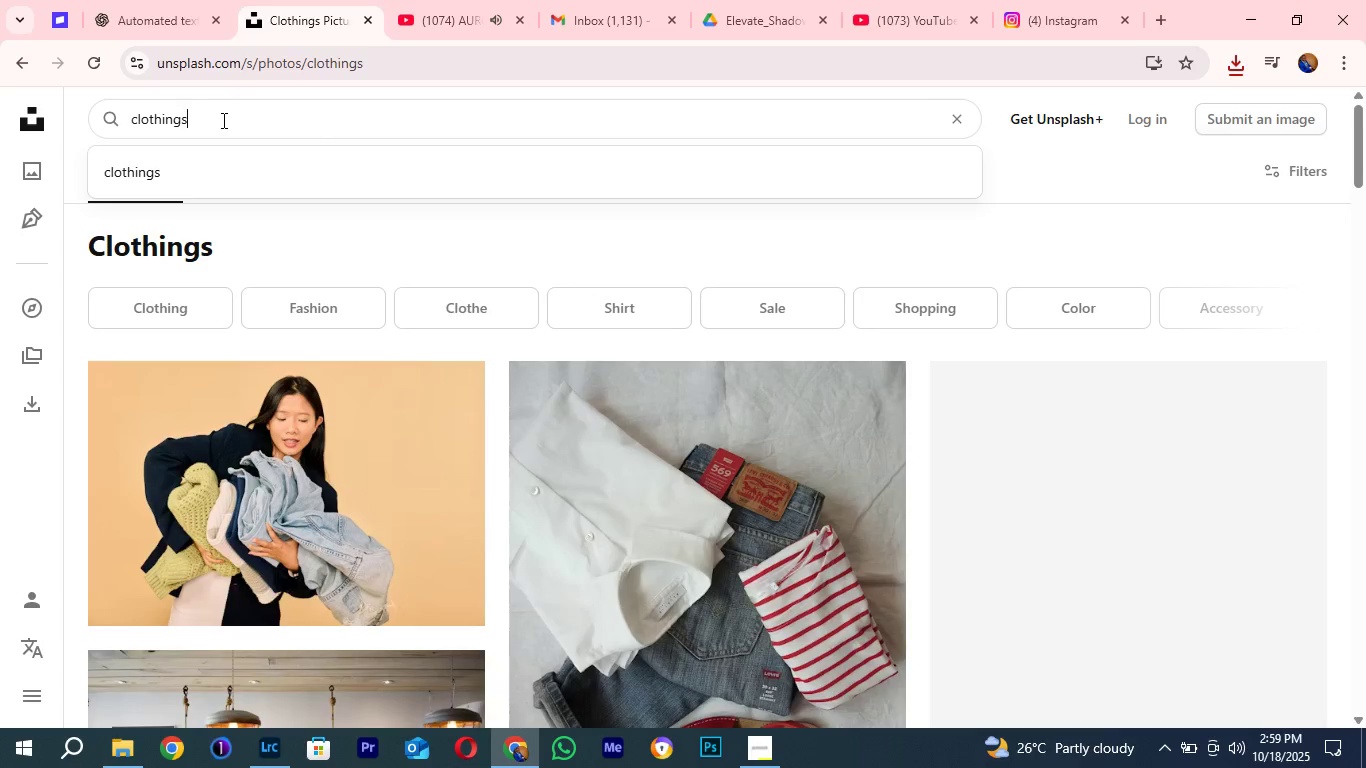 
left_click([222, 120])
 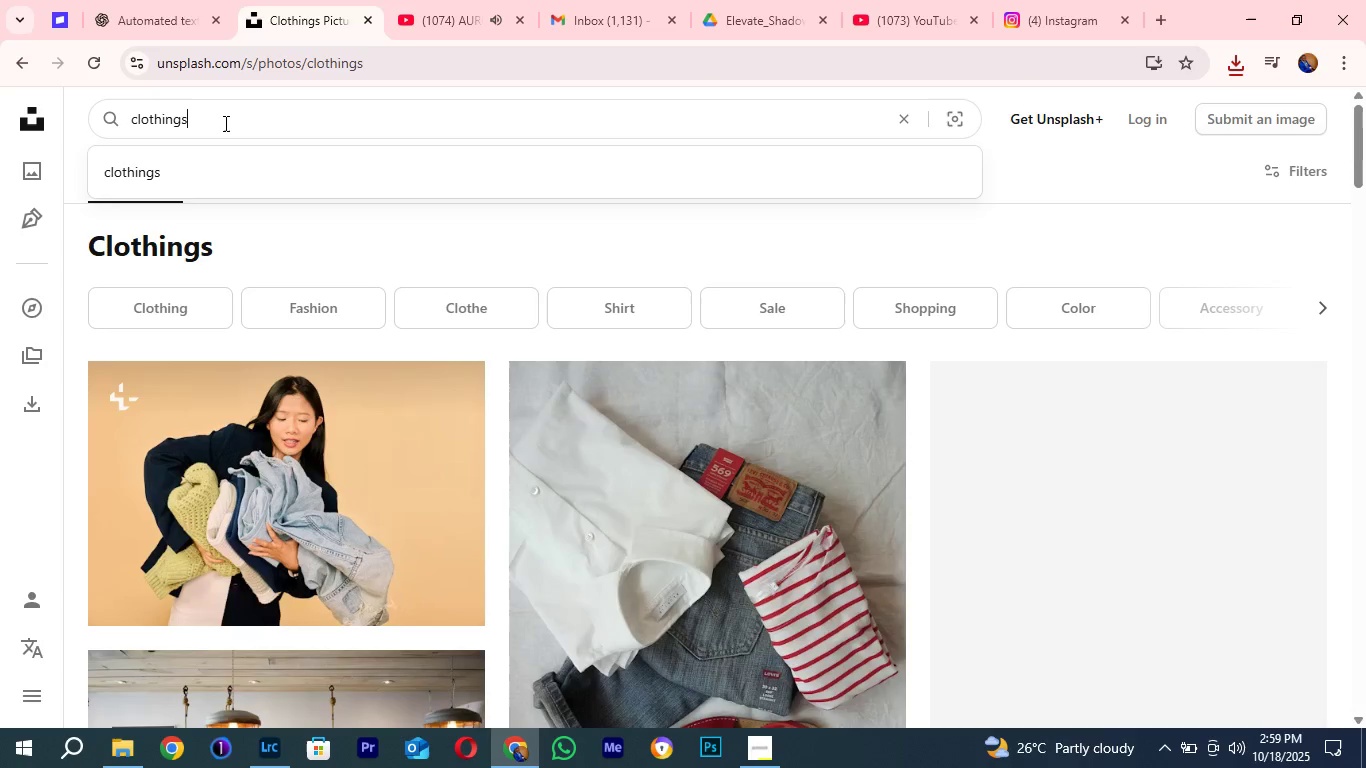 
type( brab)
key(Backspace)
type(nd)
 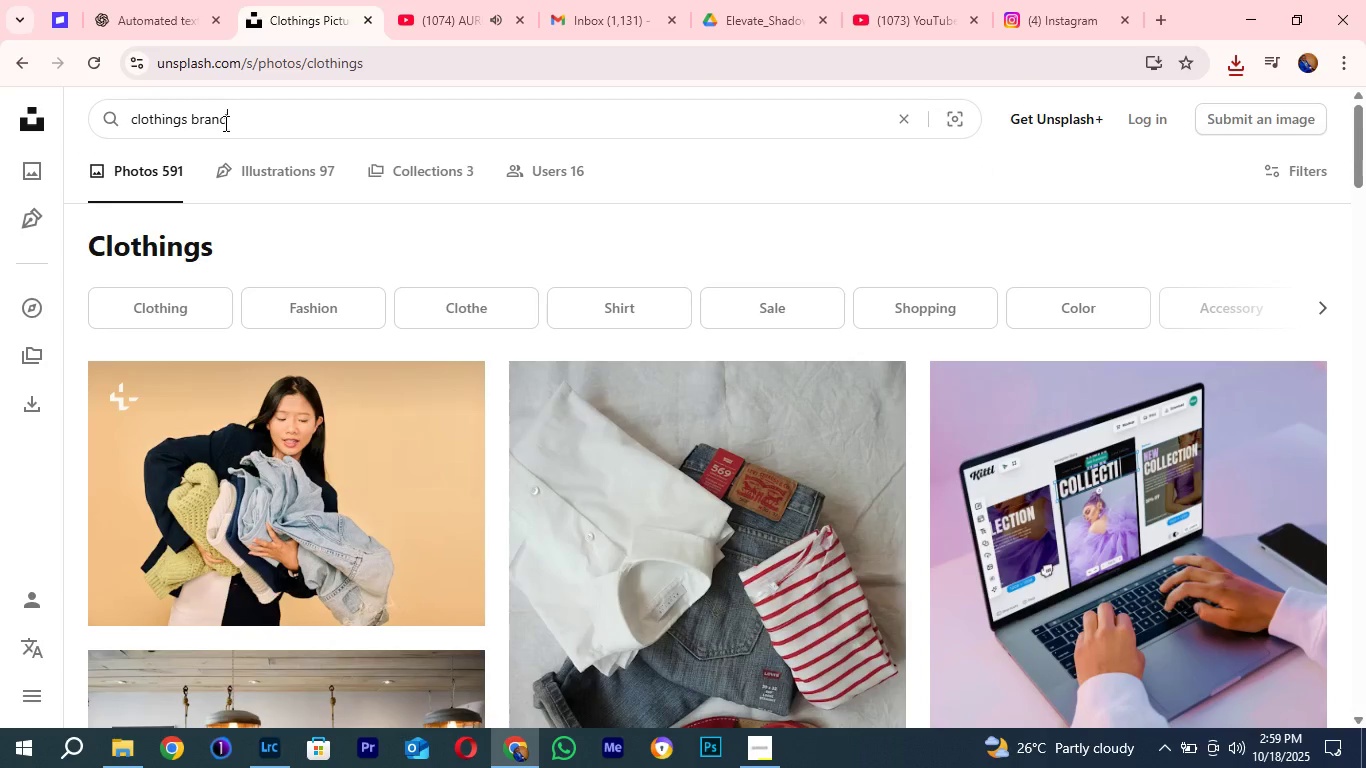 
key(Enter)
 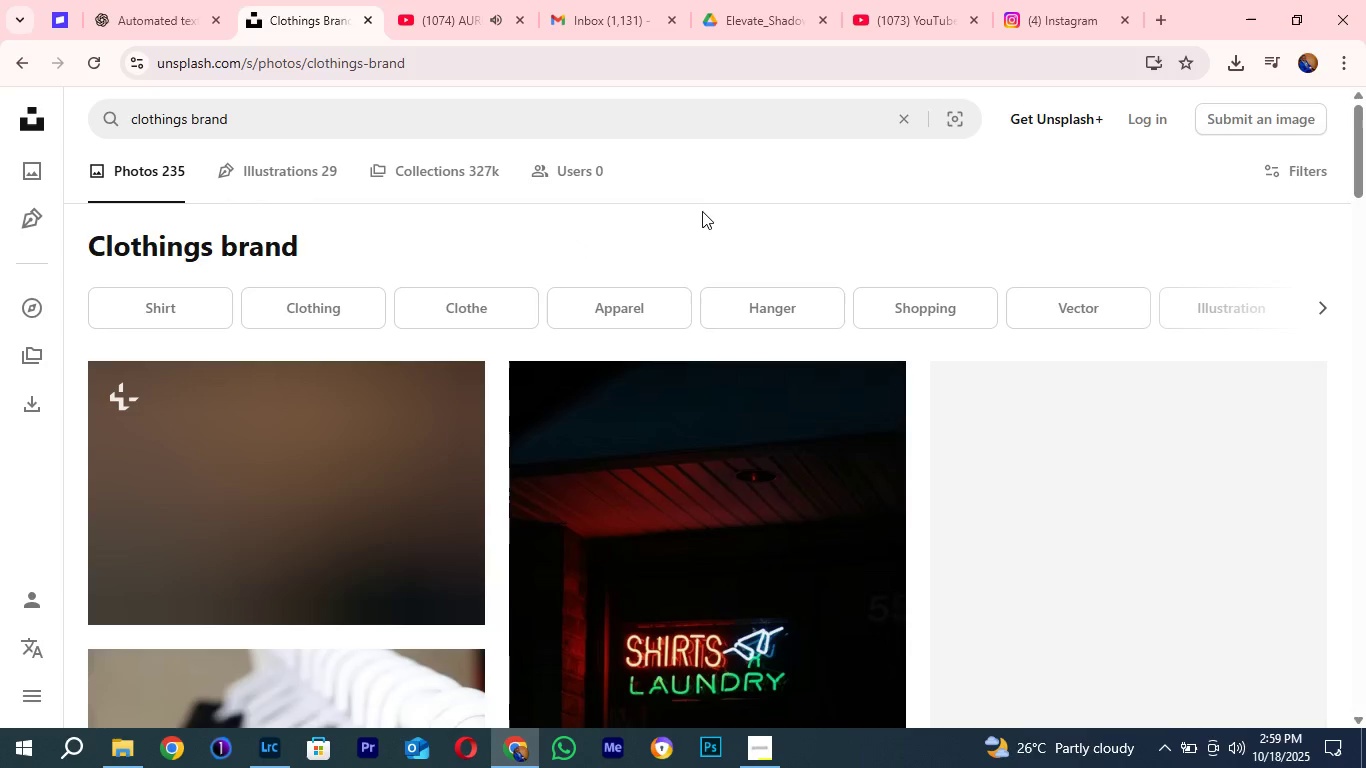 
left_click([459, 0])
 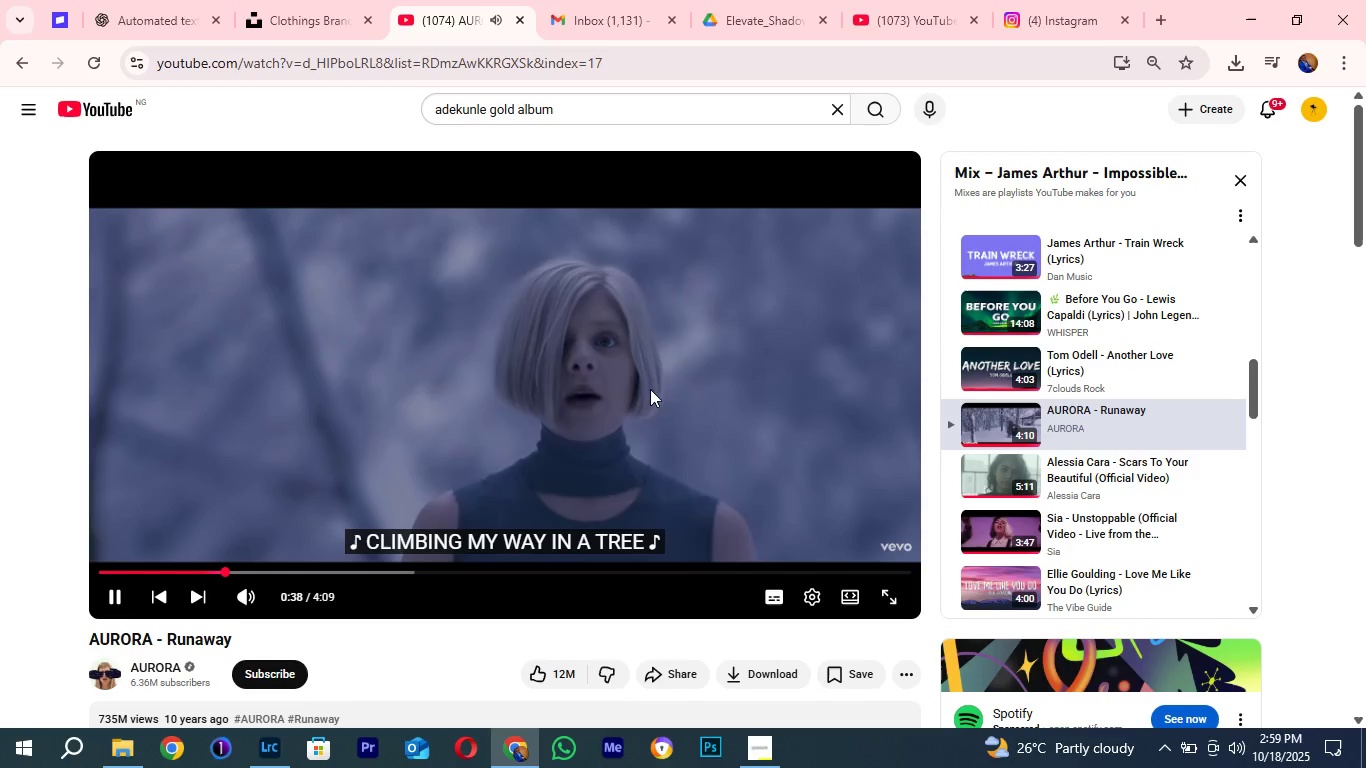 
wait(8.42)
 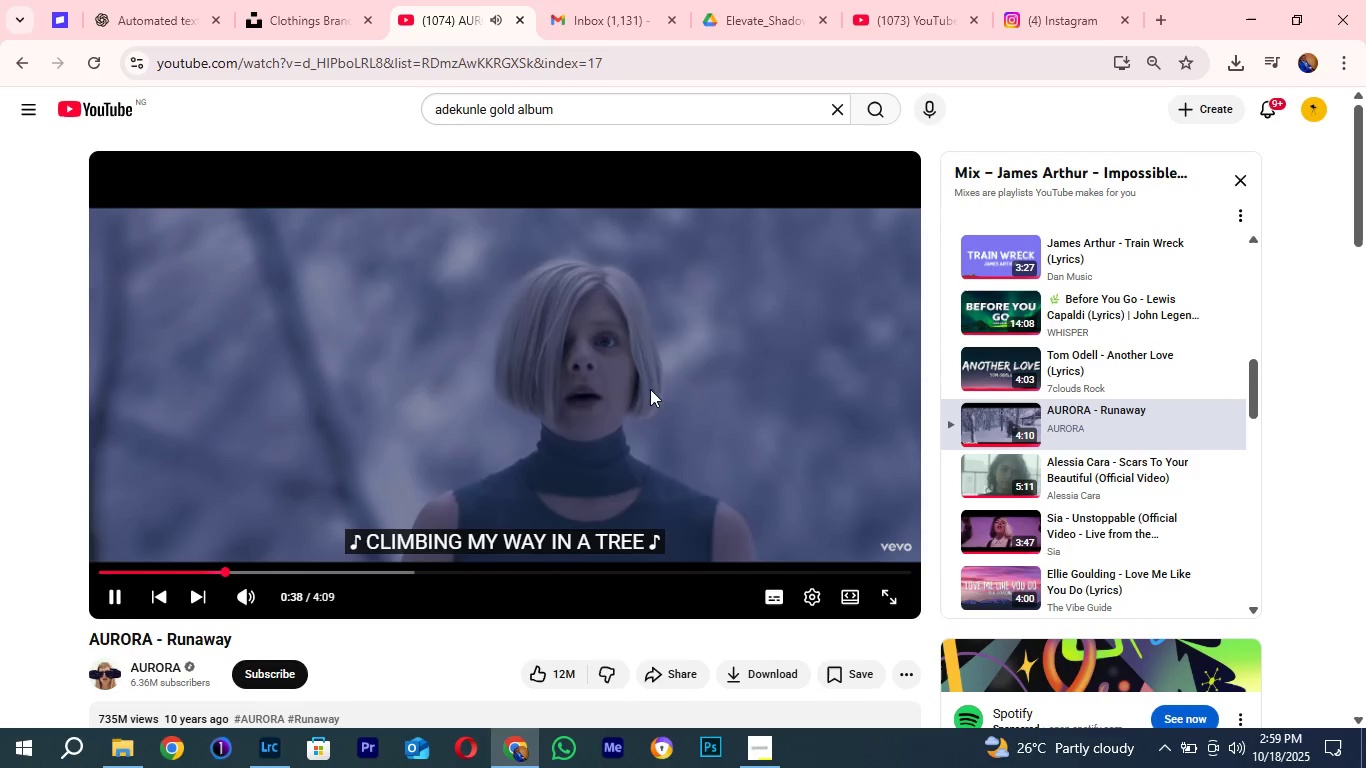 
left_click([282, 0])
 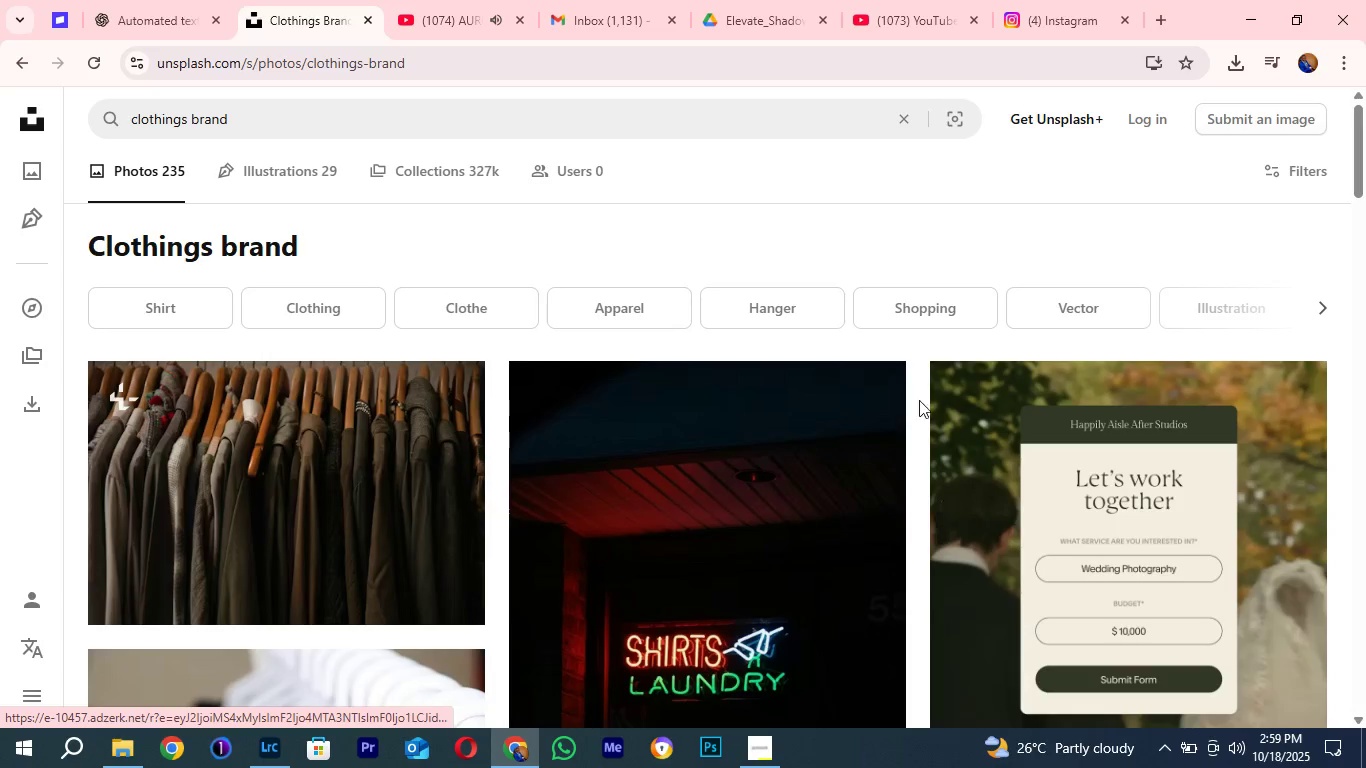 
scroll: coordinate [917, 397], scroll_direction: down, amount: 11.0
 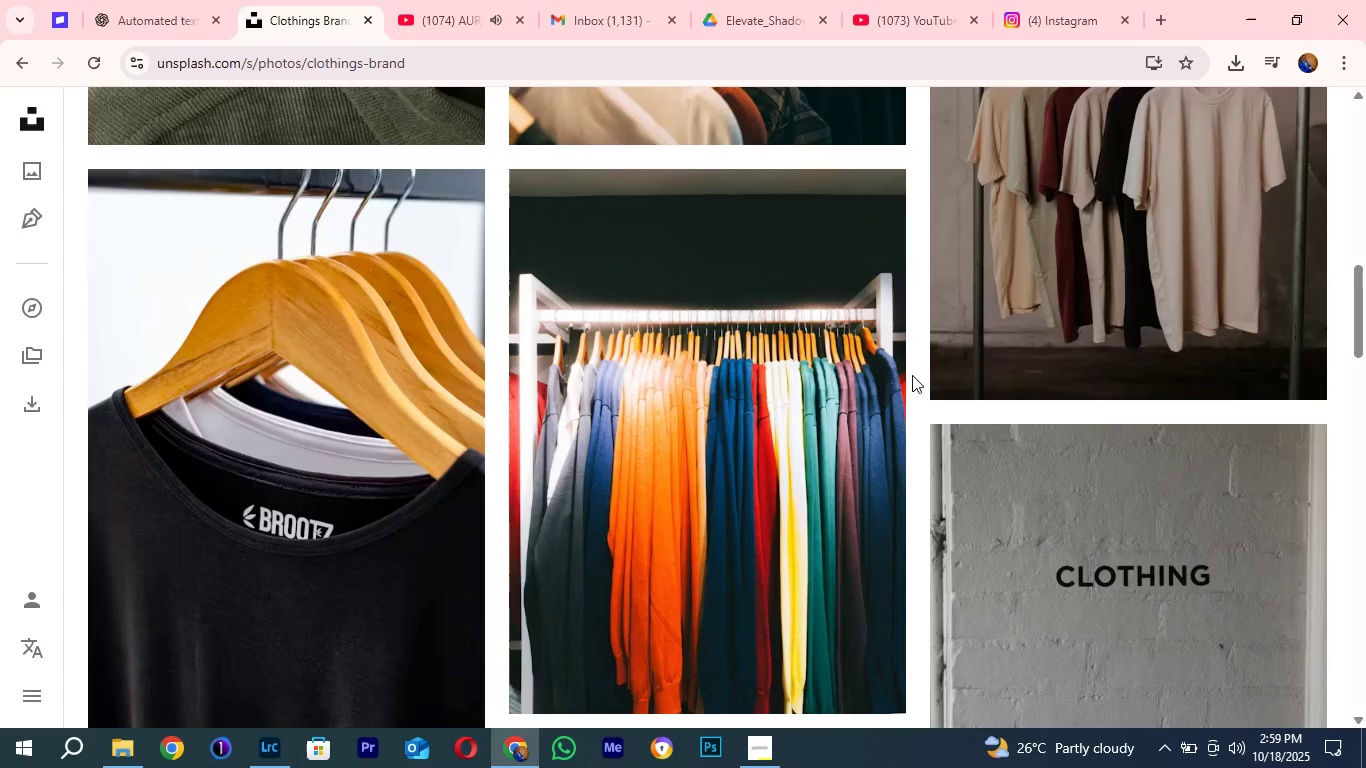 
wait(5.15)
 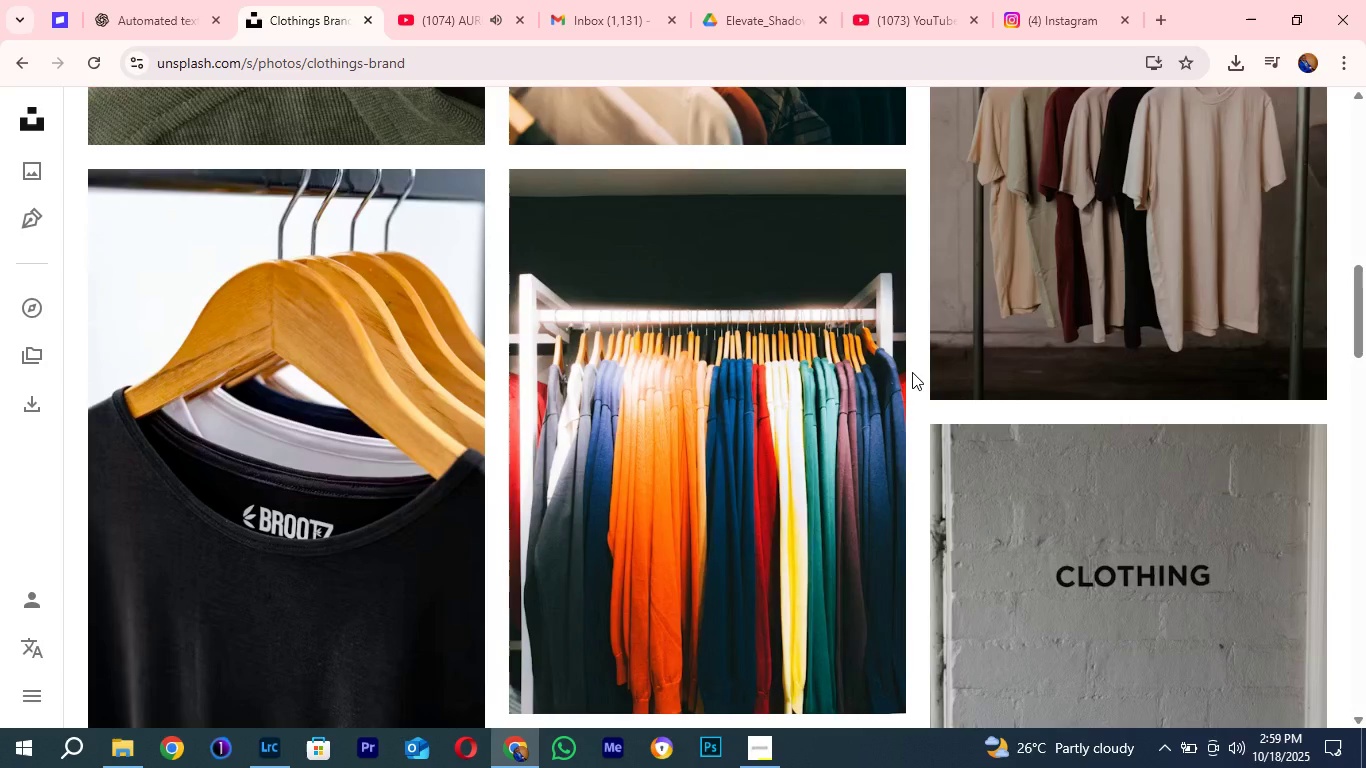 
scroll: coordinate [912, 375], scroll_direction: down, amount: 1.0
 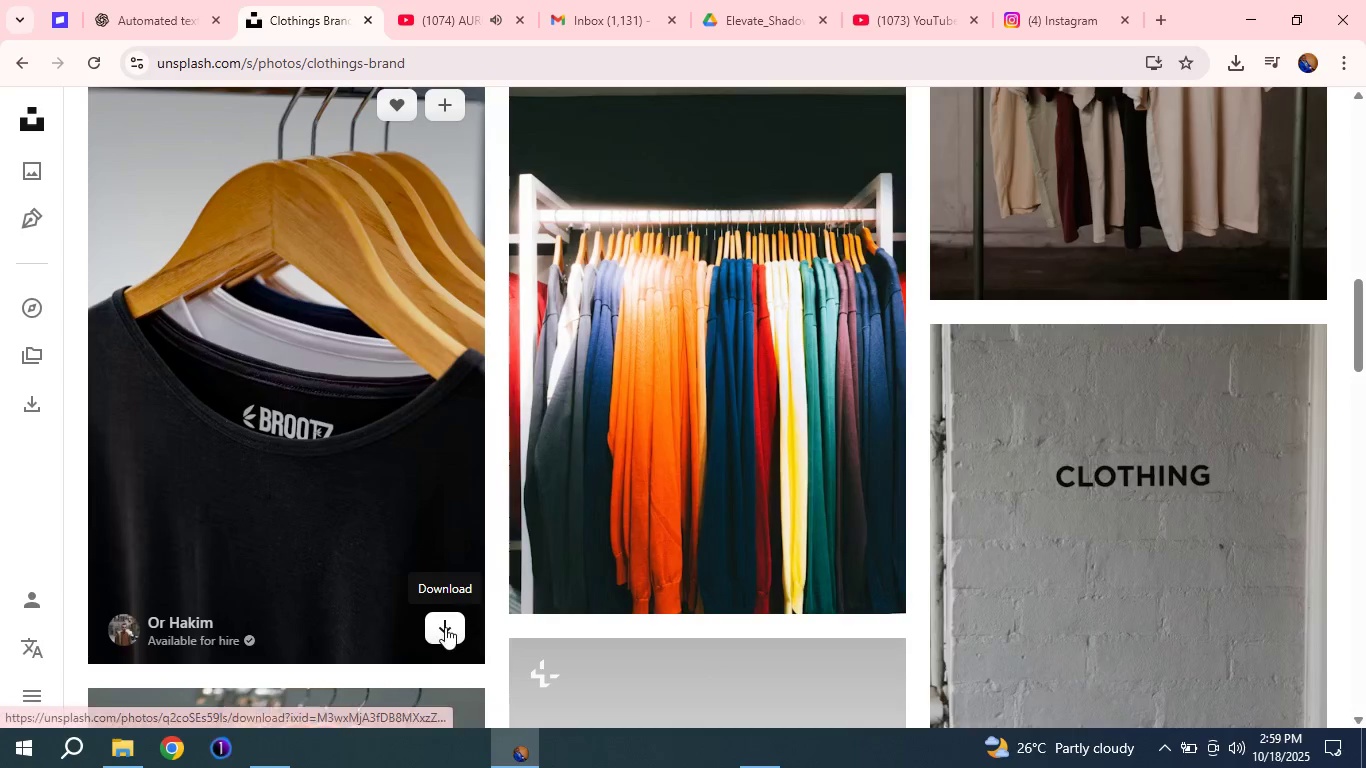 
left_click([435, 623])
 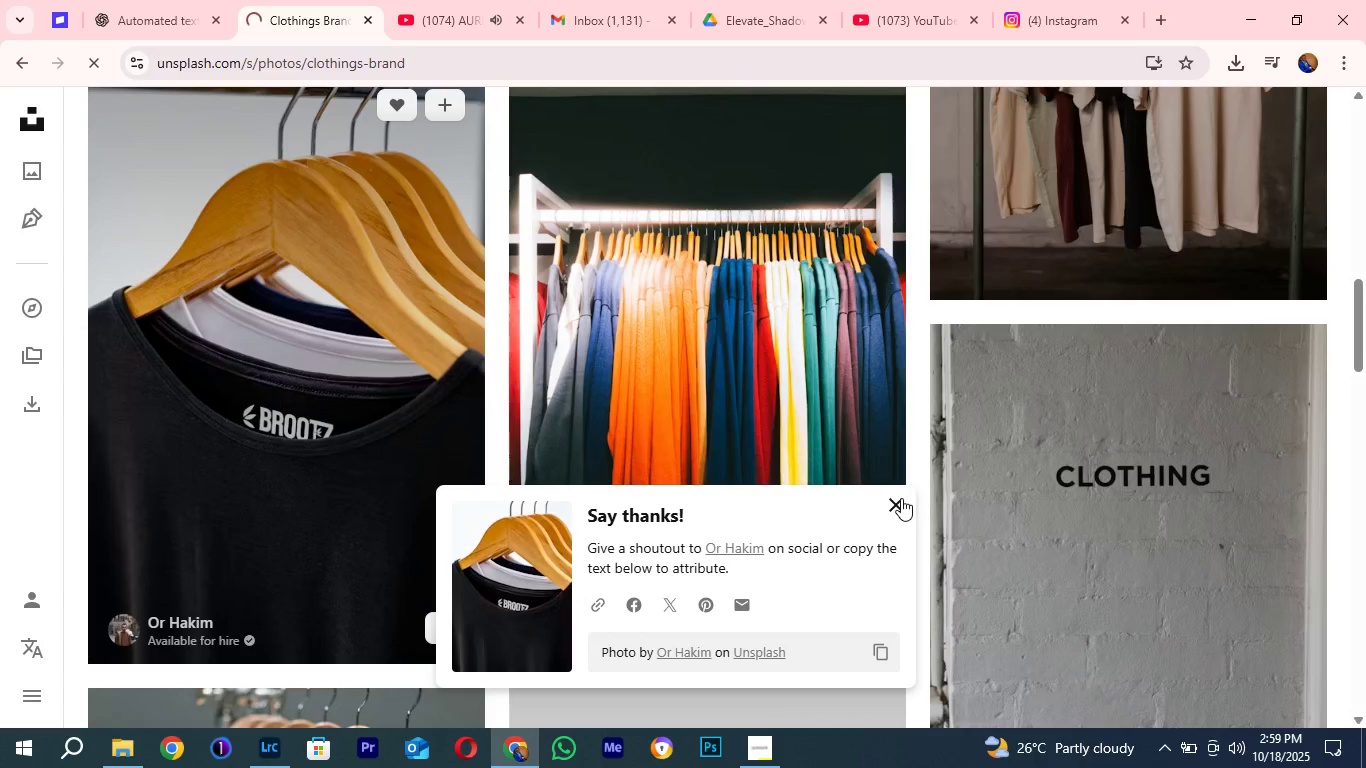 
left_click([895, 500])
 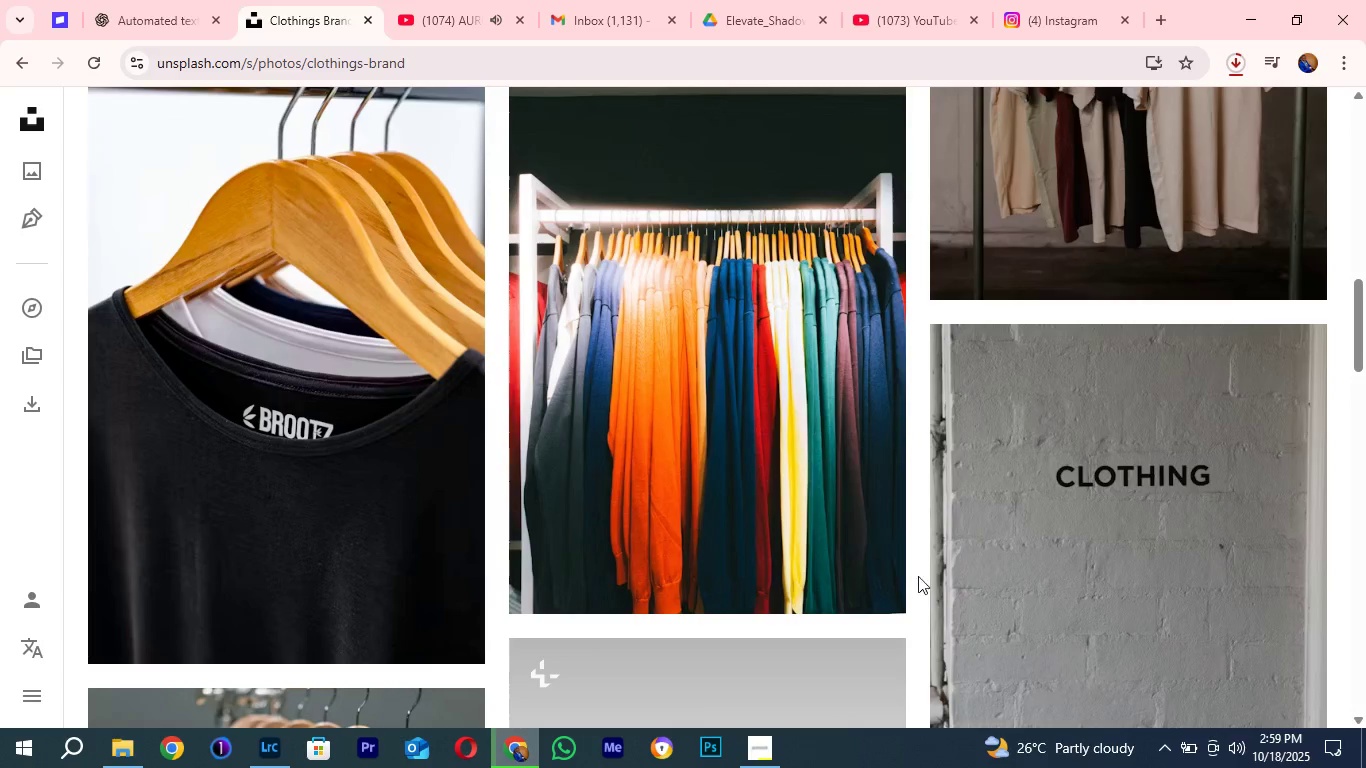 
scroll: coordinate [872, 628], scroll_direction: down, amount: 10.0
 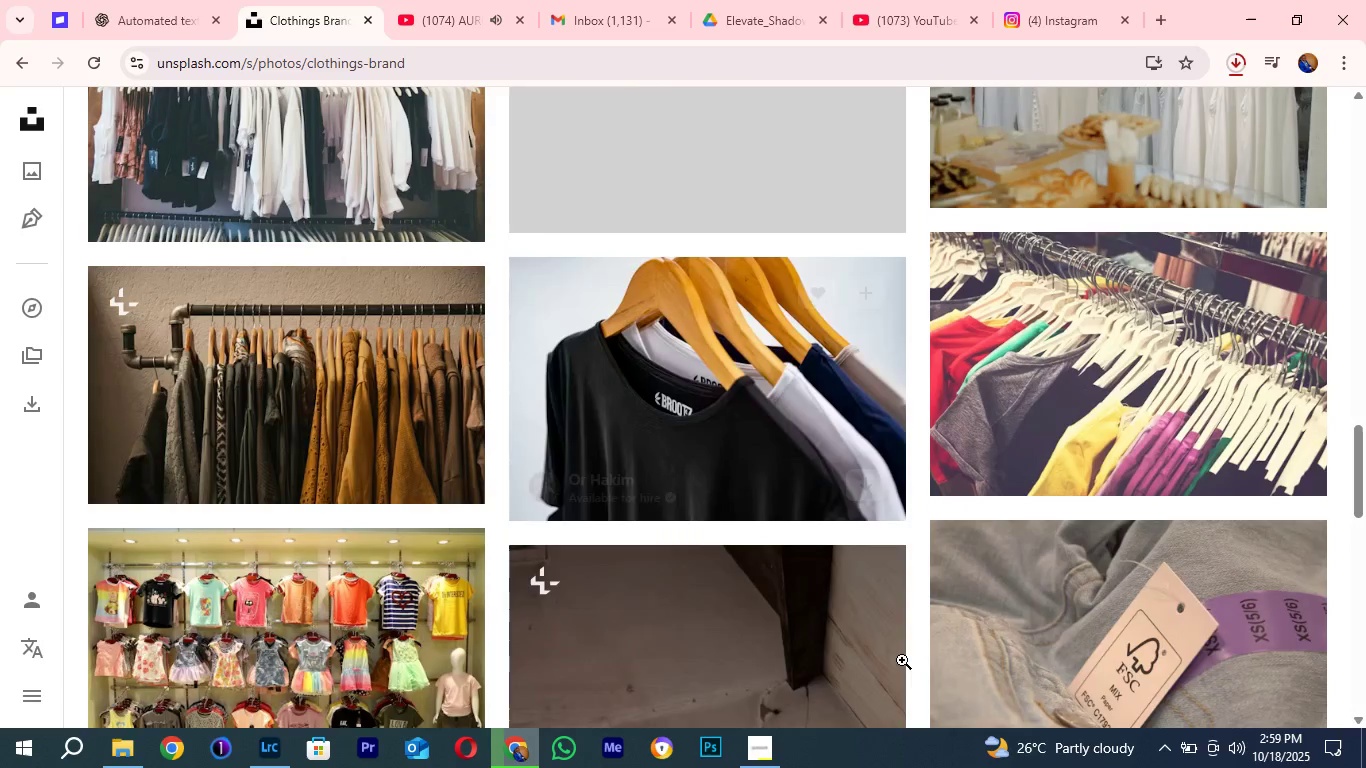 
mouse_move([897, 682])
 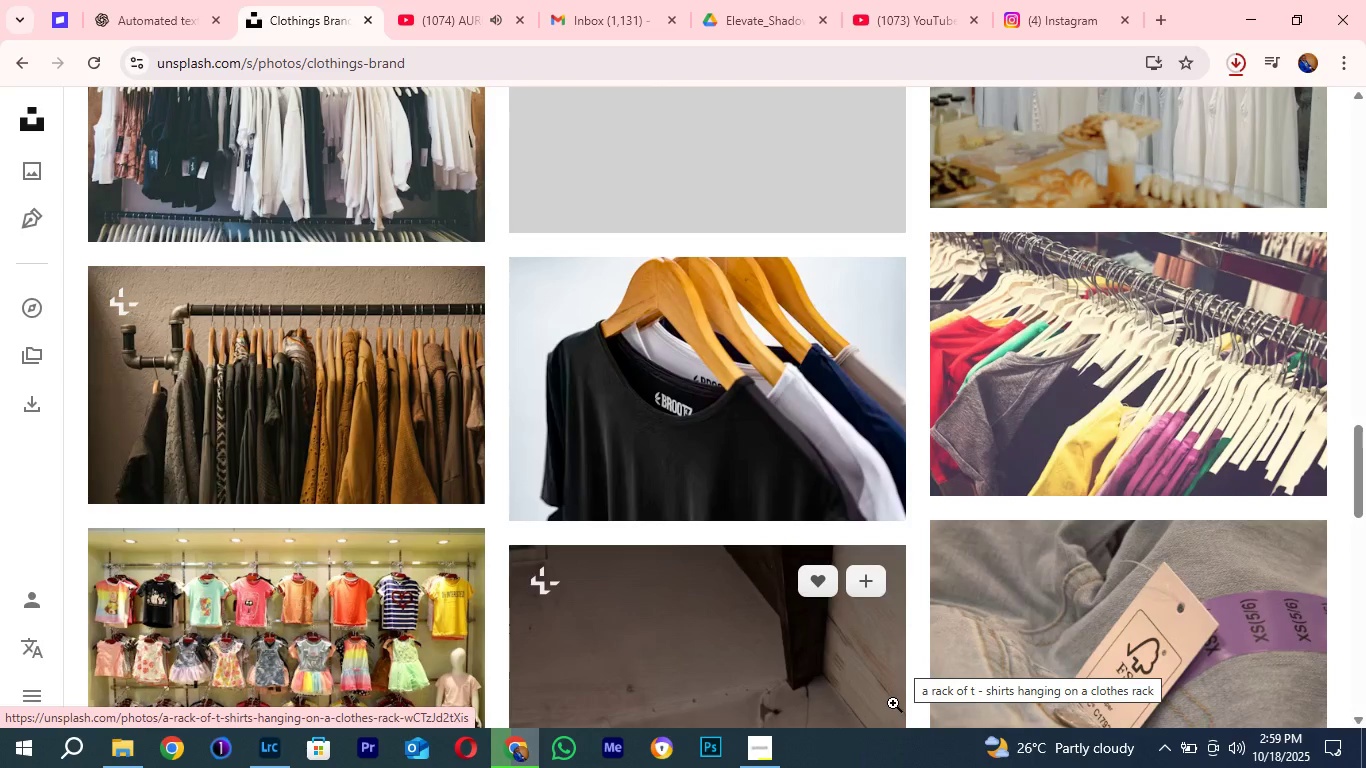 
wait(8.3)
 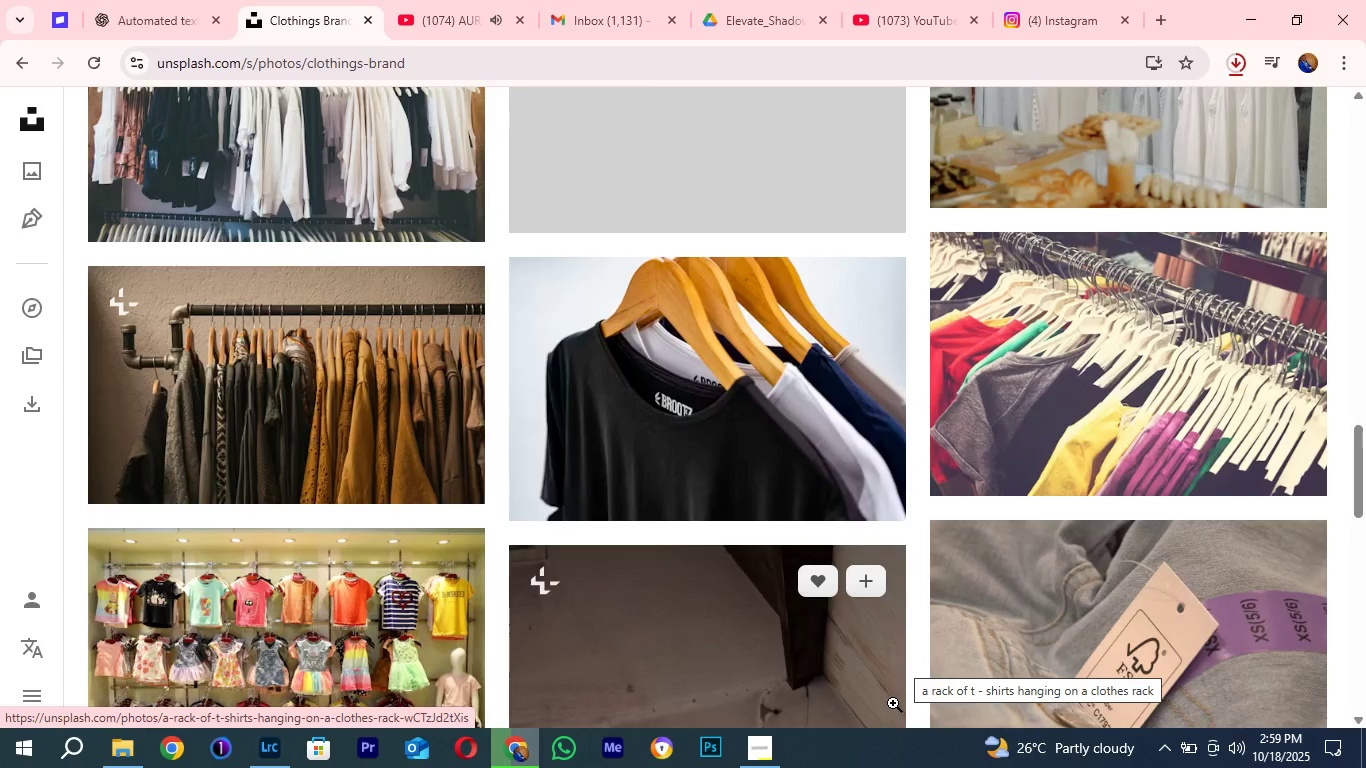 
scroll: coordinate [917, 568], scroll_direction: down, amount: 13.0
 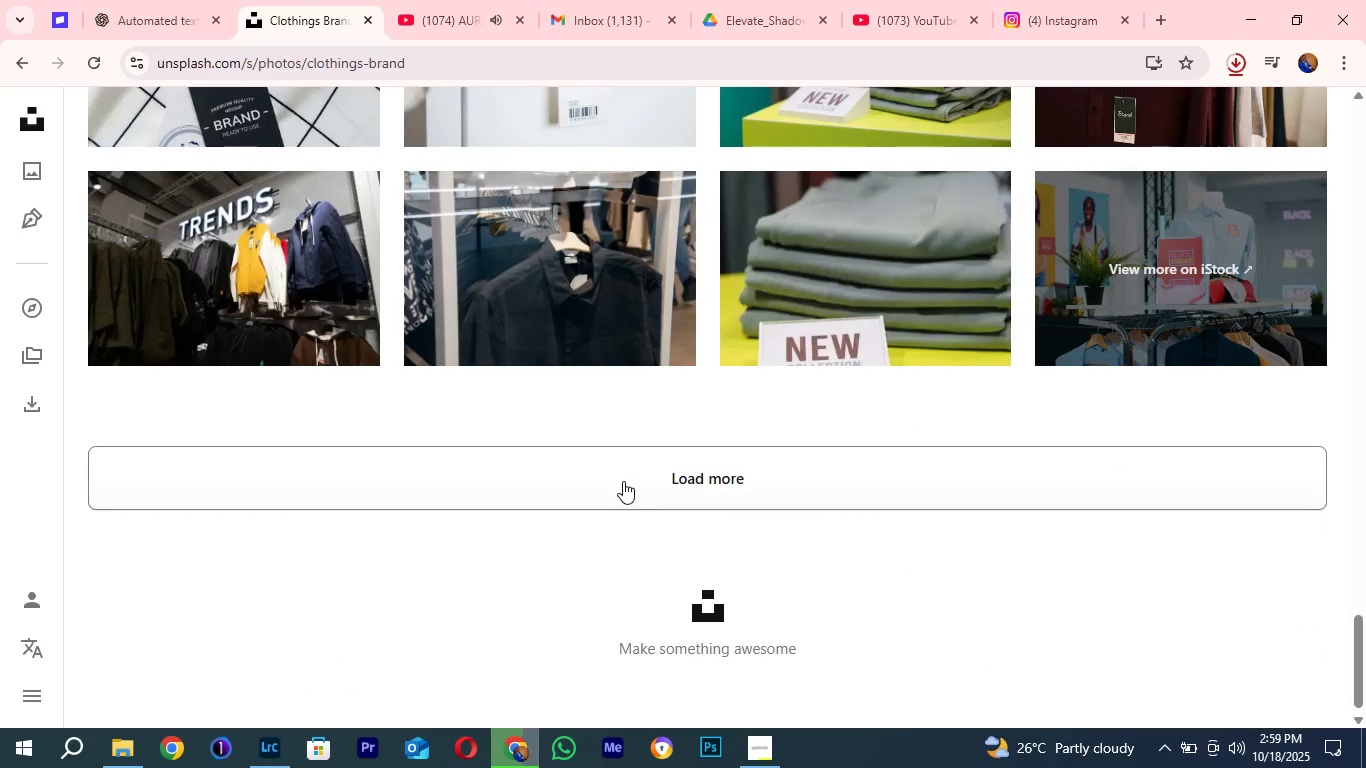 
left_click([622, 480])
 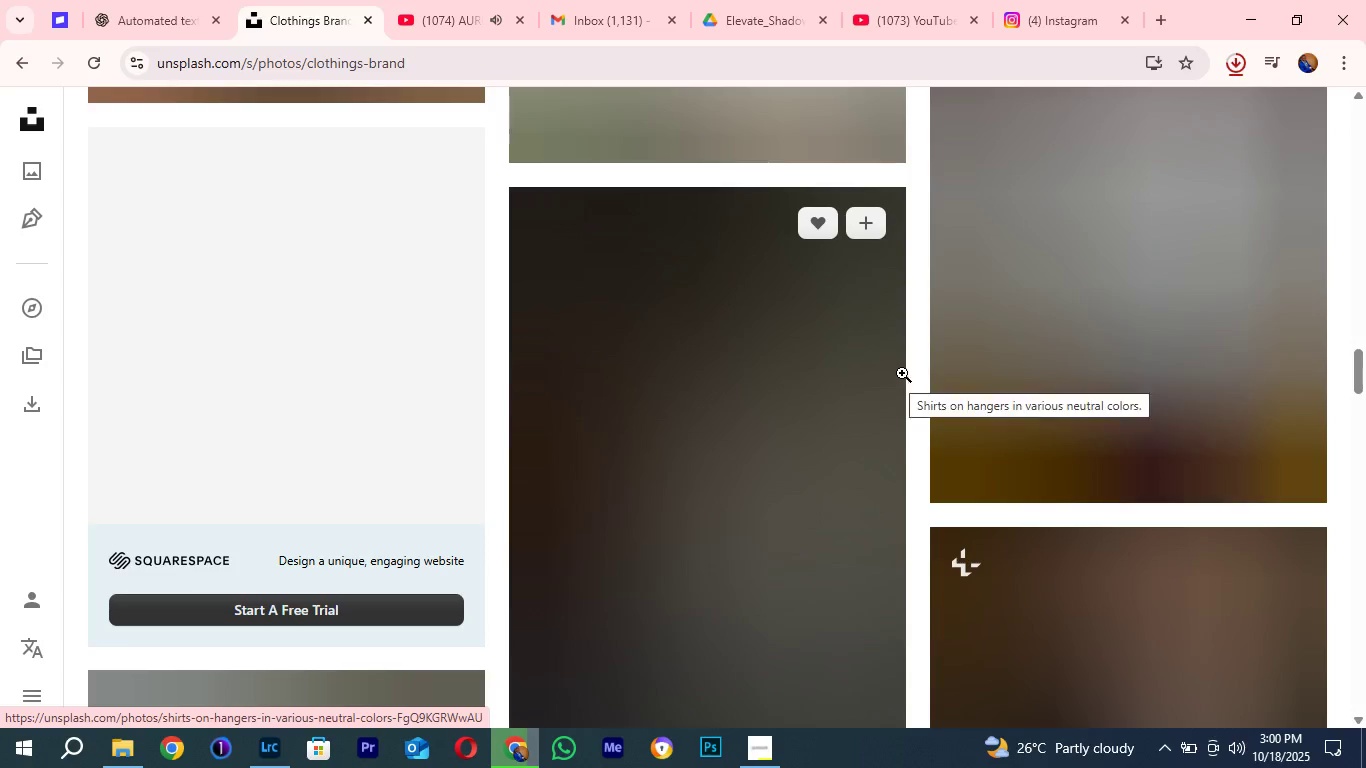 
wait(9.74)
 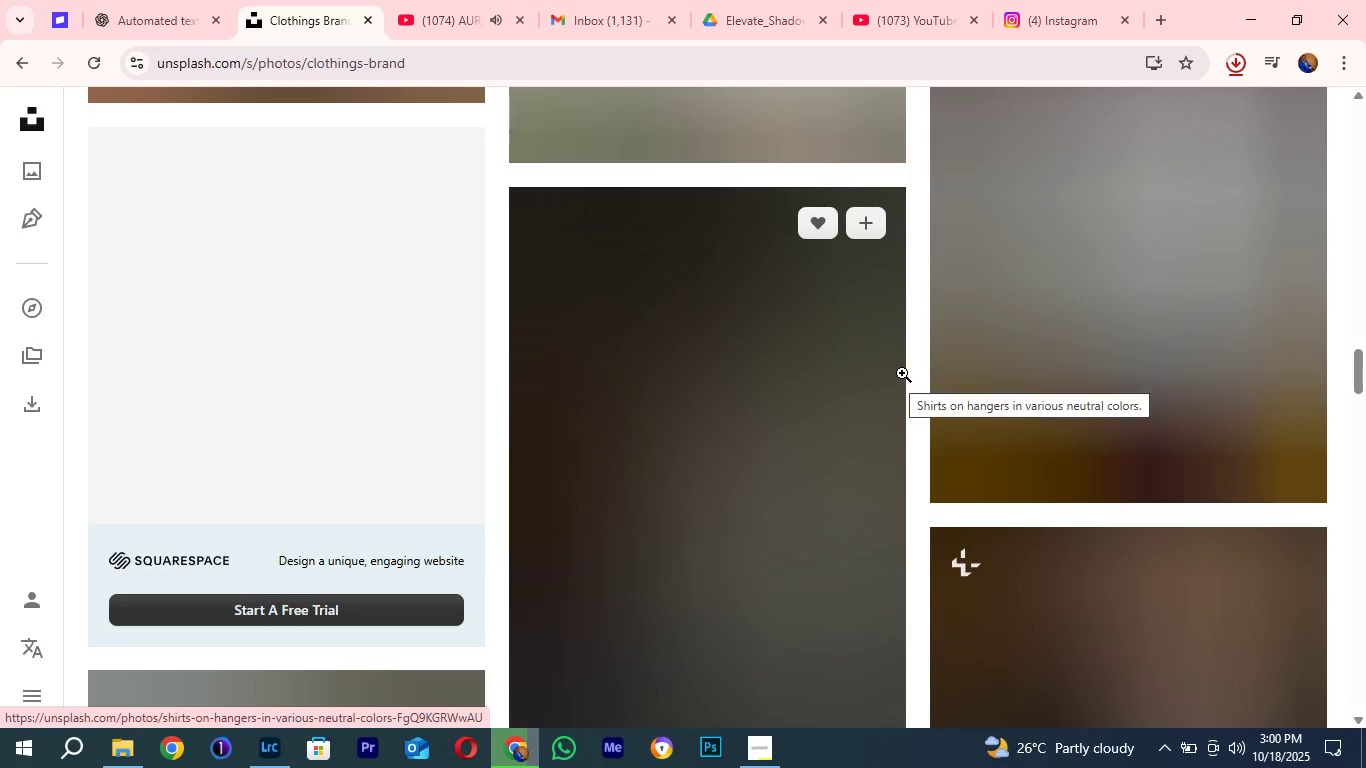 
left_click([1363, 368])
 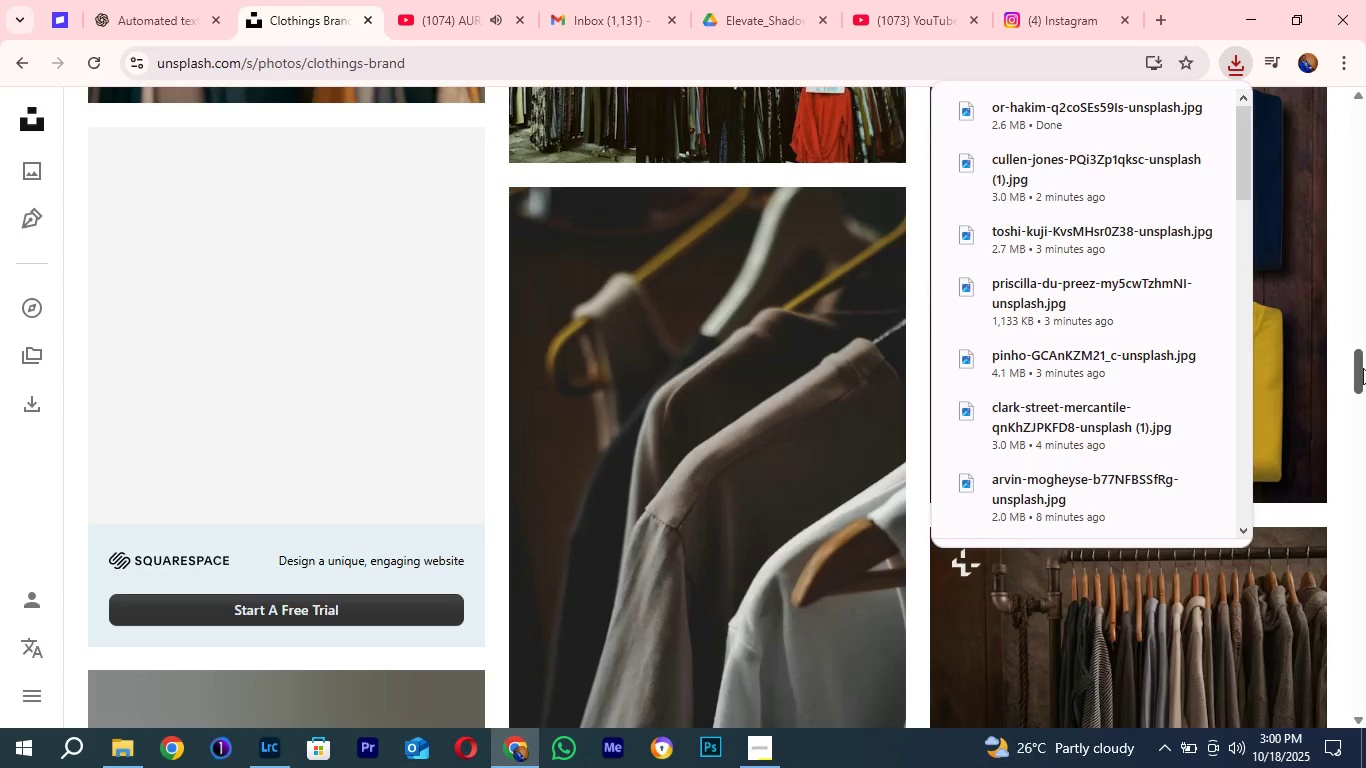 
wait(8.76)
 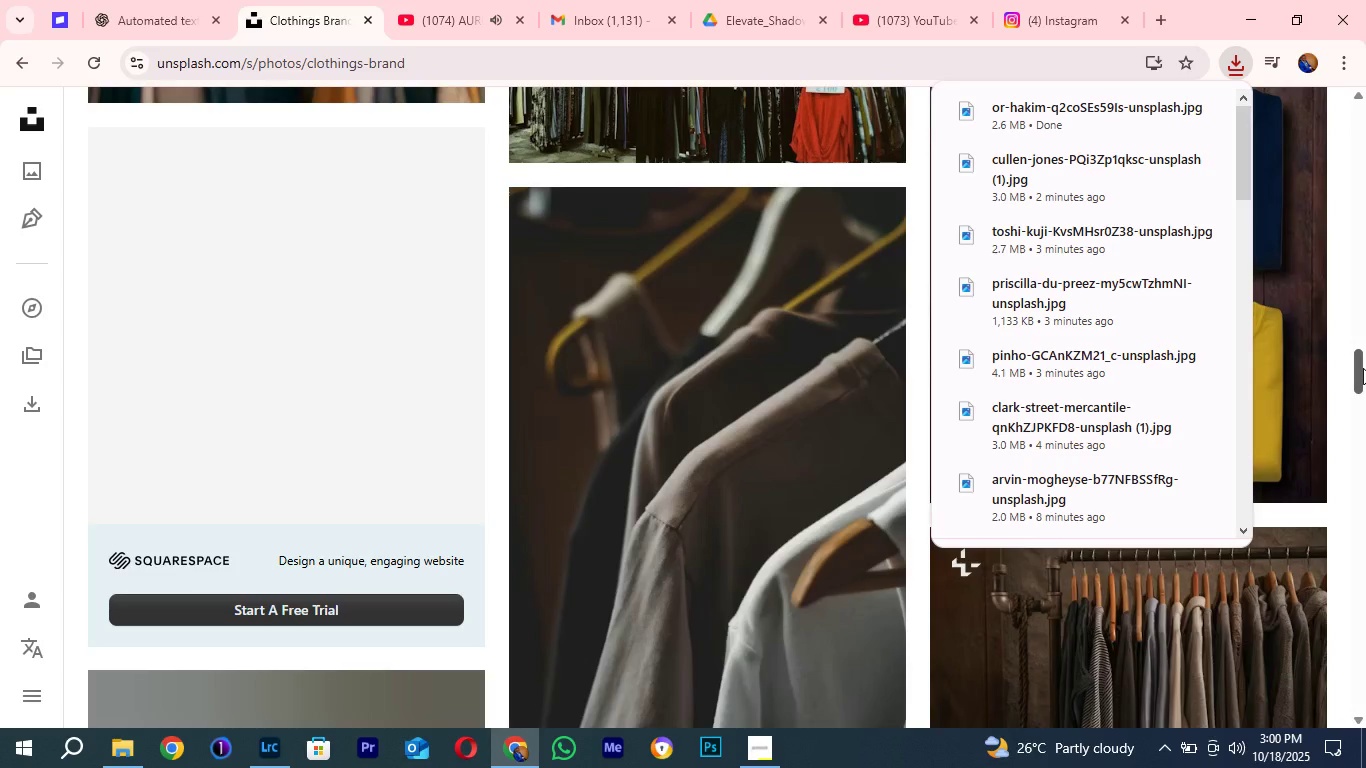 
scroll: coordinate [1029, 426], scroll_direction: down, amount: 16.0
 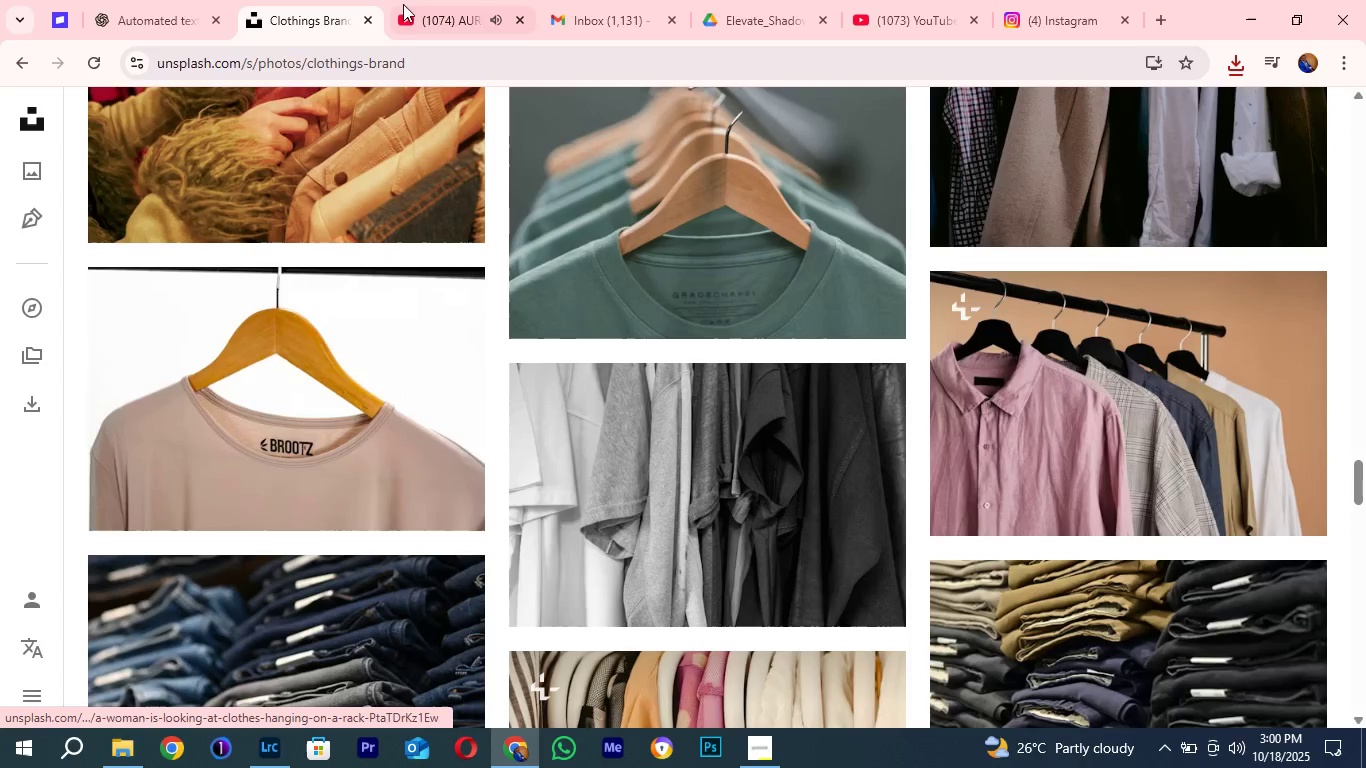 
left_click([431, 0])
 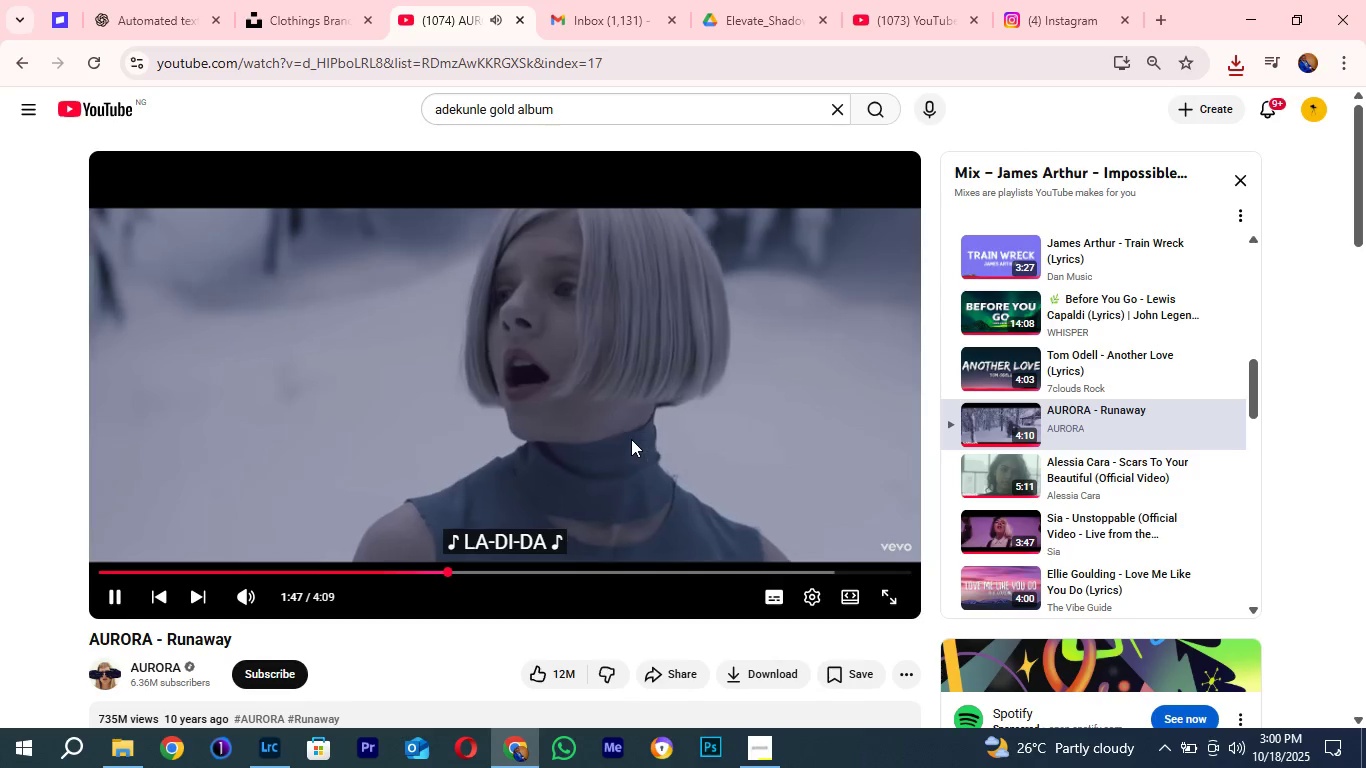 
mouse_move([311, 35])
 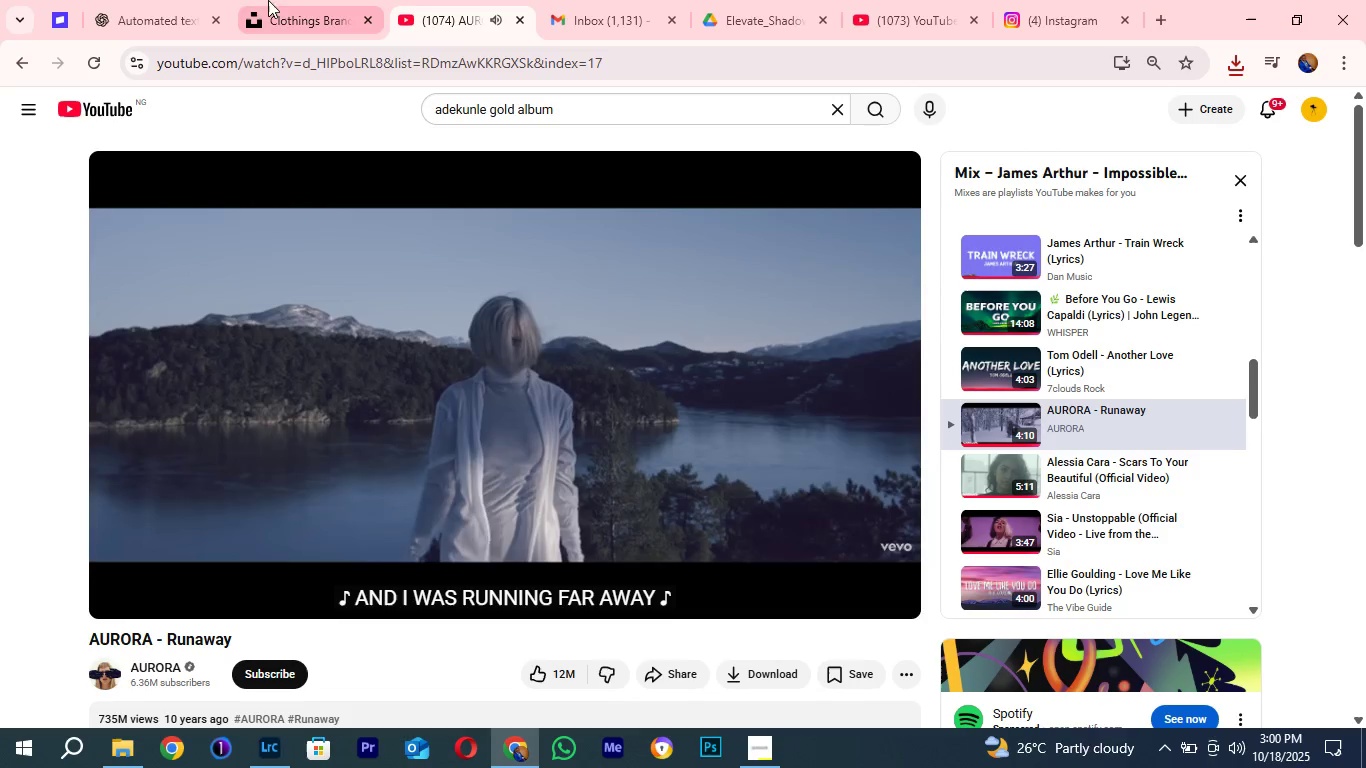 
left_click([290, 0])
 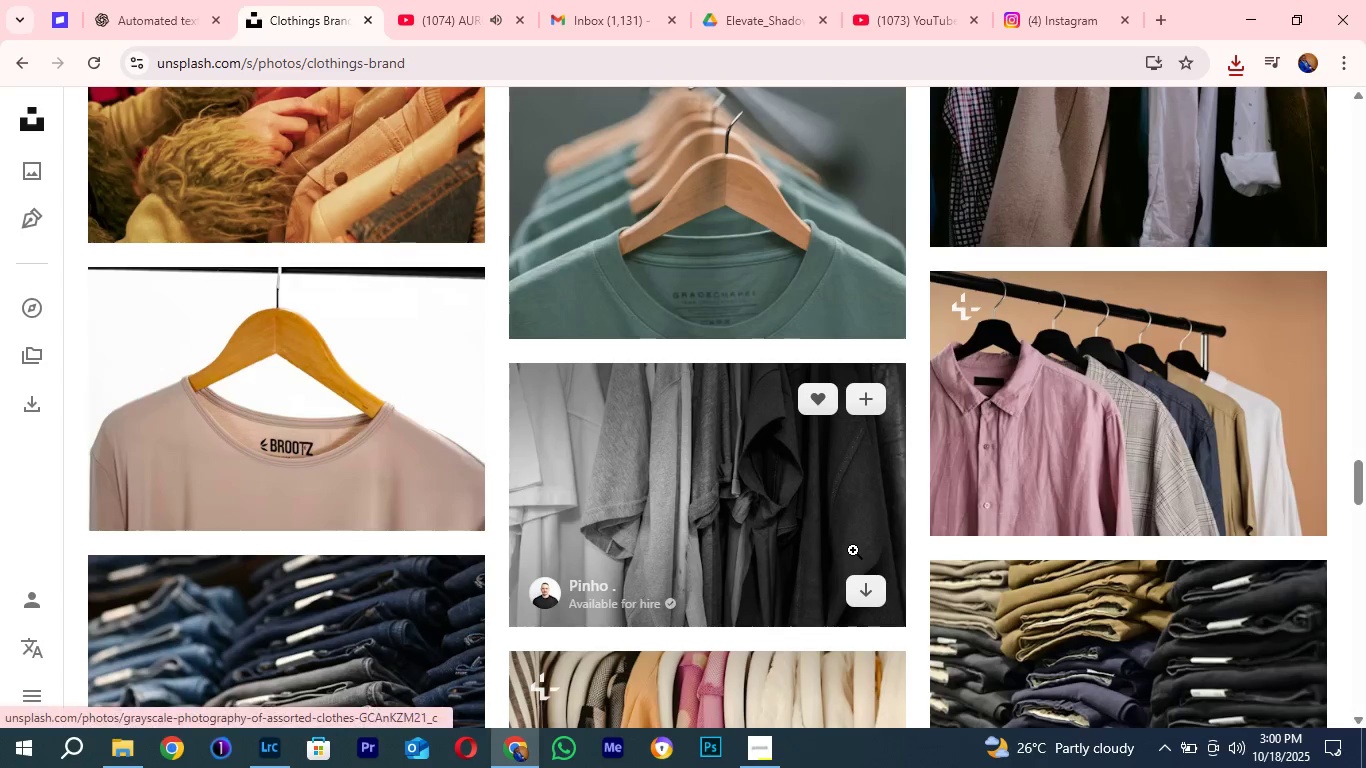 
scroll: coordinate [853, 550], scroll_direction: down, amount: 1.0
 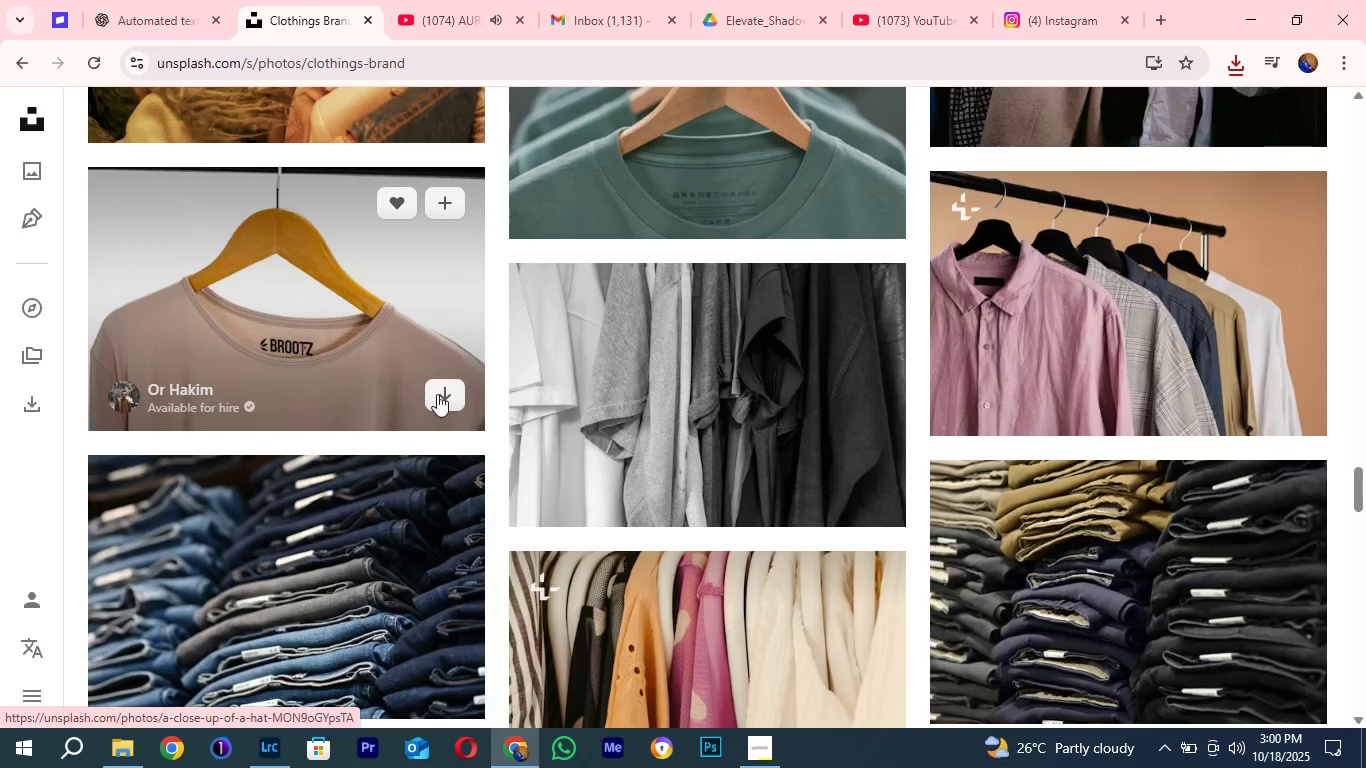 
left_click([438, 394])
 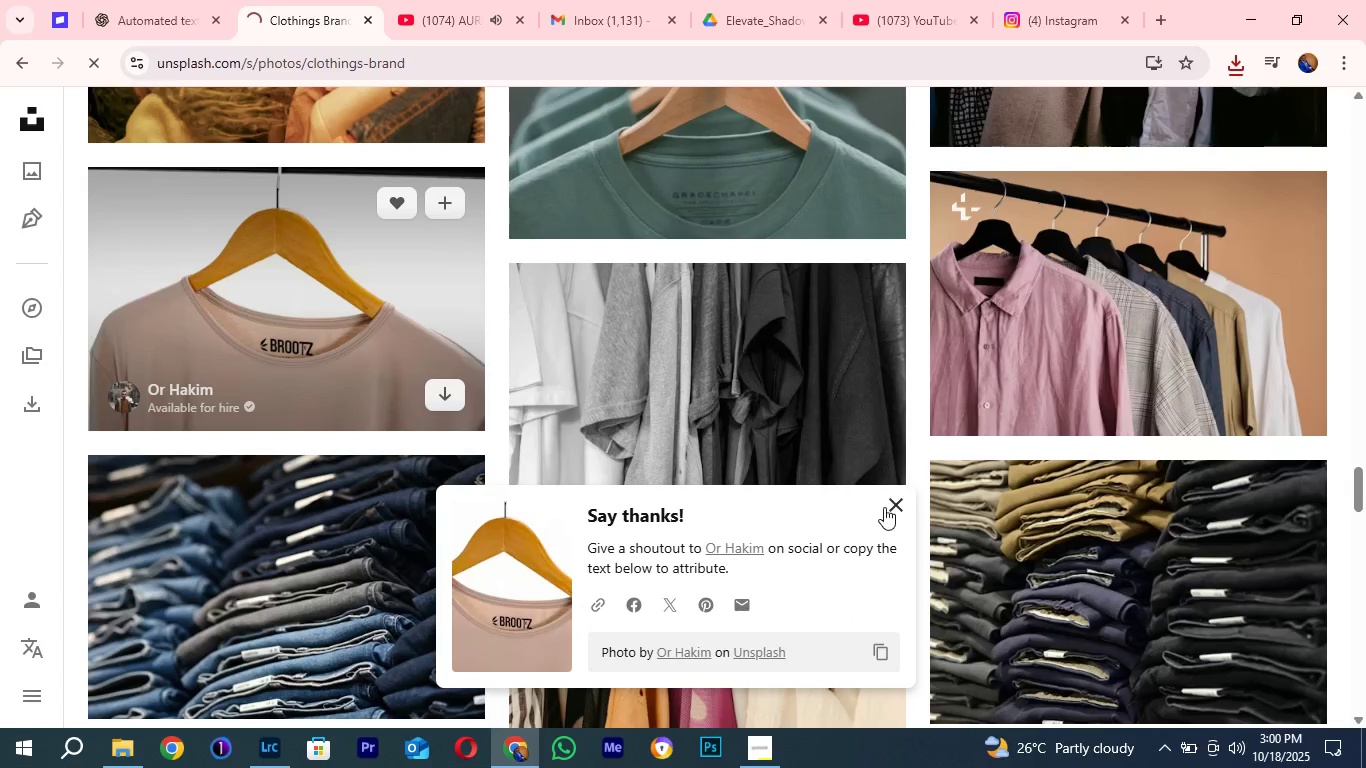 
left_click([900, 506])
 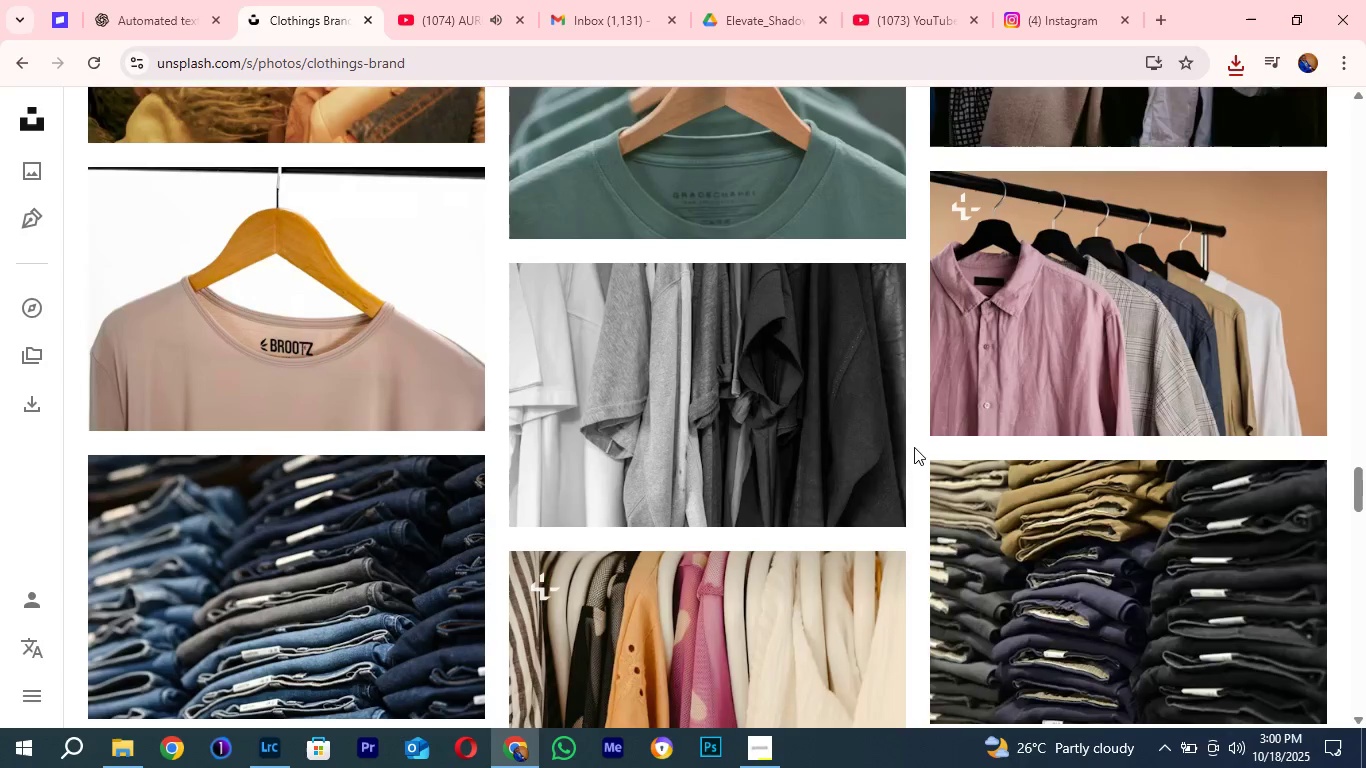 
scroll: coordinate [912, 474], scroll_direction: down, amount: 21.0
 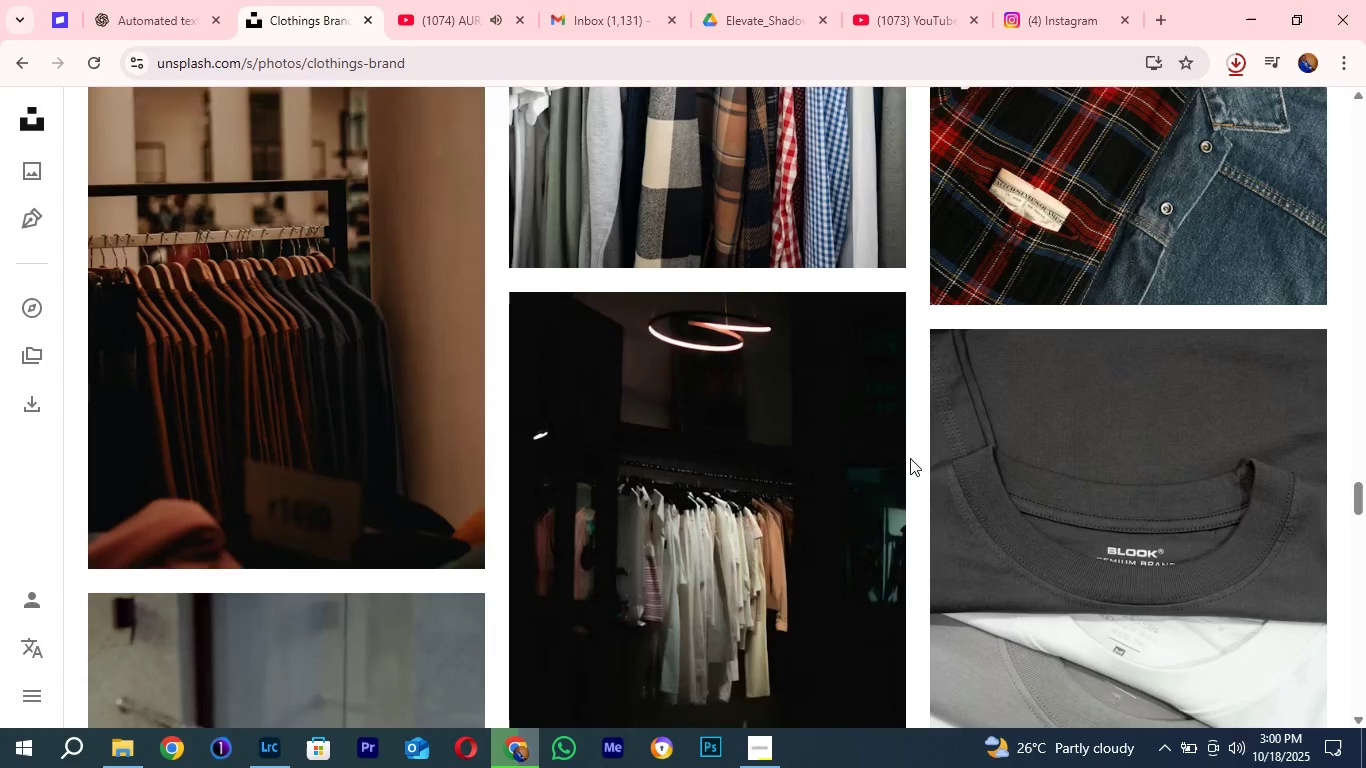 
mouse_move([887, 470])
 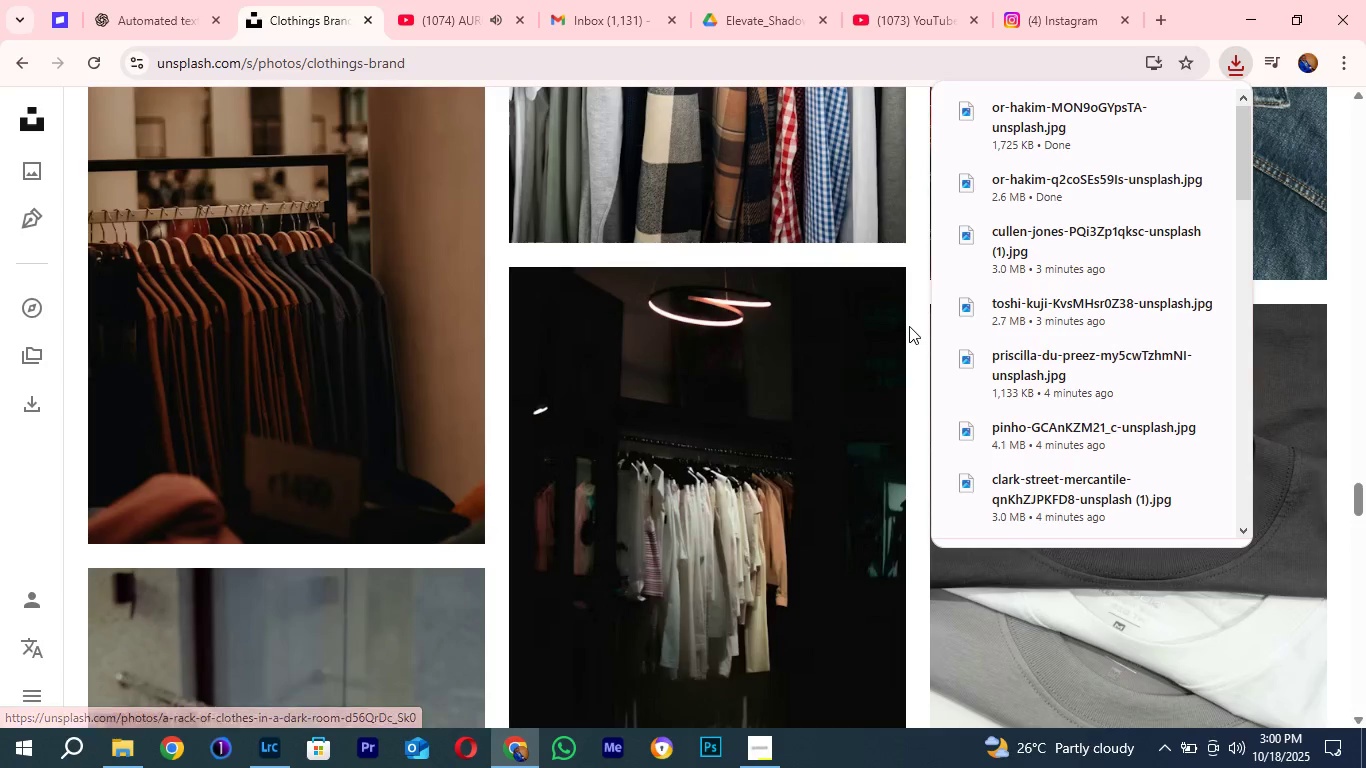 
scroll: coordinate [922, 470], scroll_direction: down, amount: 11.0
 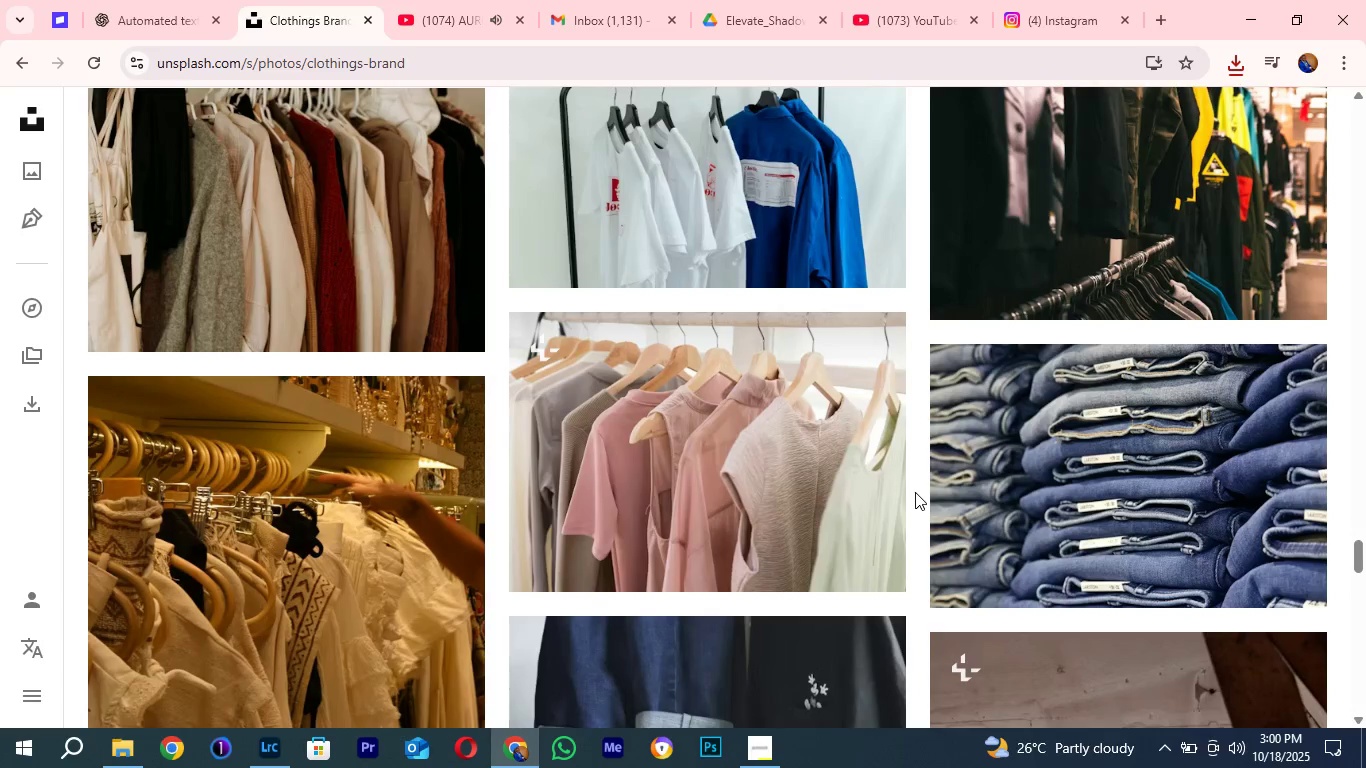 
scroll: coordinate [915, 492], scroll_direction: up, amount: 2.0
 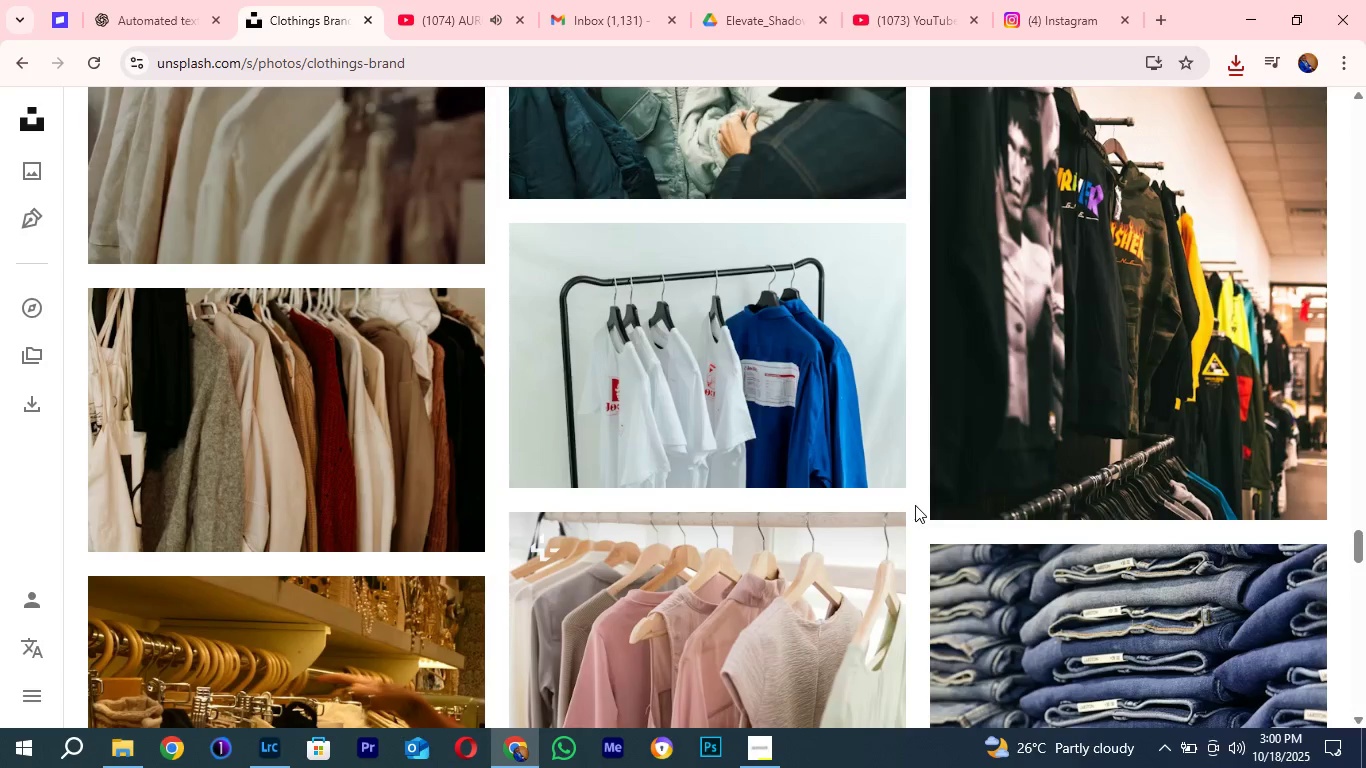 
scroll: coordinate [915, 545], scroll_direction: none, amount: 0.0
 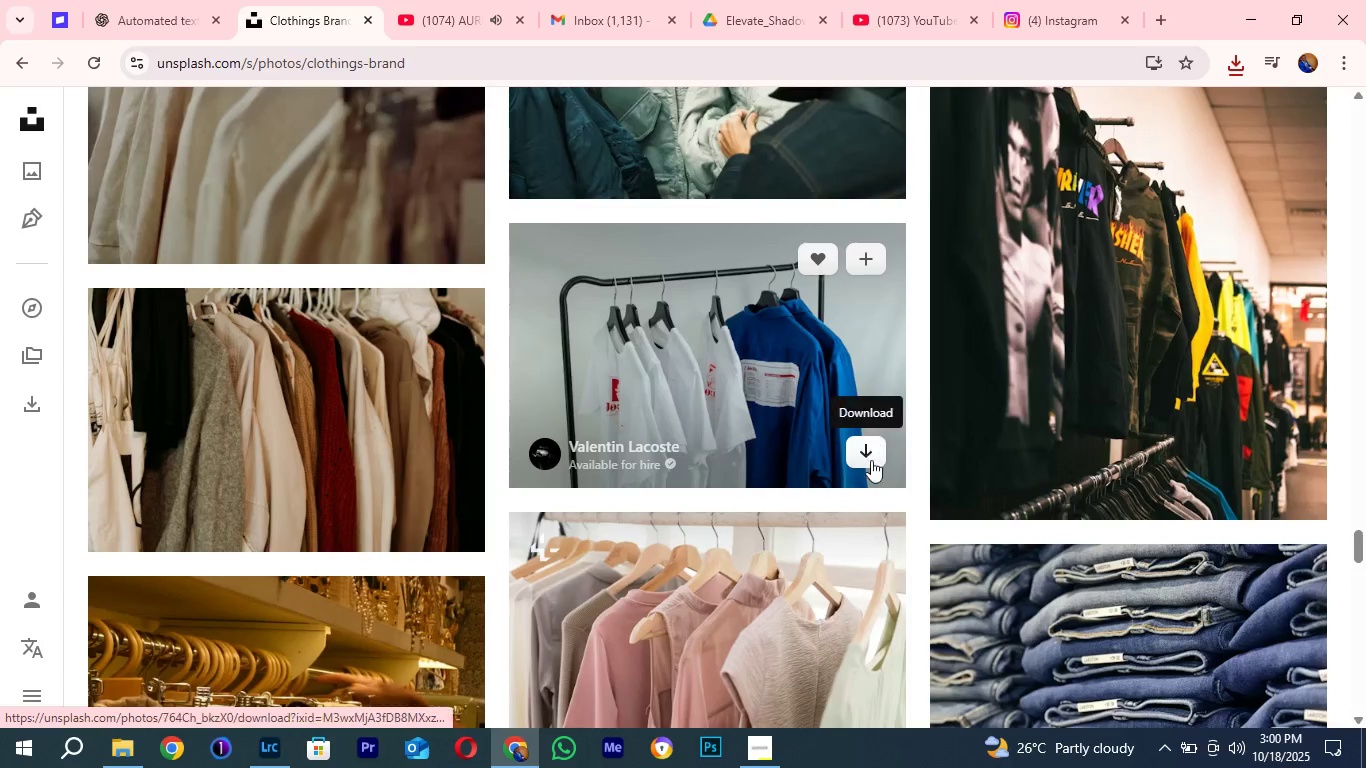 
left_click([871, 464])
 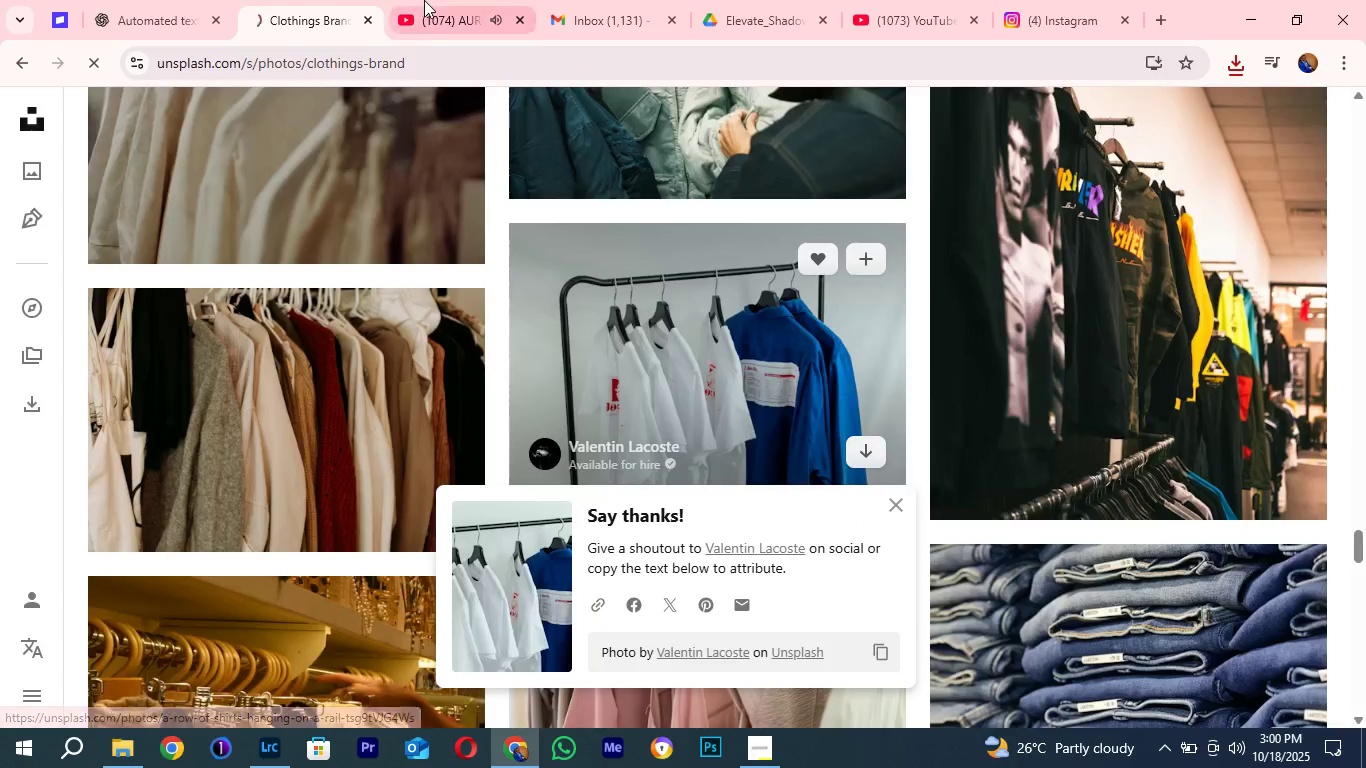 
left_click([424, 0])
 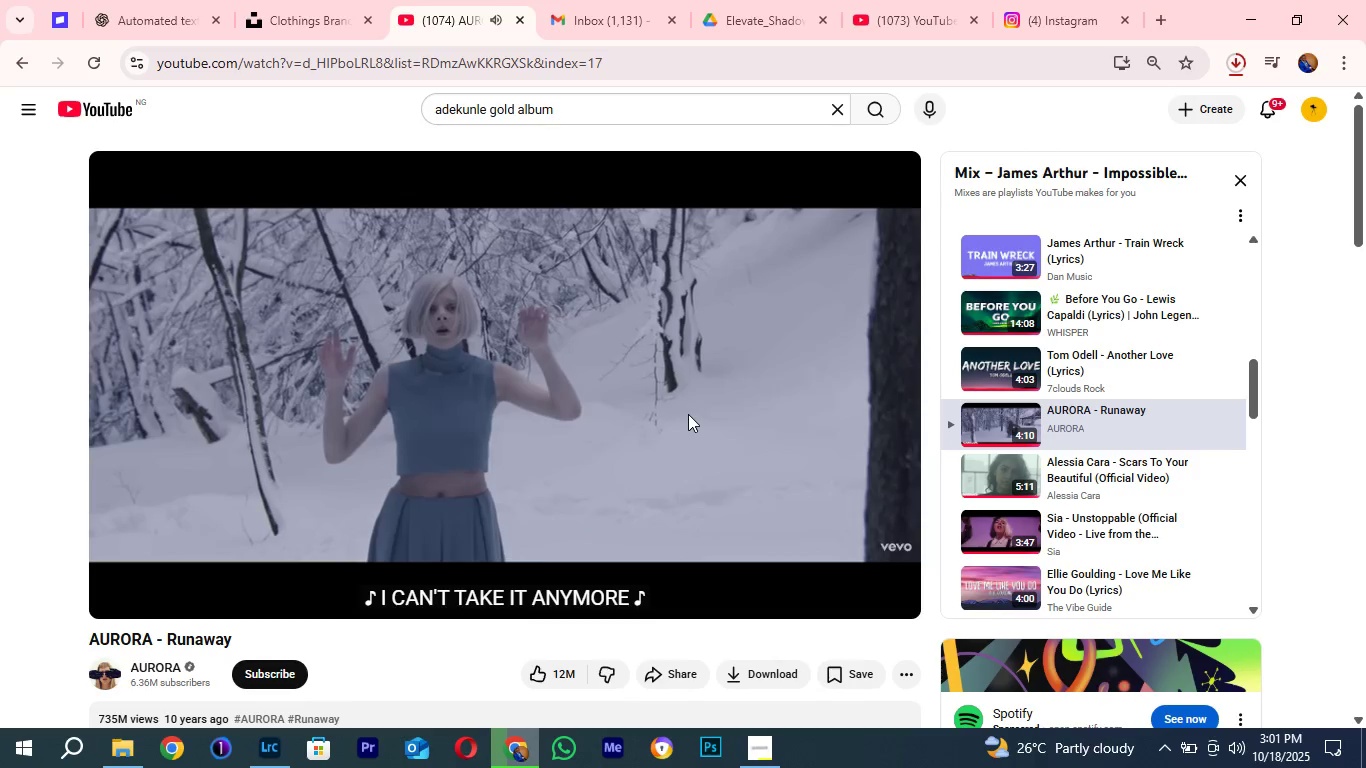 
wait(16.39)
 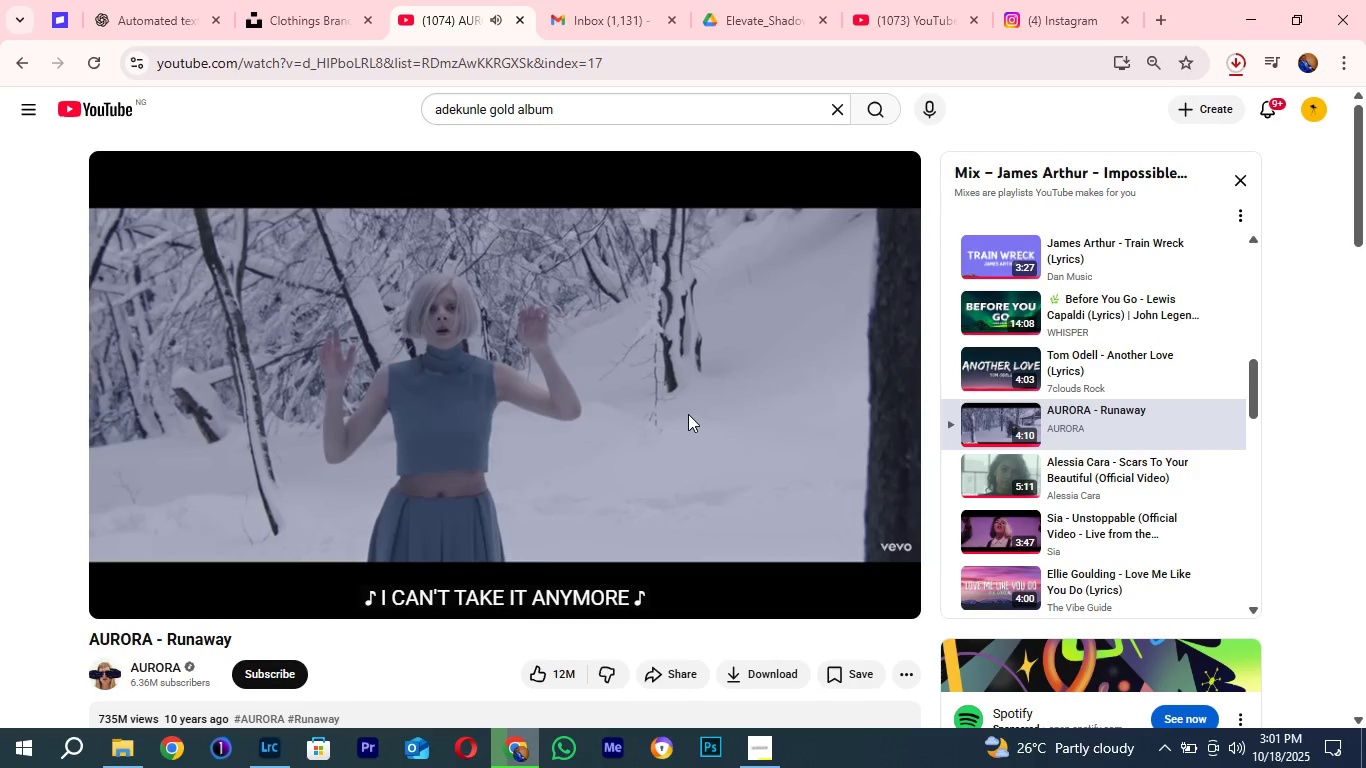 
left_click([275, 0])
 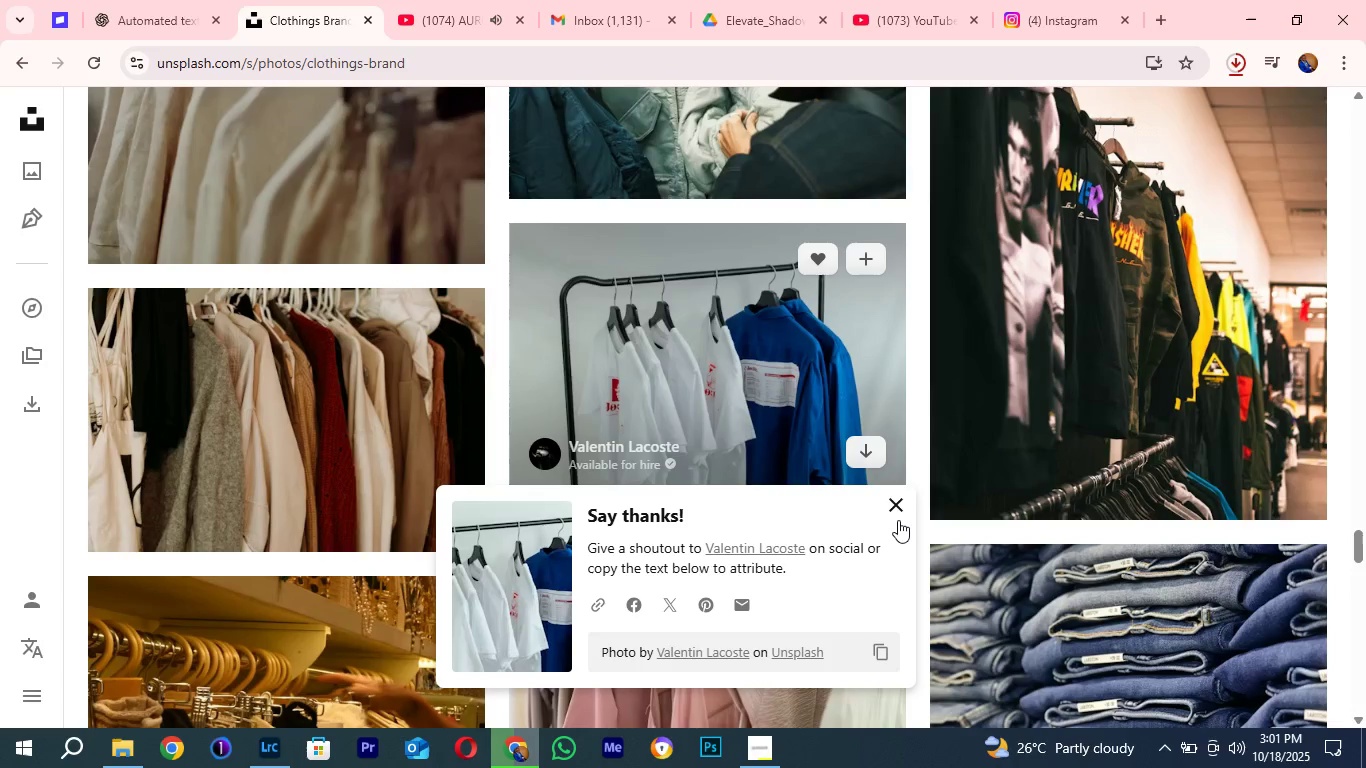 
left_click([896, 504])
 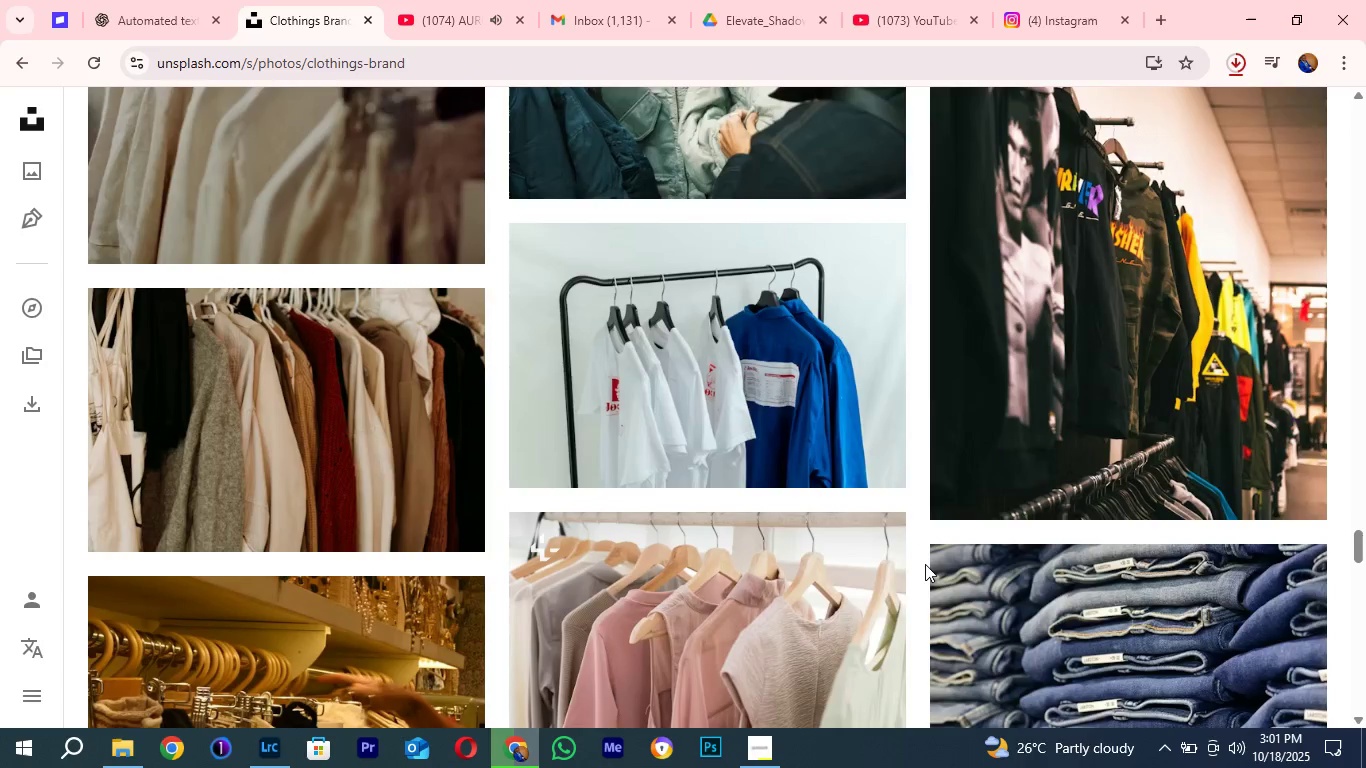 
scroll: coordinate [925, 579], scroll_direction: down, amount: 6.0
 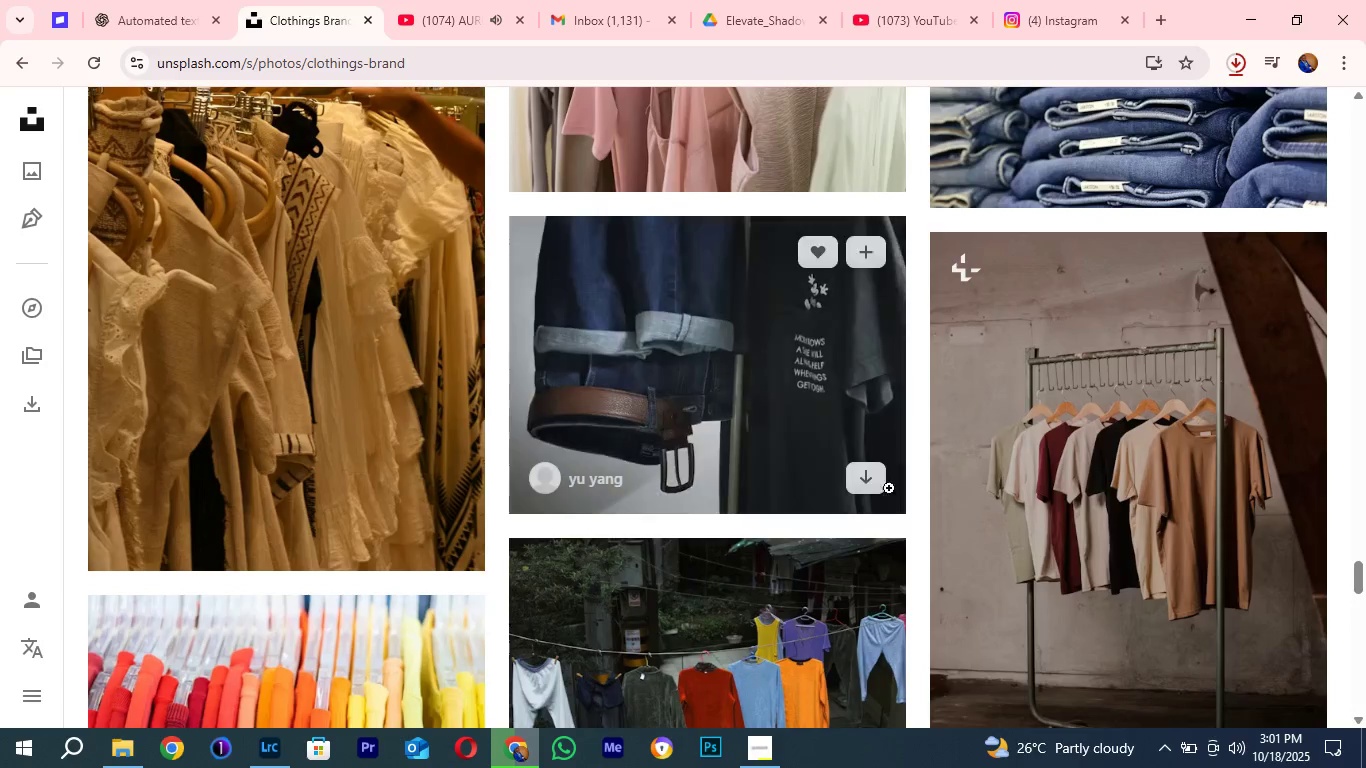 
mouse_move([940, 431])
 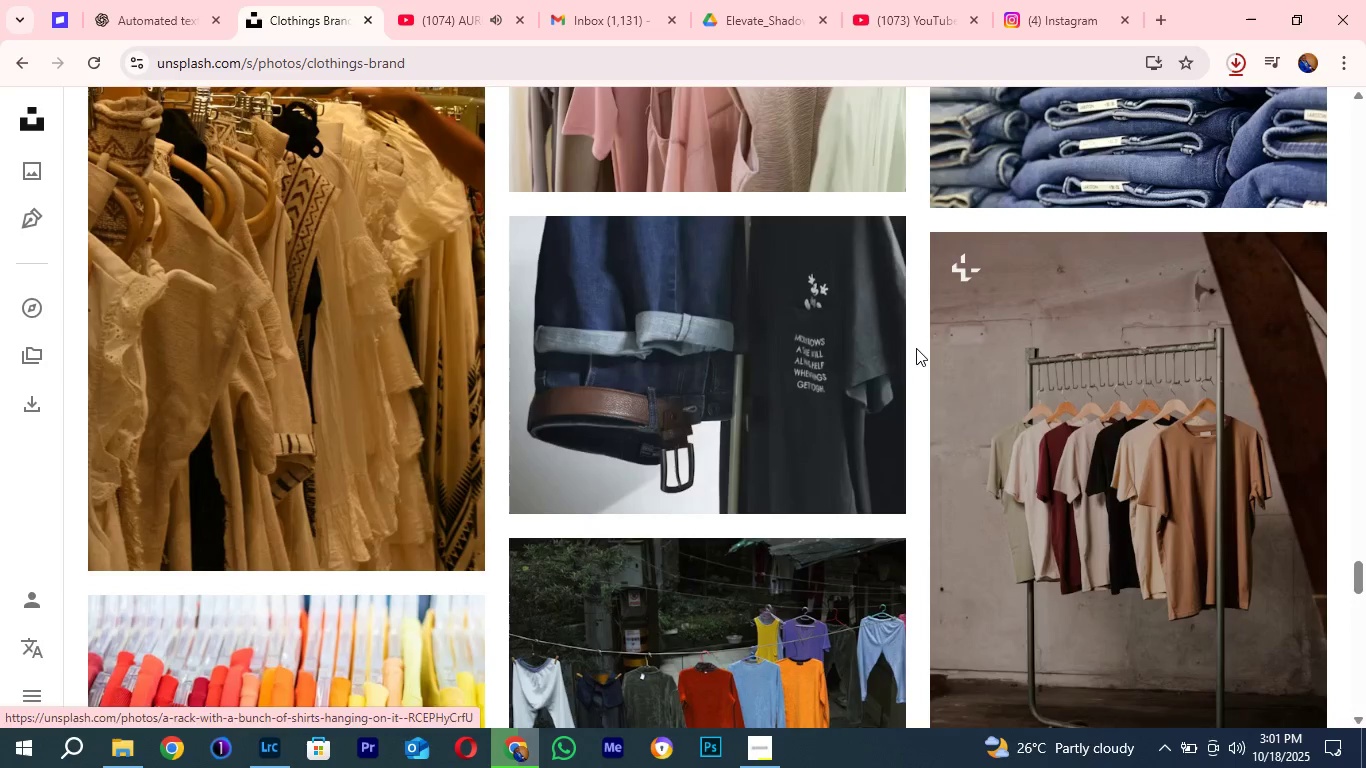 
scroll: coordinate [916, 348], scroll_direction: down, amount: 3.0
 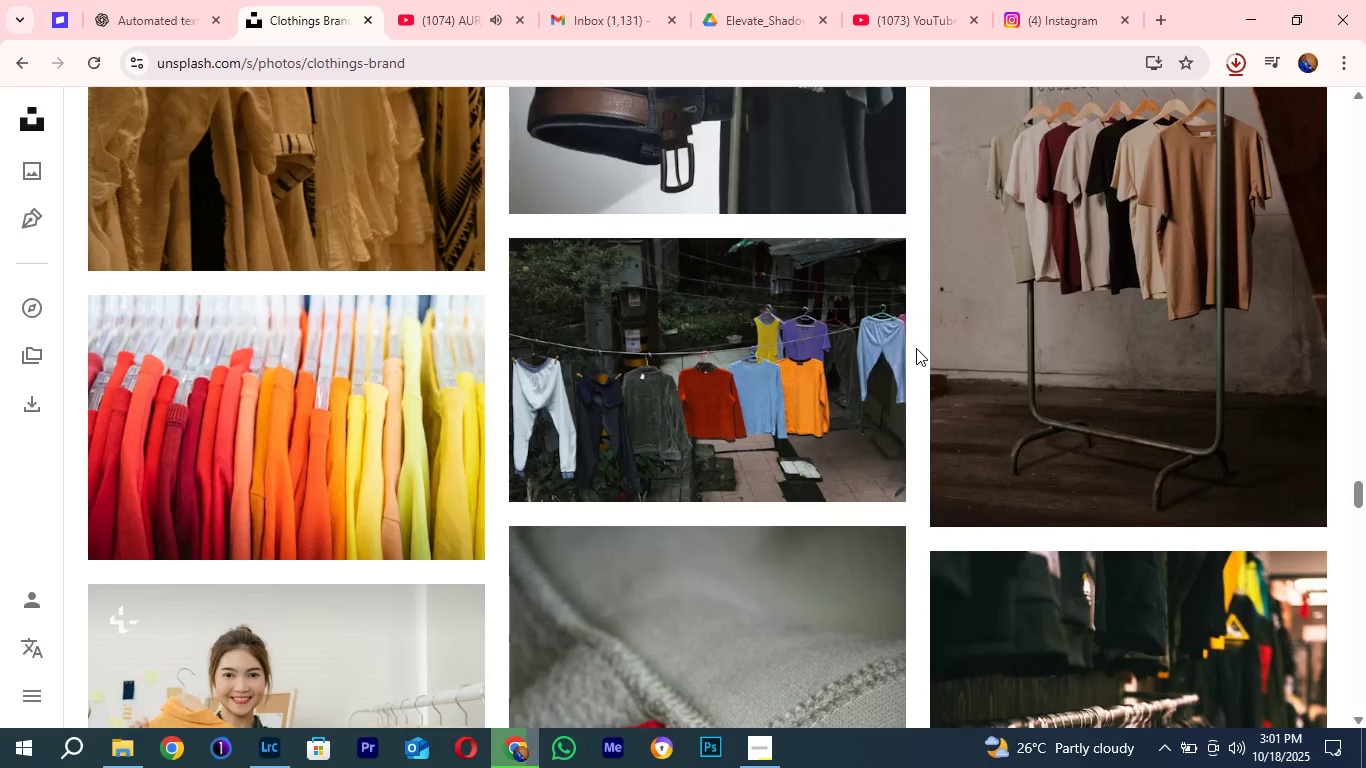 
wait(7.44)
 